 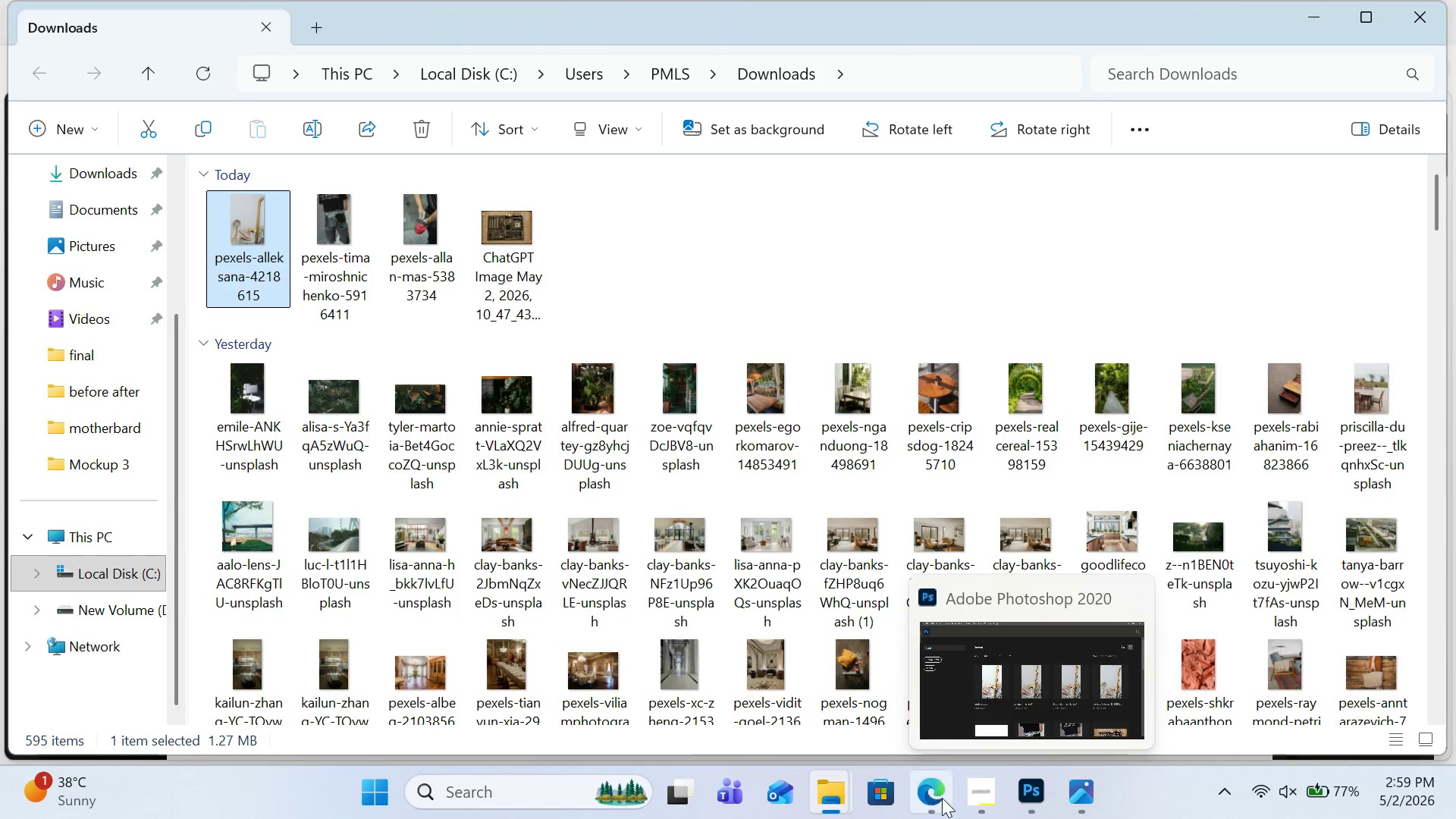 
left_click([942, 798])
 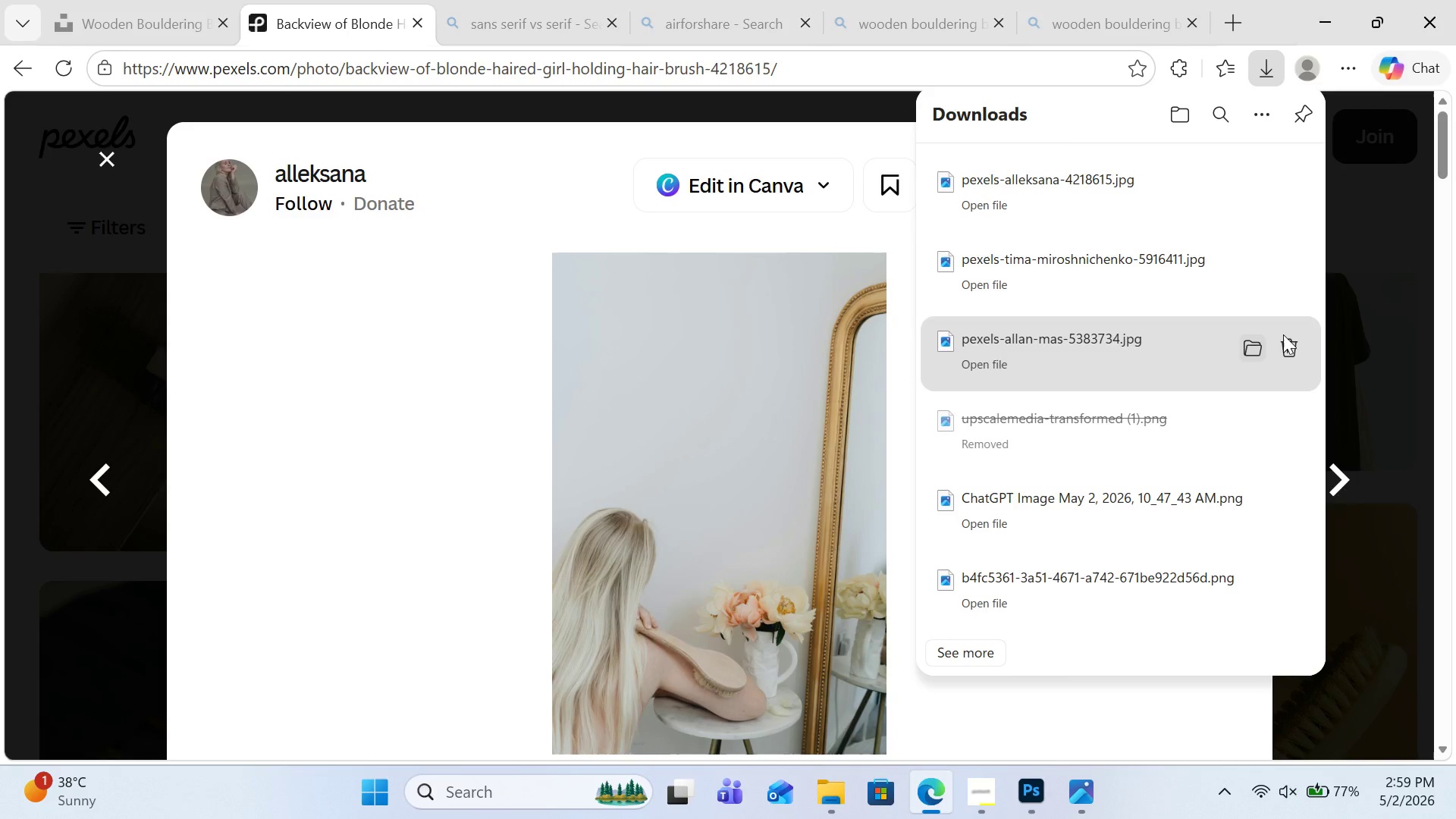 
left_click([1365, 331])
 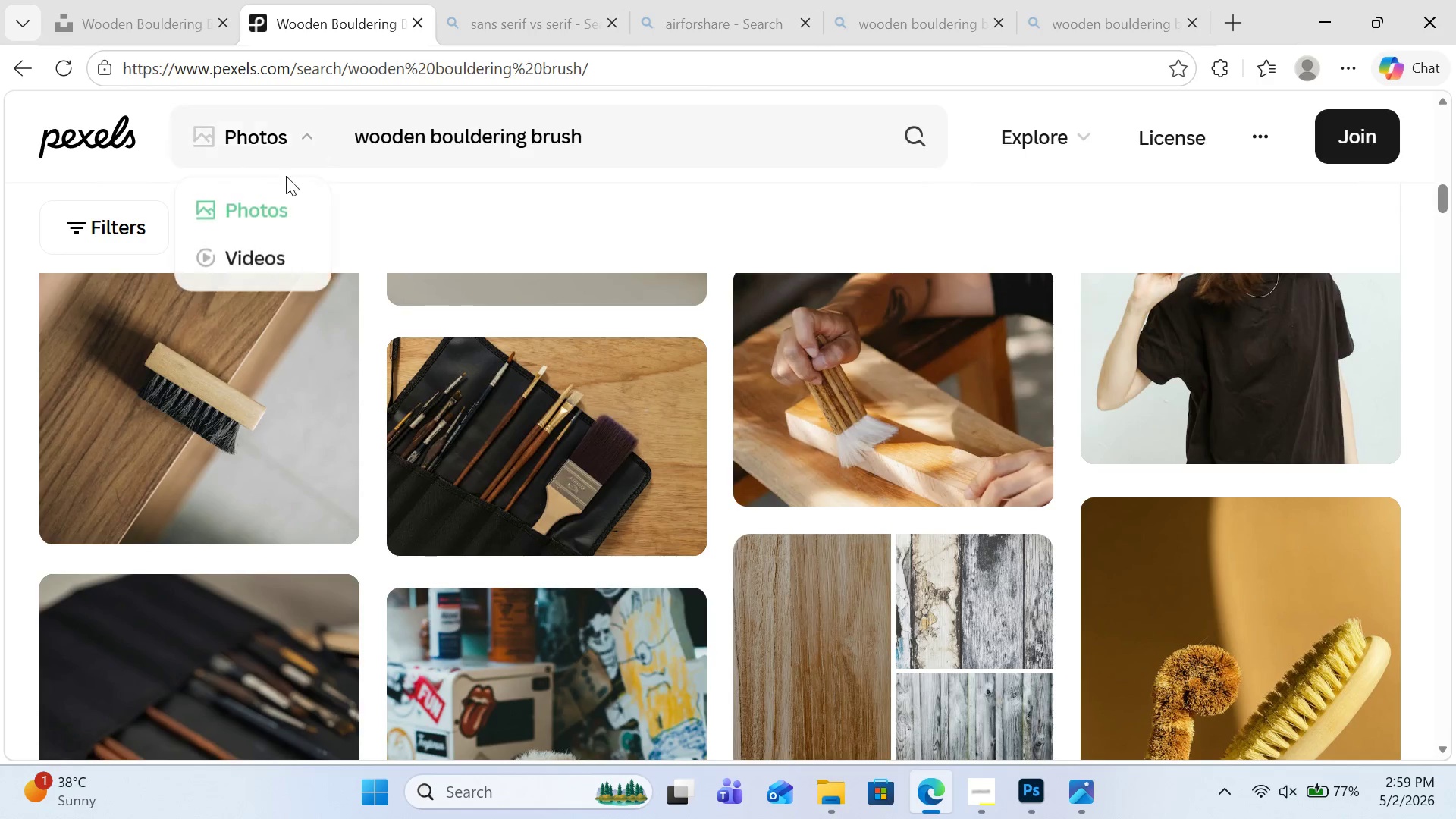 
left_click([663, 145])
 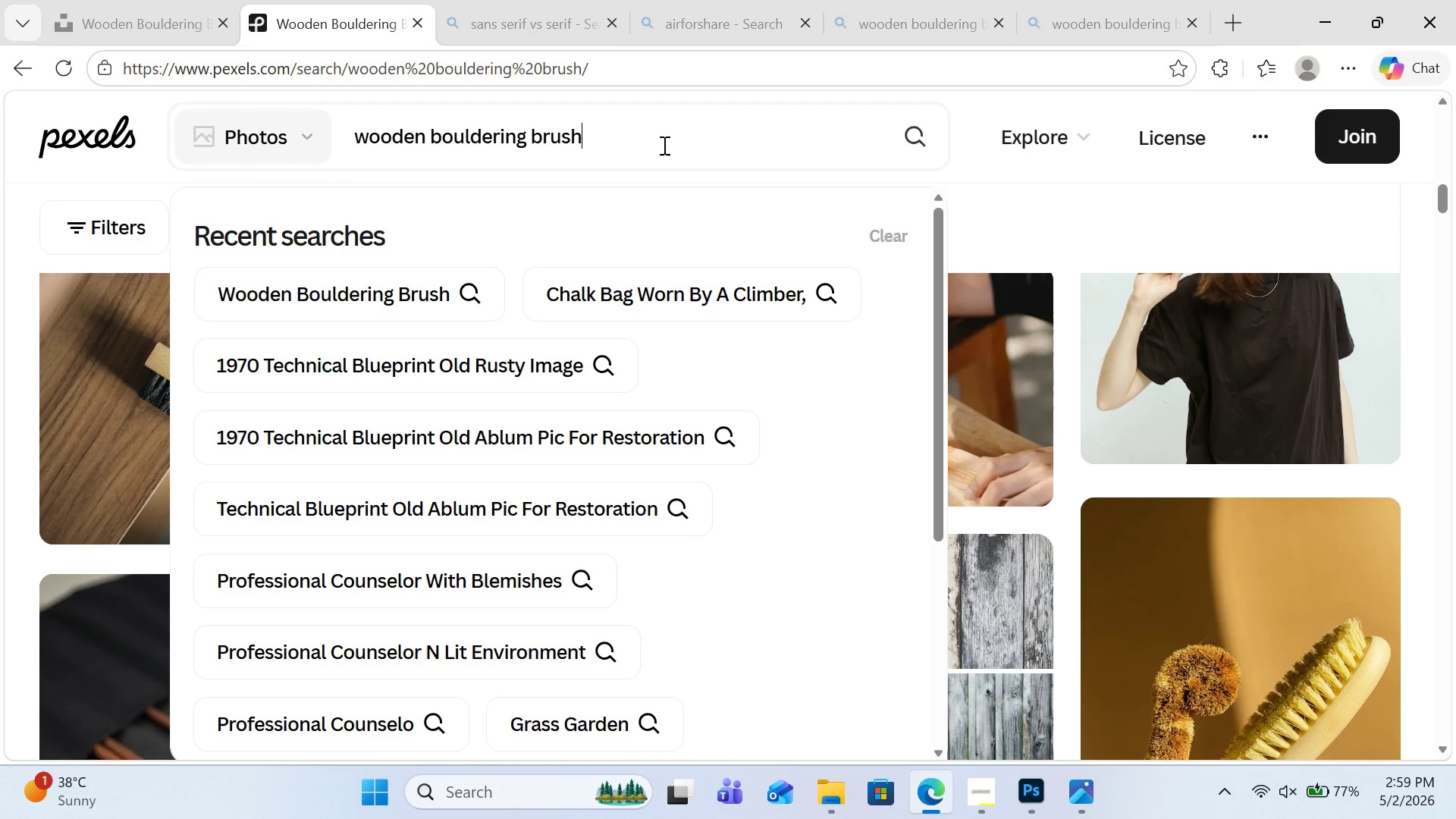 
key(Control+A)
 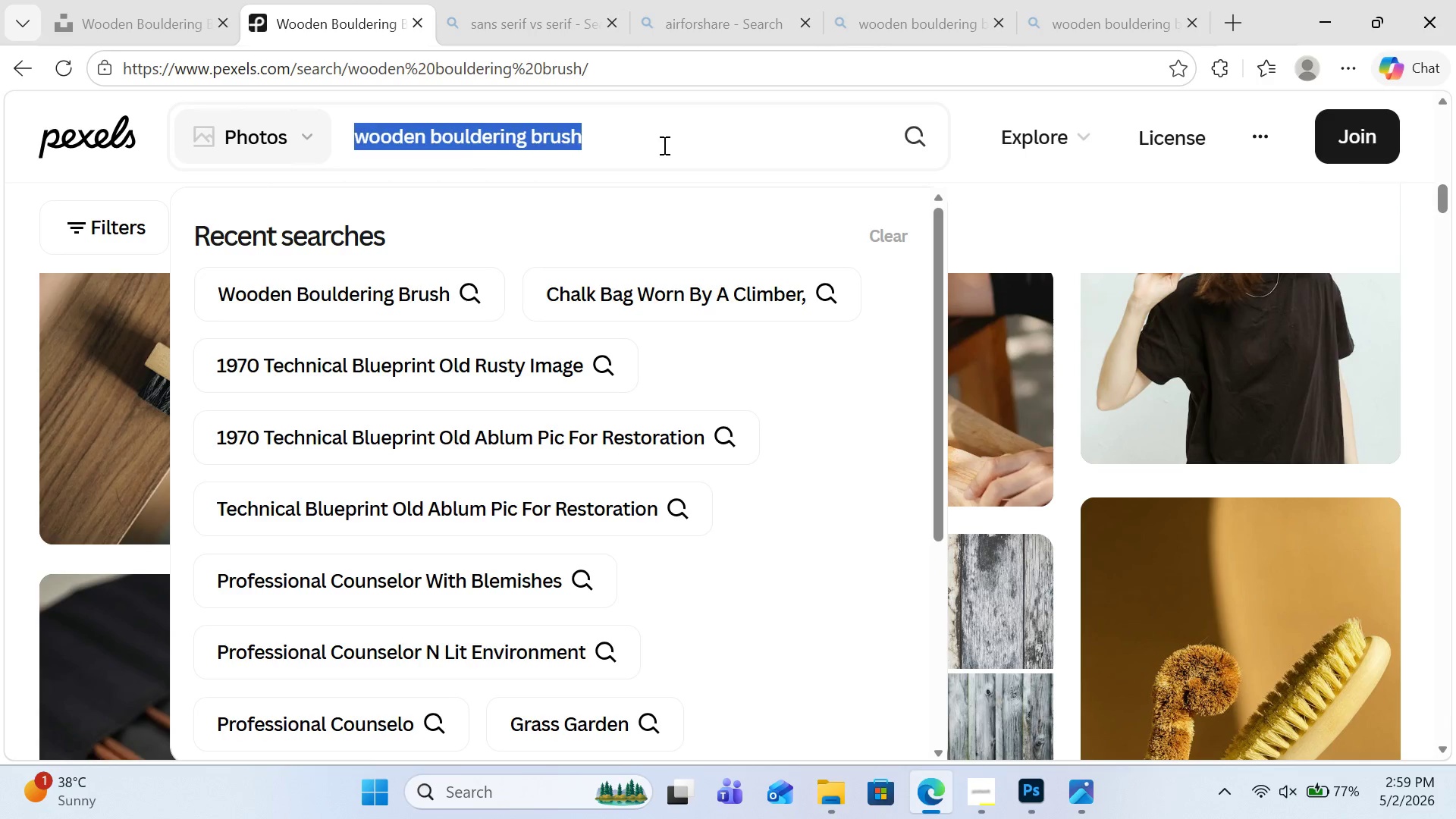 
key(Control+V)
 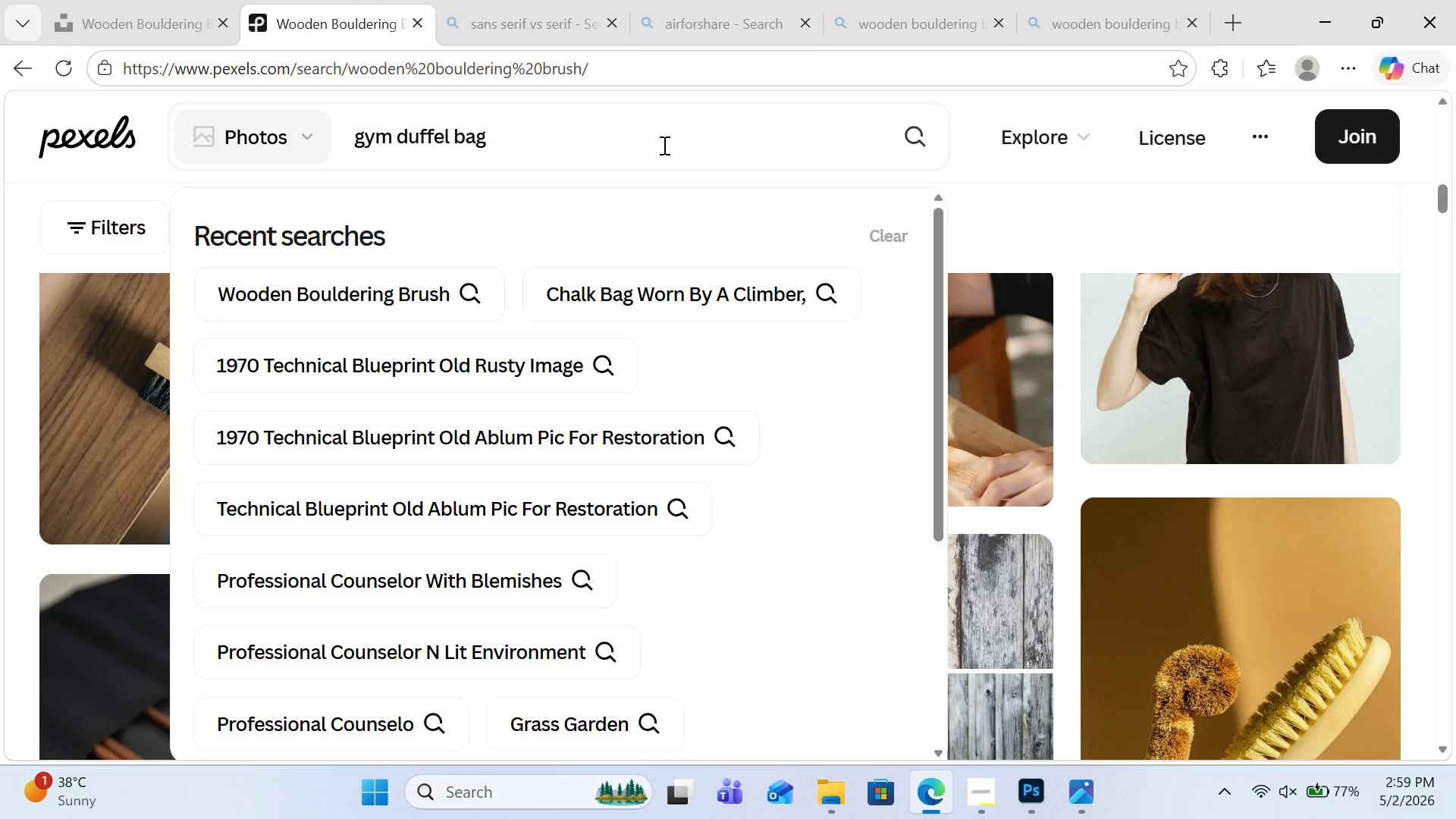 
key(Enter)
 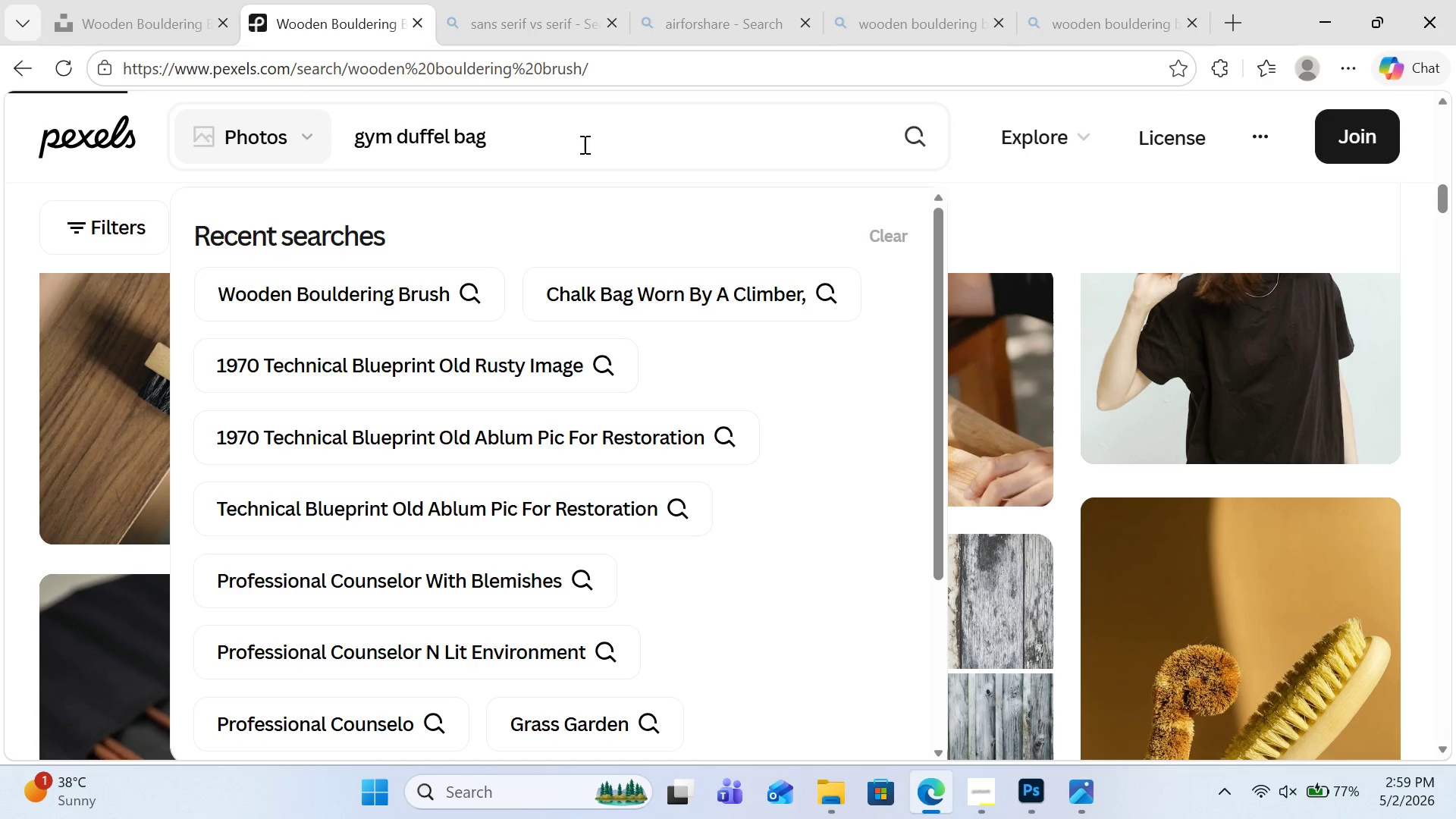 
mouse_move([130, 20])
 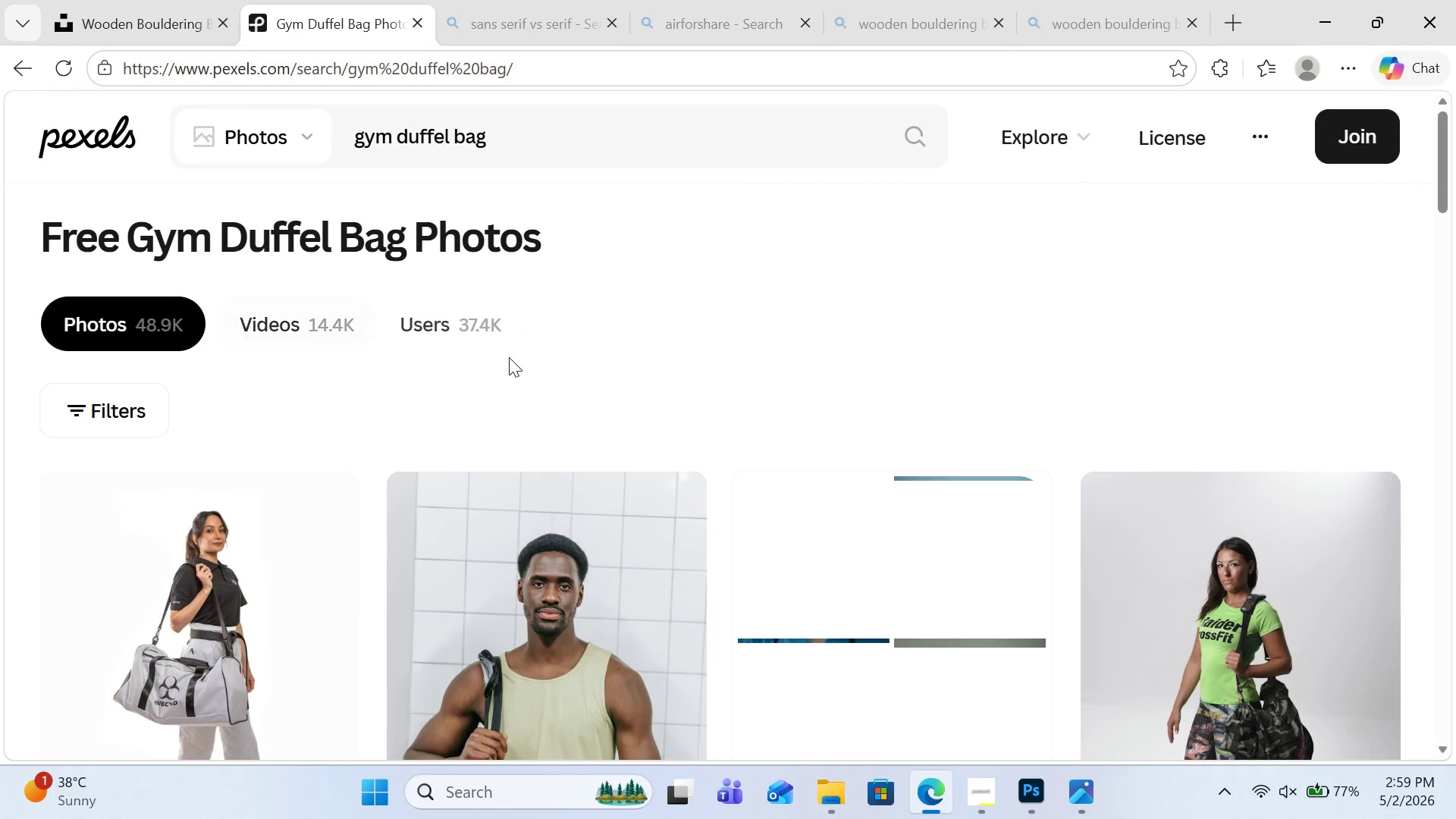 
scroll: coordinate [509, 357], scroll_direction: down, amount: 14.0
 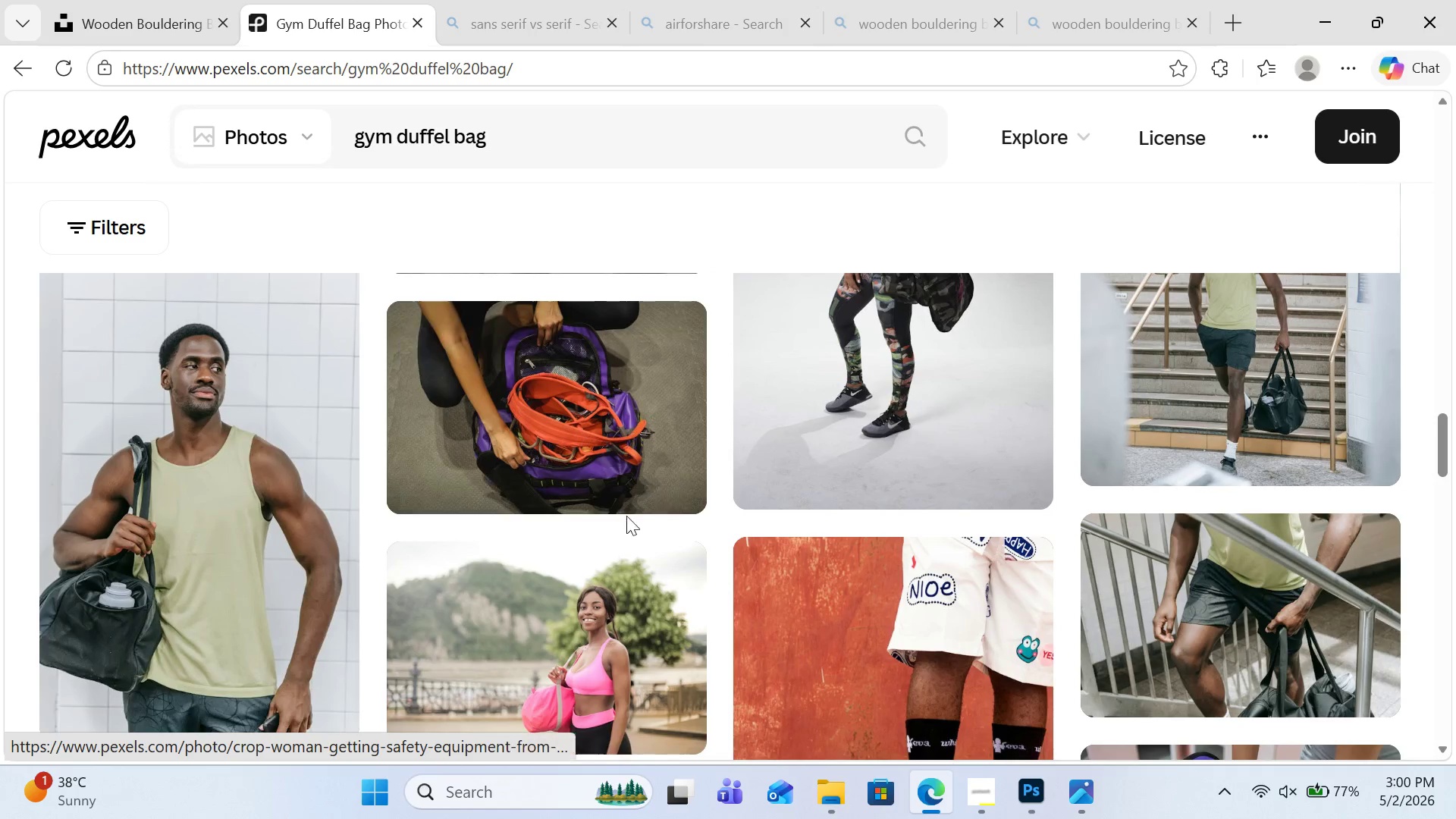 
scroll: coordinate [827, 479], scroll_direction: down, amount: 15.0
 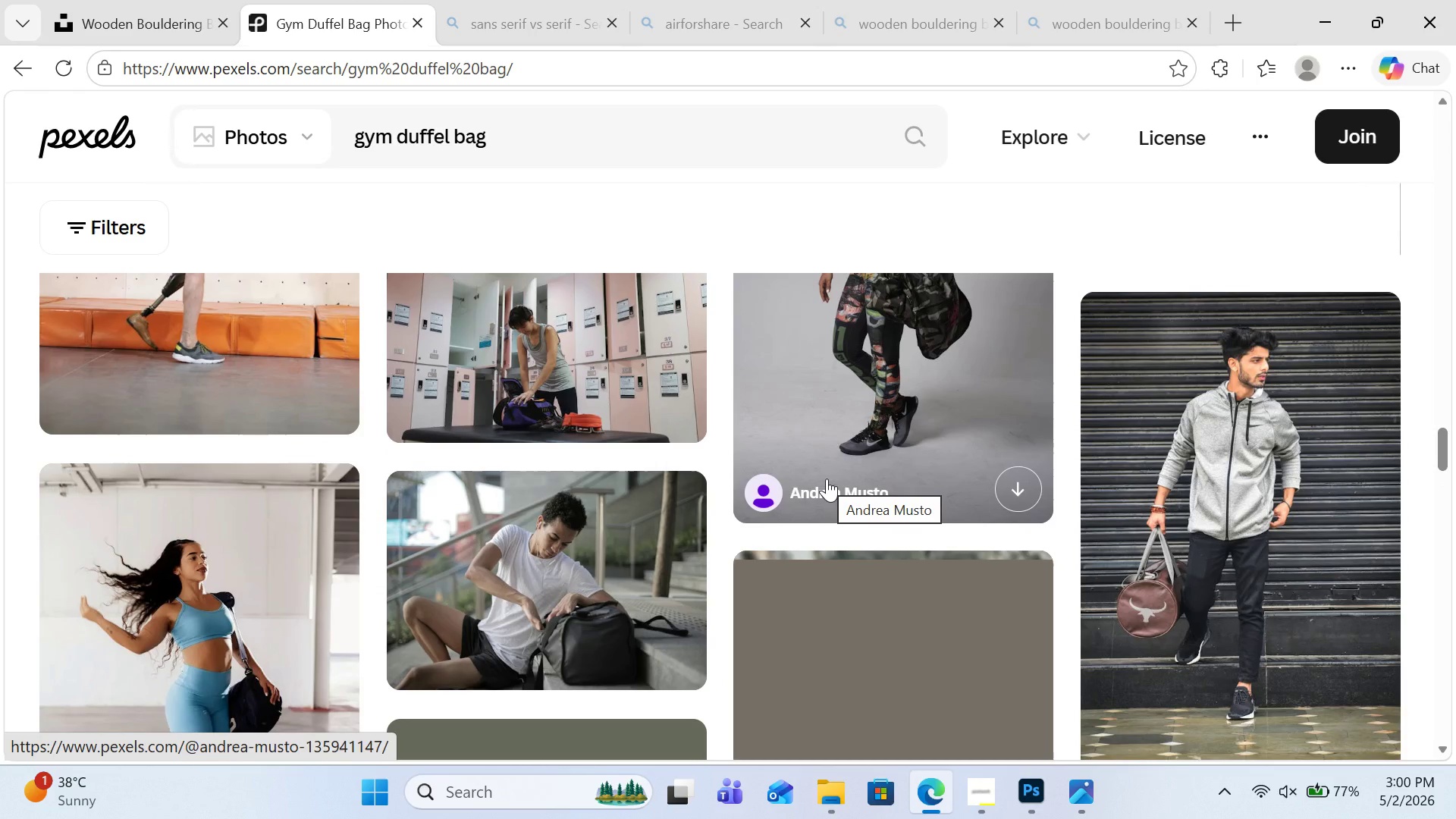 
scroll: coordinate [827, 479], scroll_direction: down, amount: 3.0
 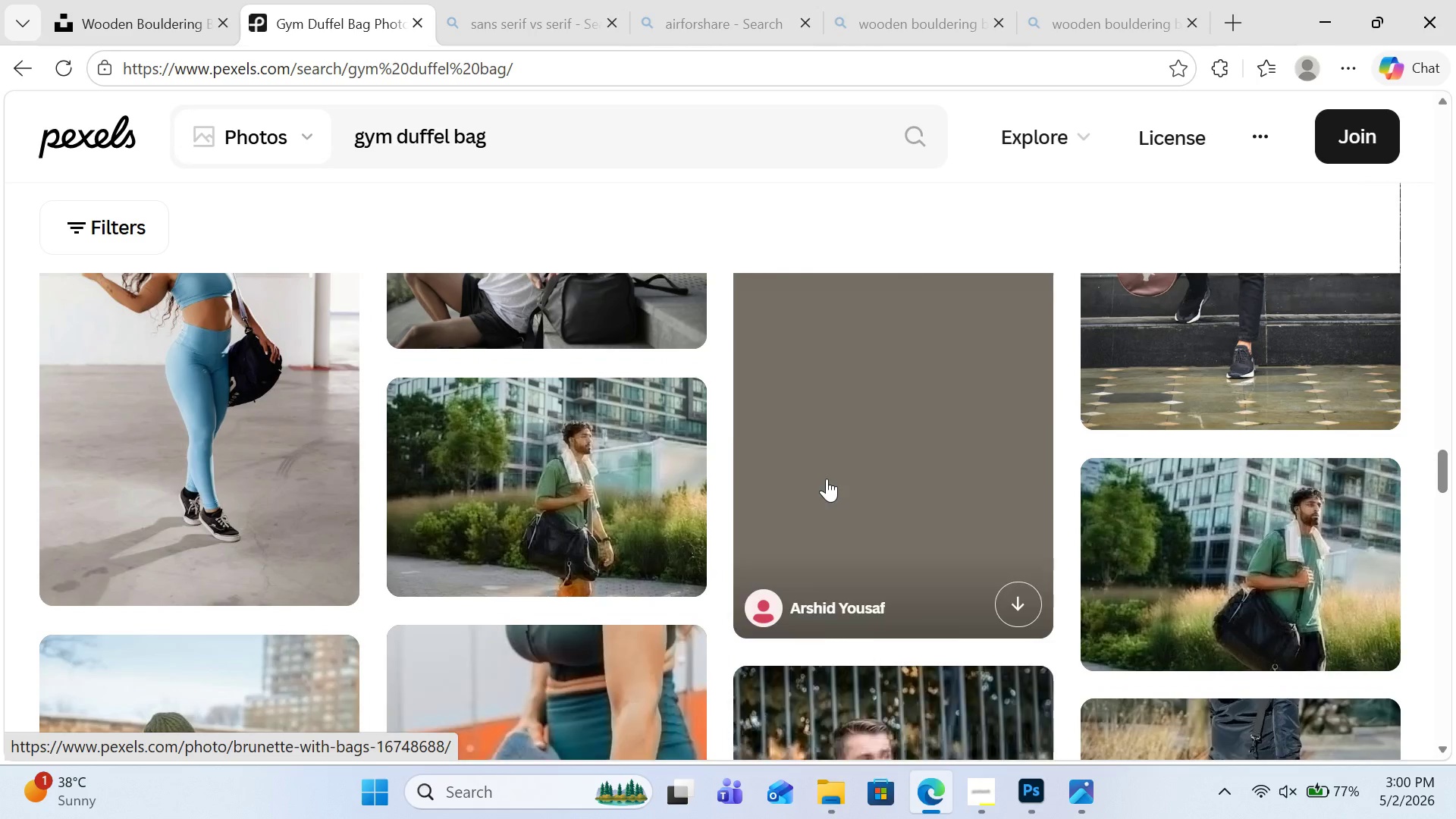 
scroll: coordinate [827, 479], scroll_direction: up, amount: 1.0
 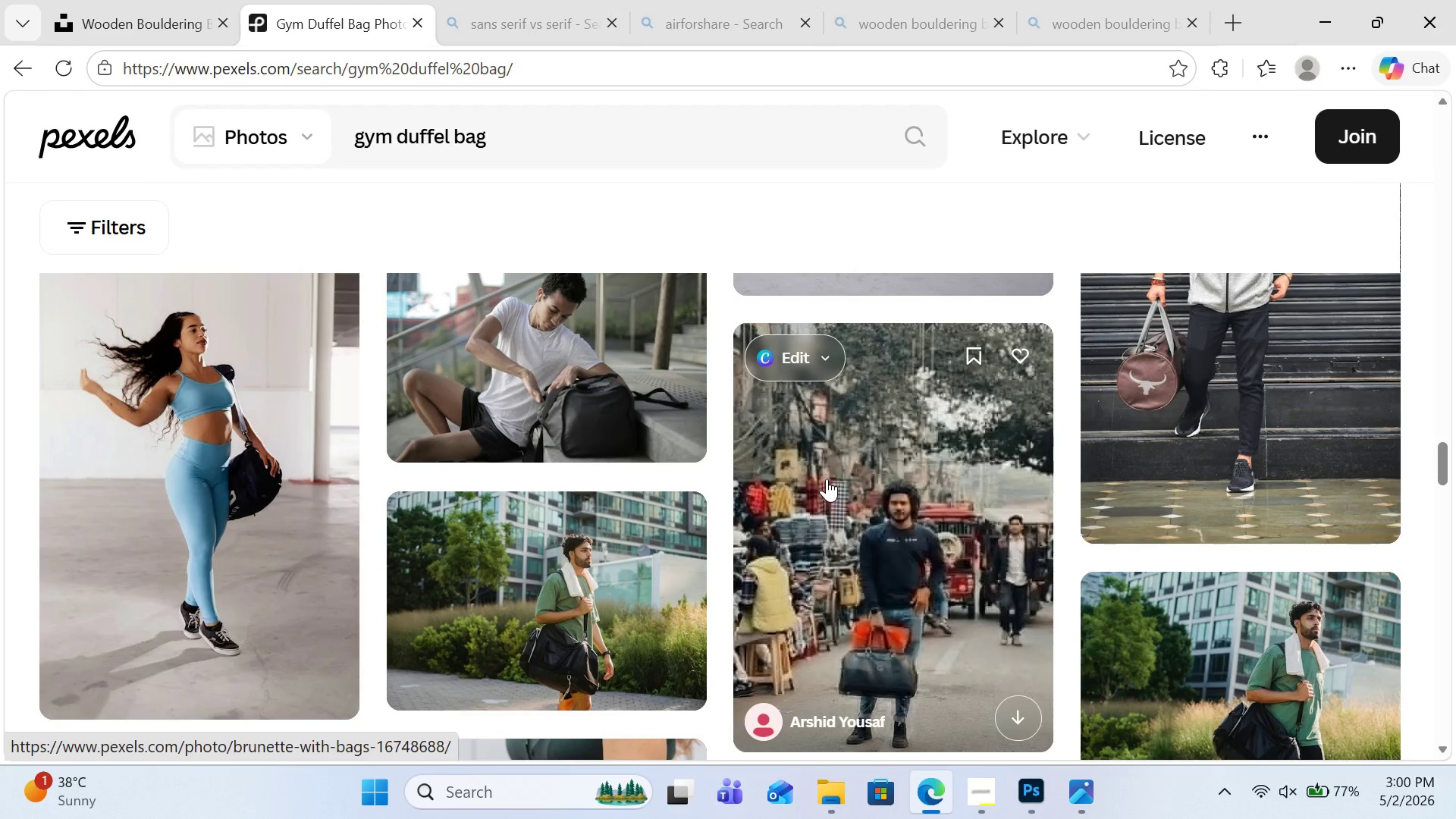 
scroll: coordinate [827, 479], scroll_direction: down, amount: 12.0
 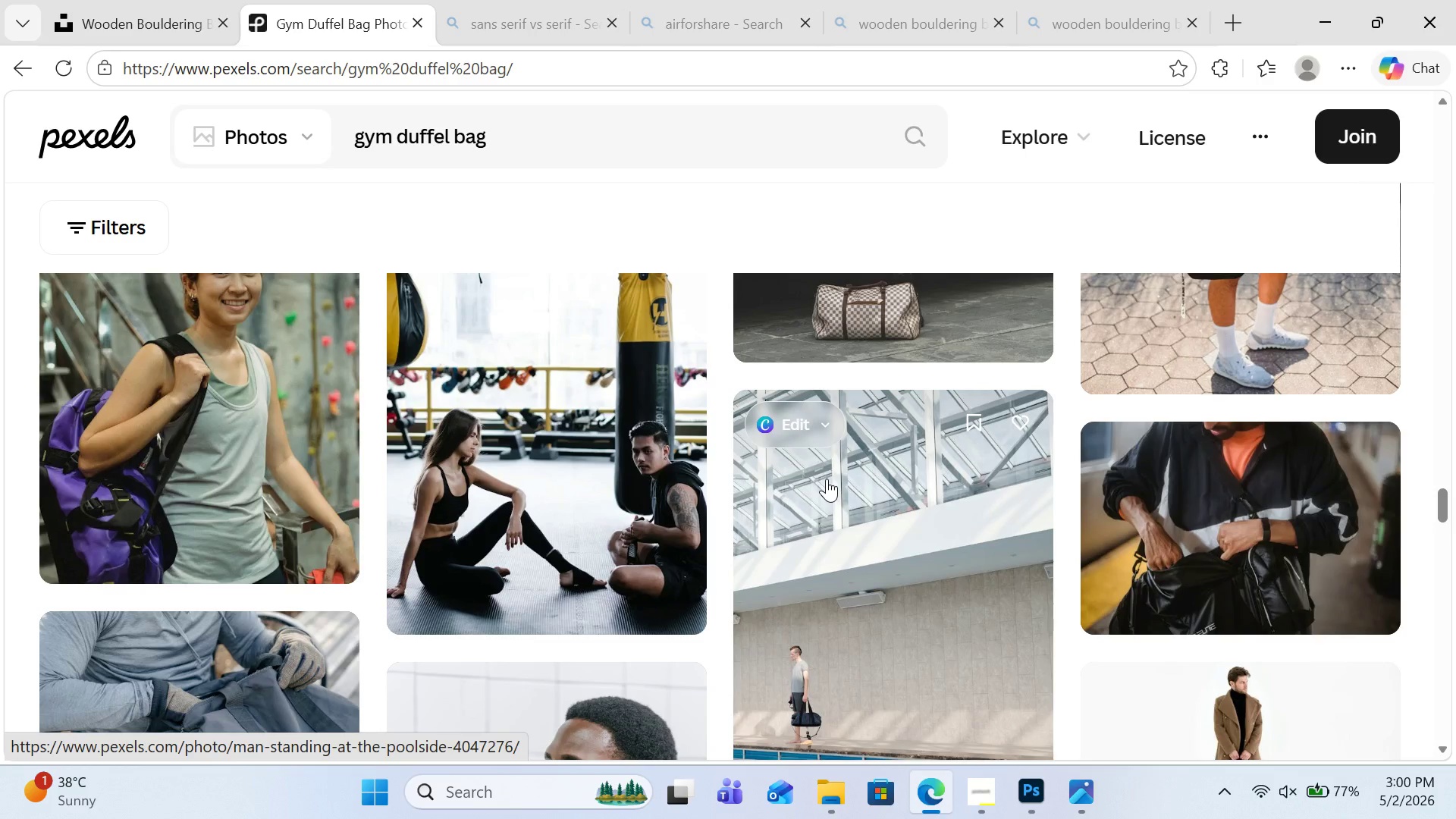 
scroll: coordinate [827, 479], scroll_direction: down, amount: 7.0
 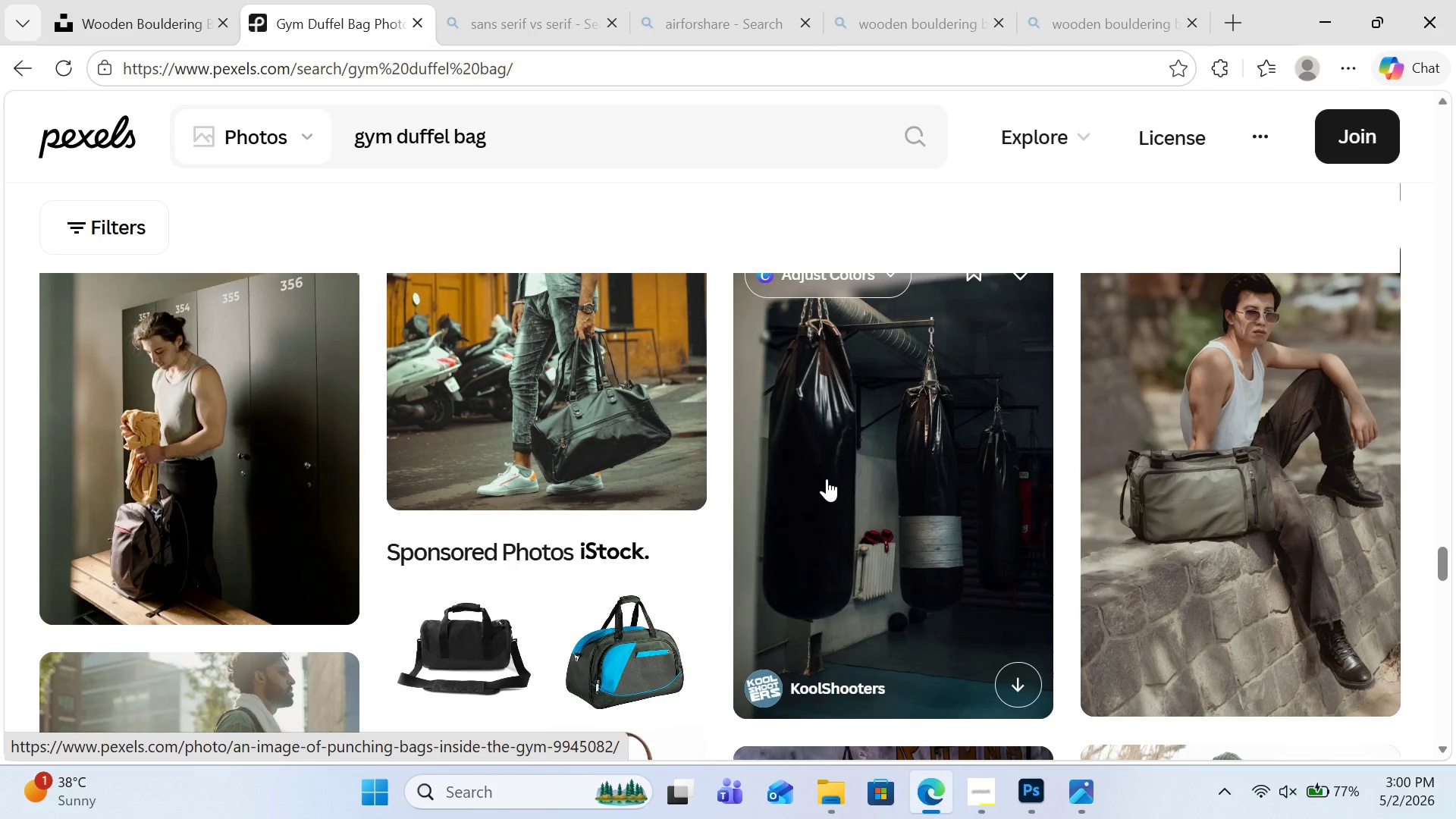 
wait(7.31)
 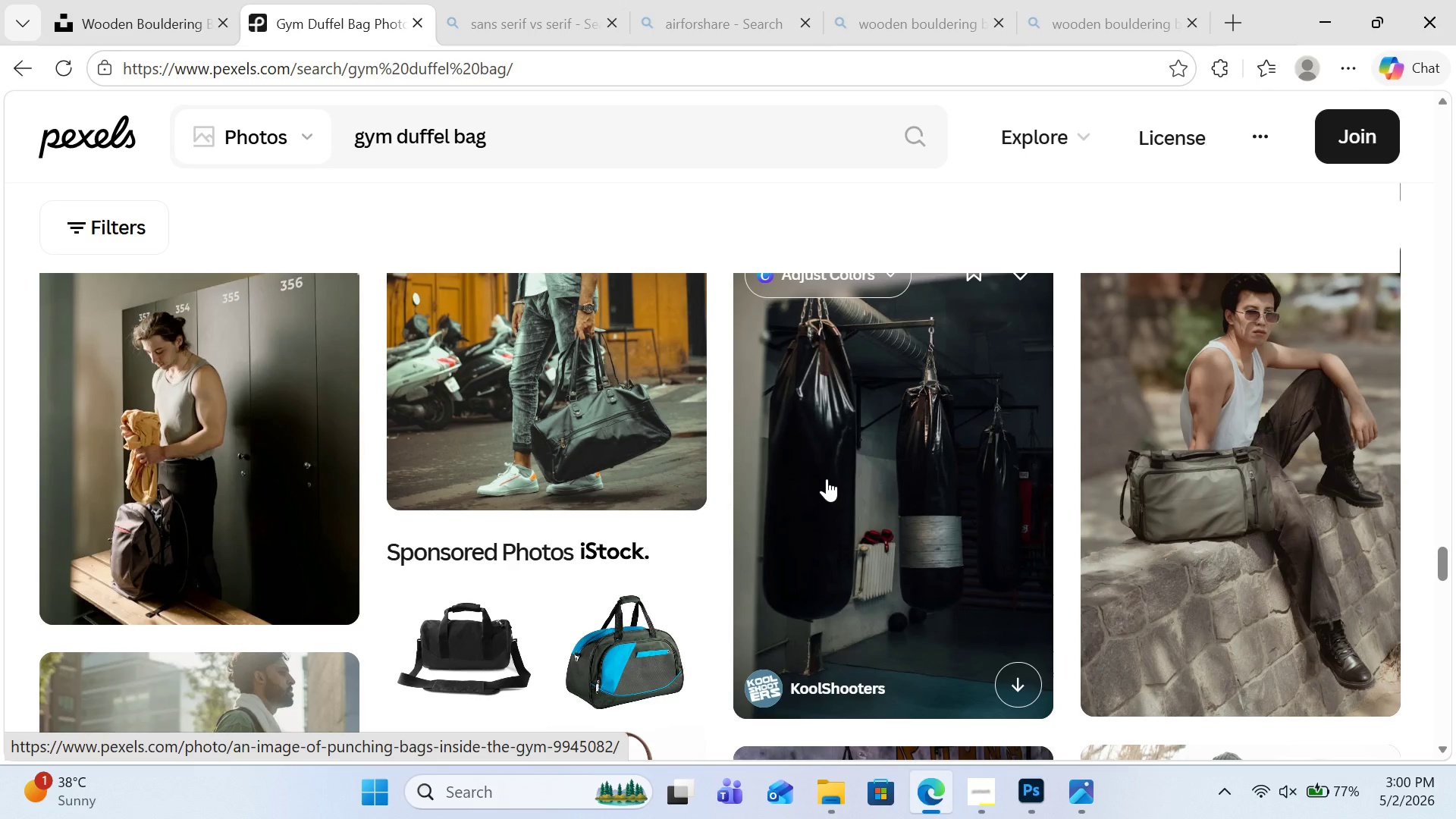 
left_click([1272, 469])
 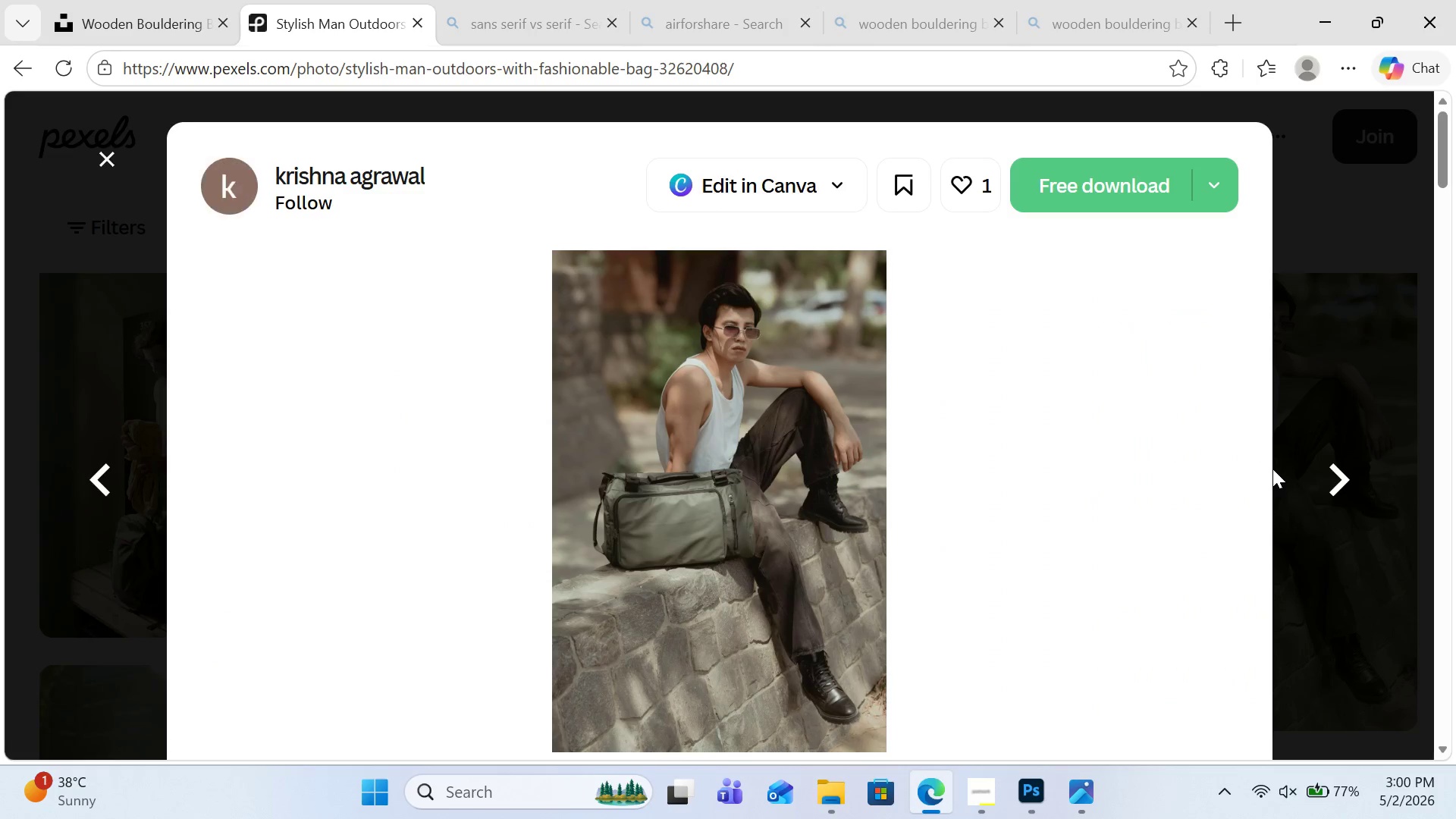 
scroll: coordinate [1072, 463], scroll_direction: down, amount: 2.0
 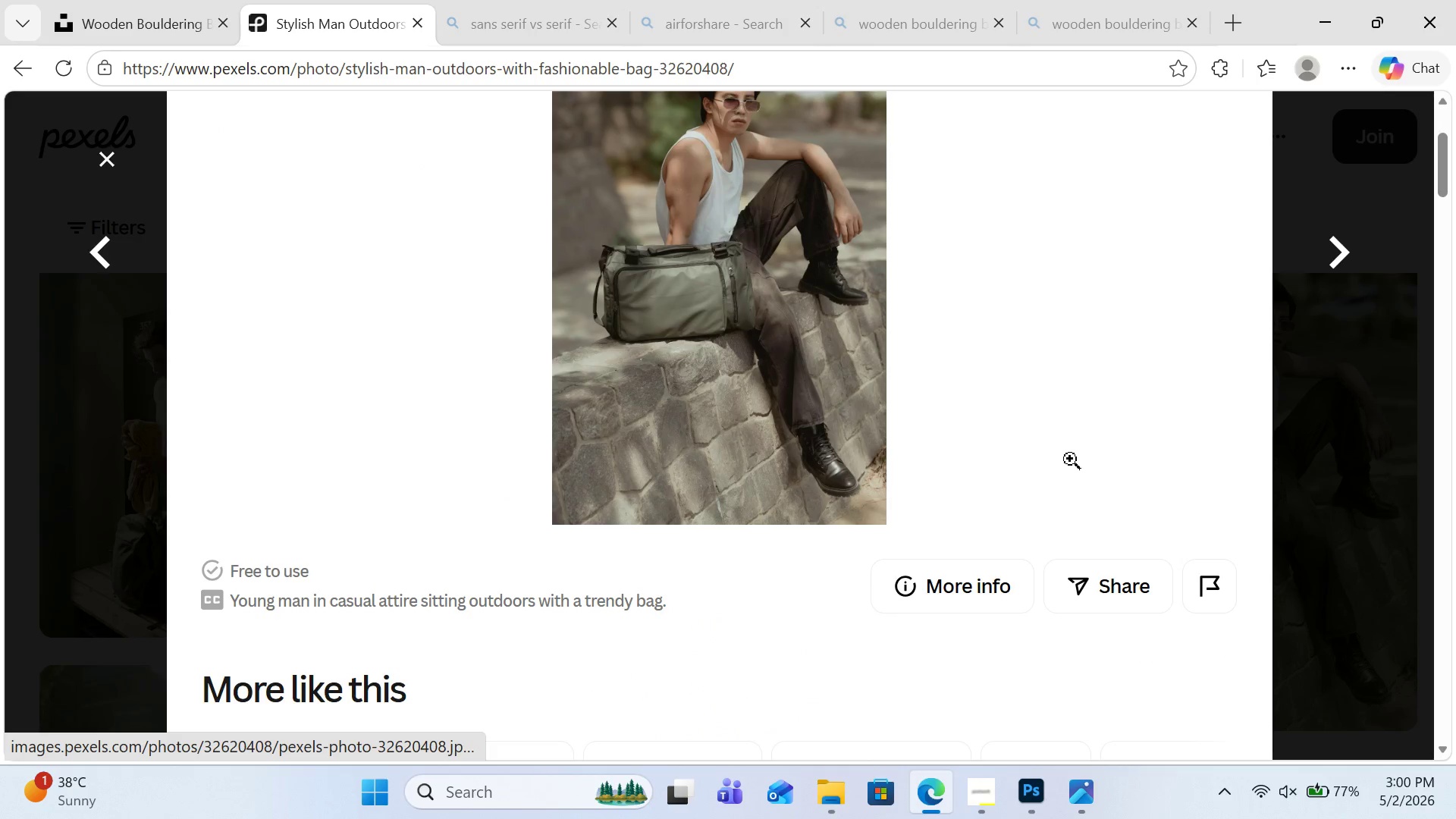 
scroll: coordinate [1072, 453], scroll_direction: up, amount: 2.0
 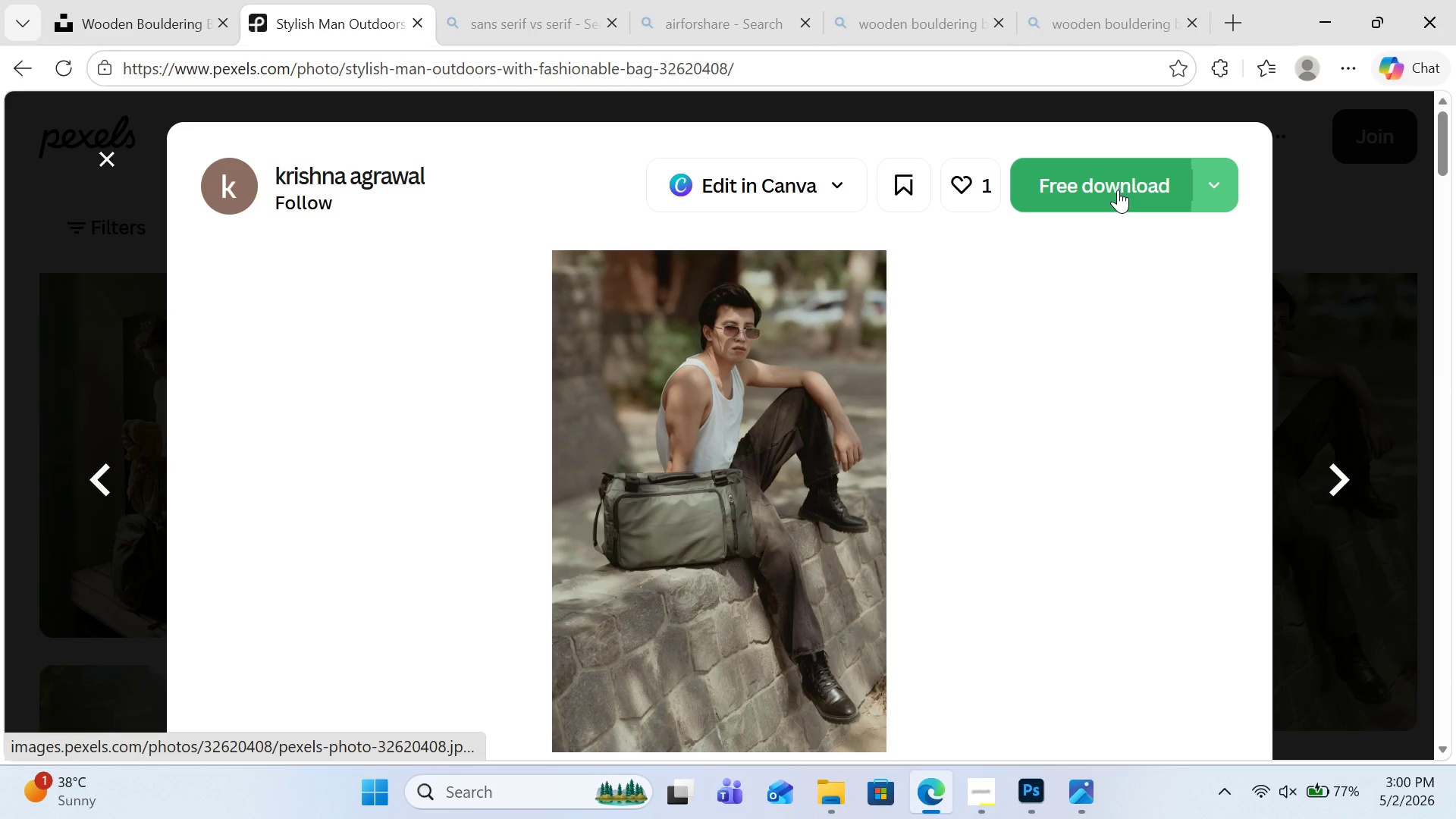 
left_click([1118, 190])
 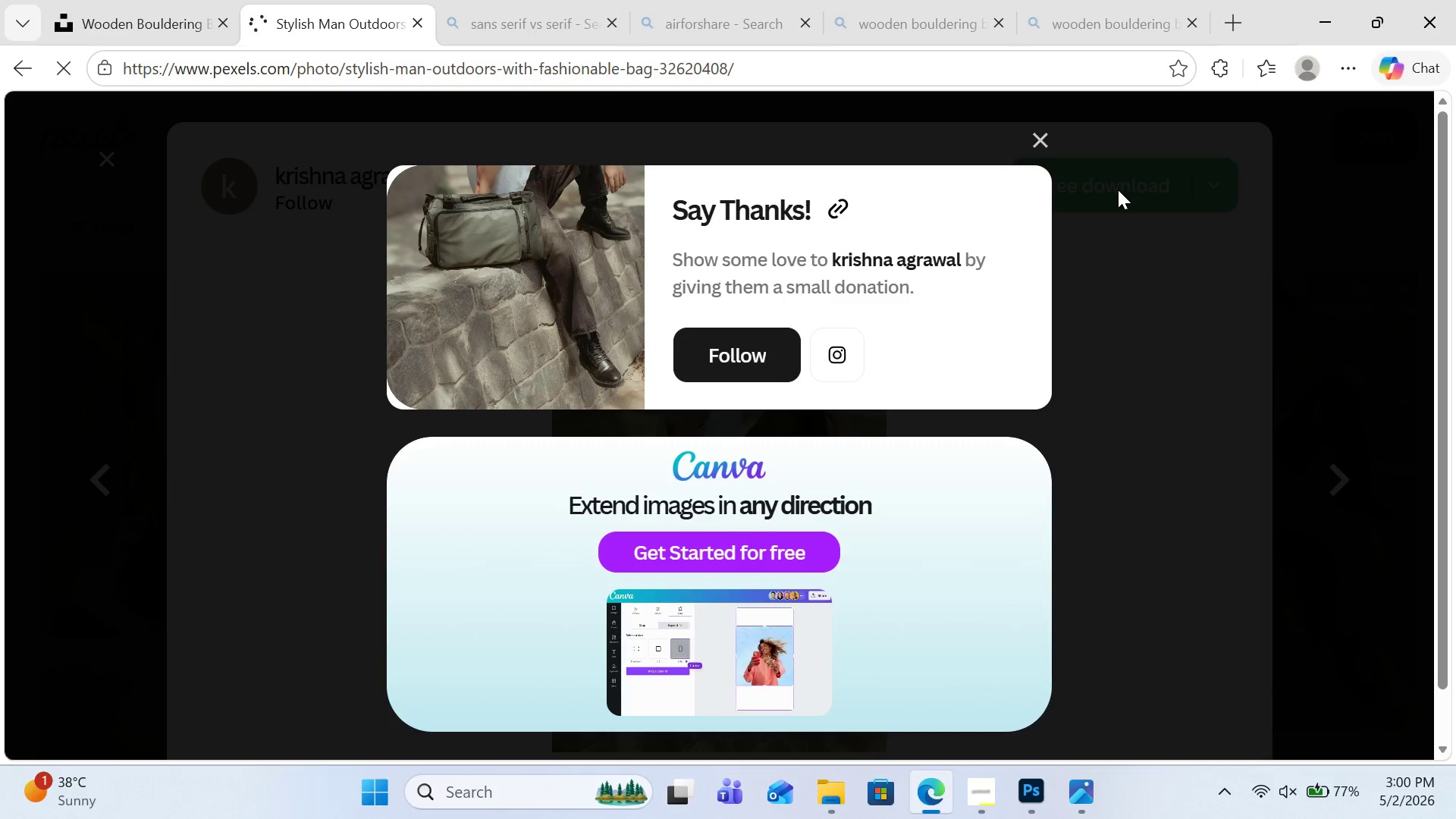 
mouse_move([1114, 334])
 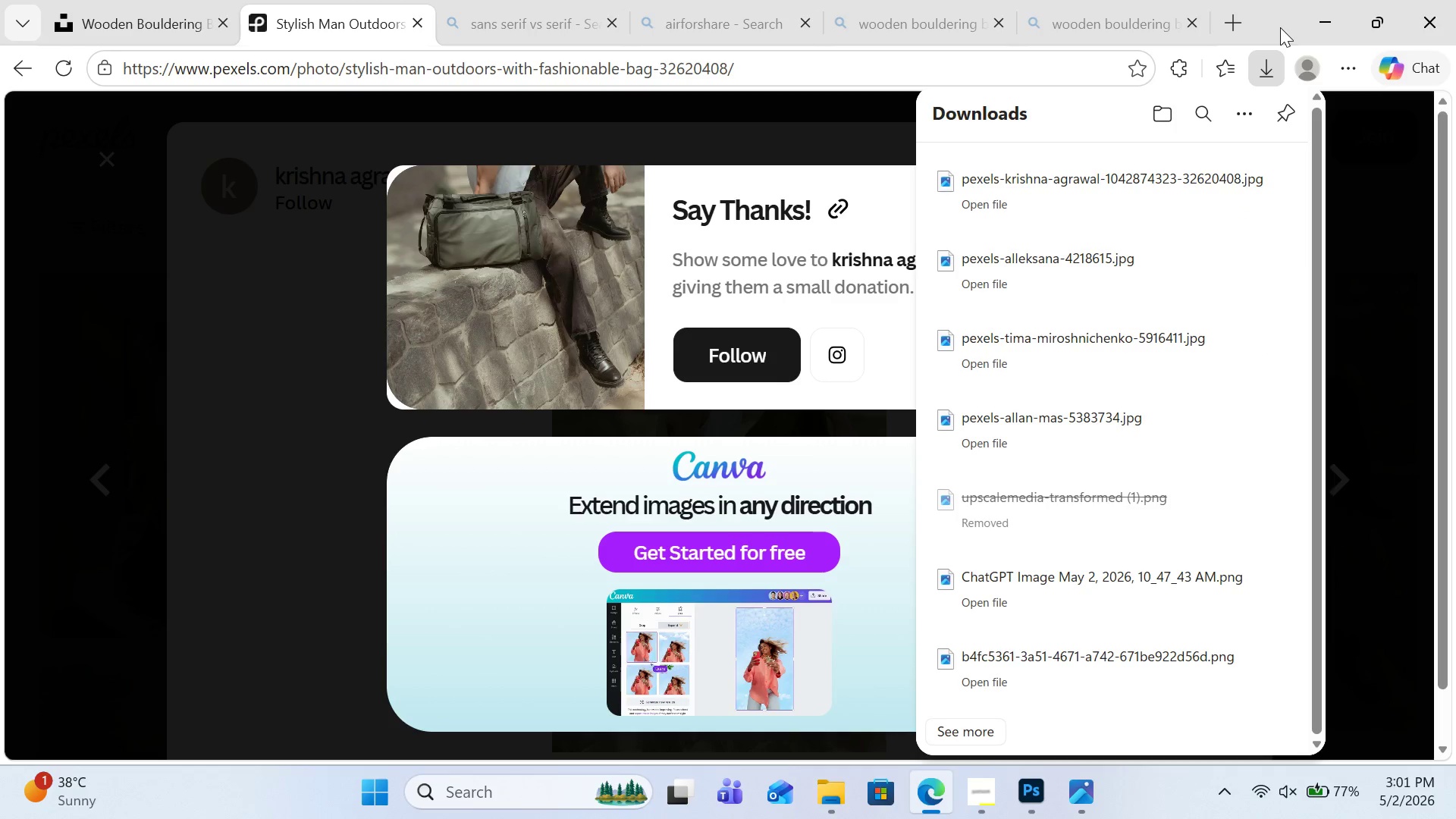 
left_click([1280, 27])
 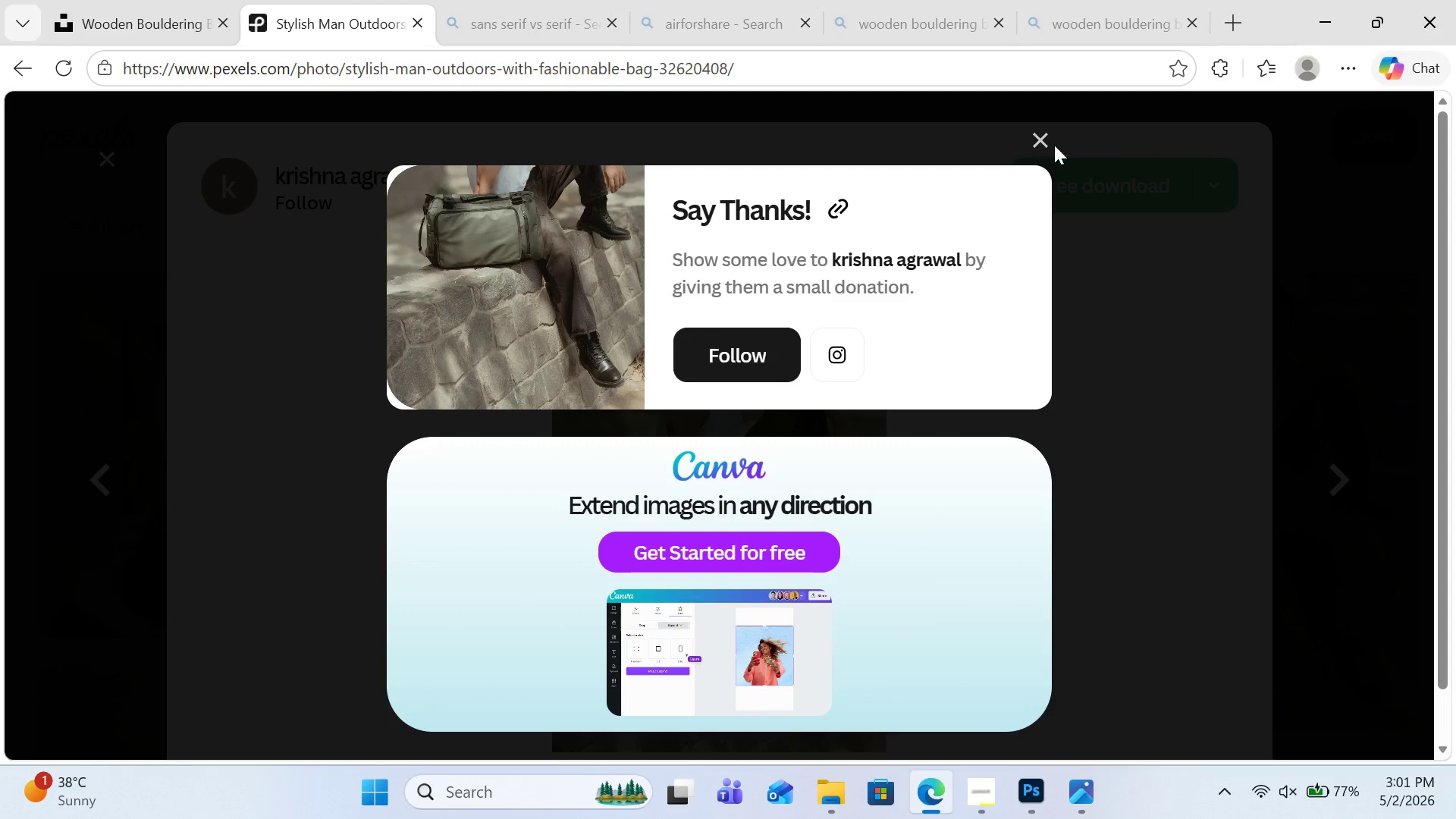 
left_click([1043, 145])
 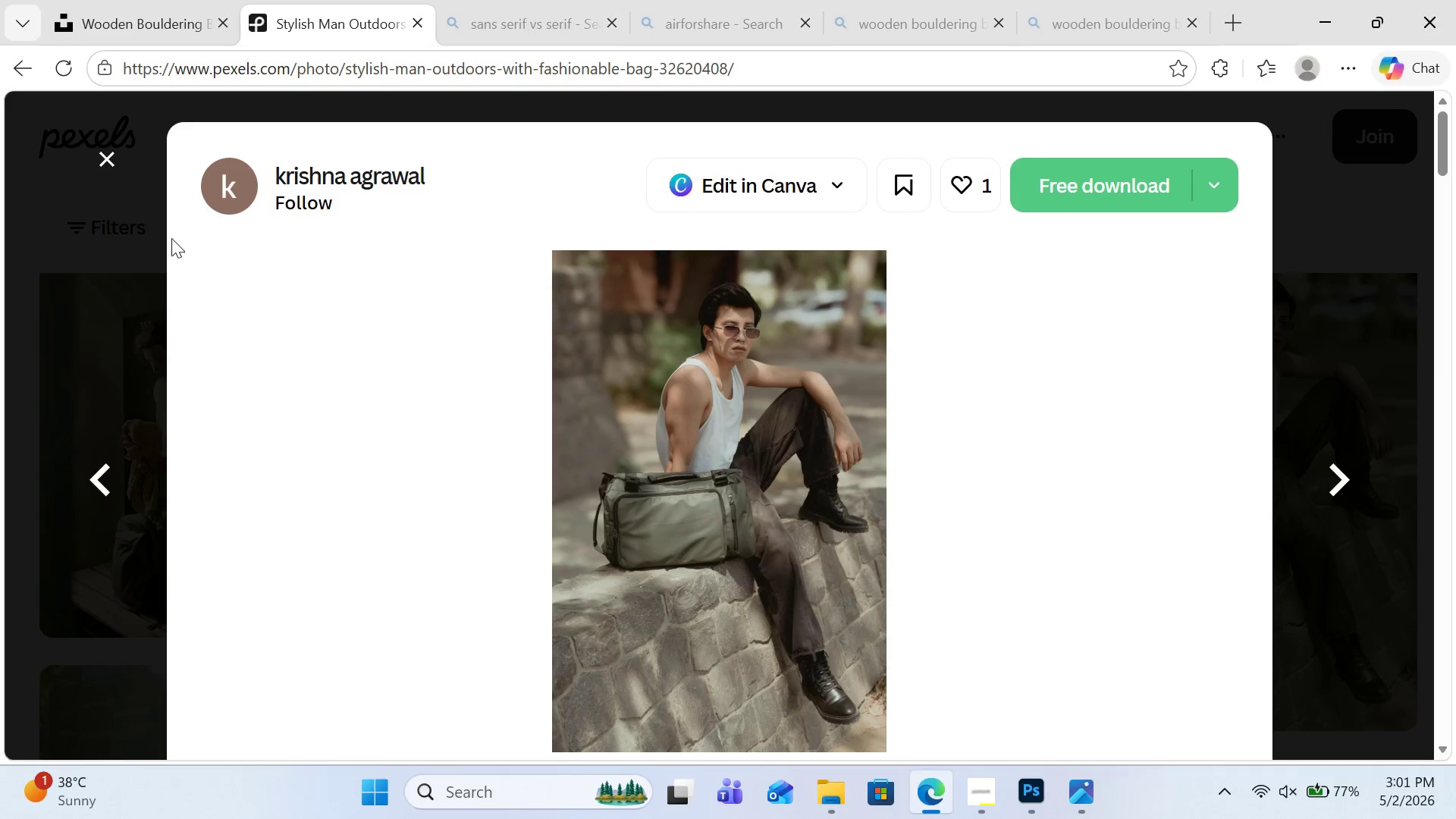 
left_click([104, 158])
 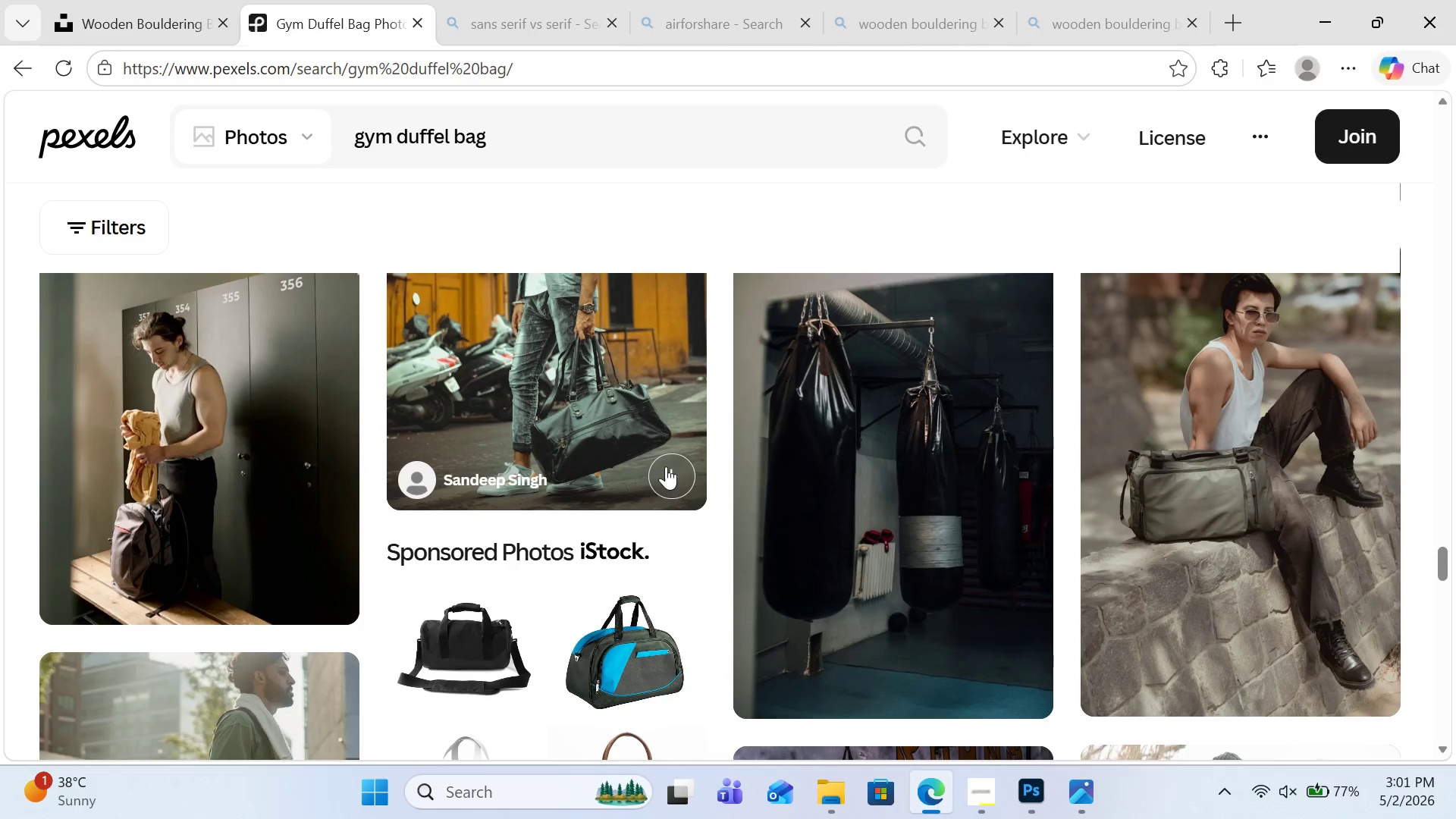 
scroll: coordinate [670, 466], scroll_direction: up, amount: 1.0
 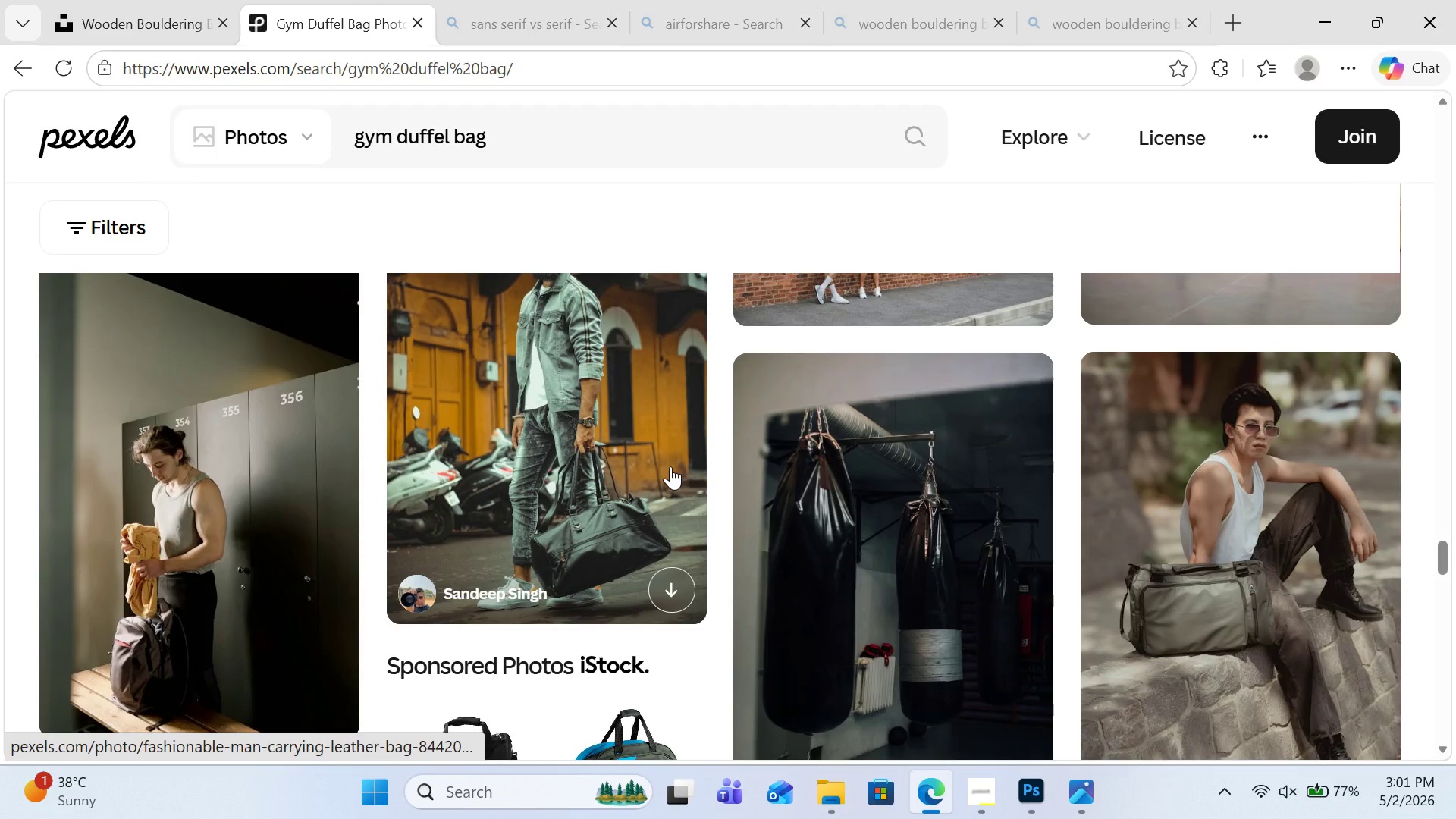 
scroll: coordinate [670, 466], scroll_direction: down, amount: 2.0
 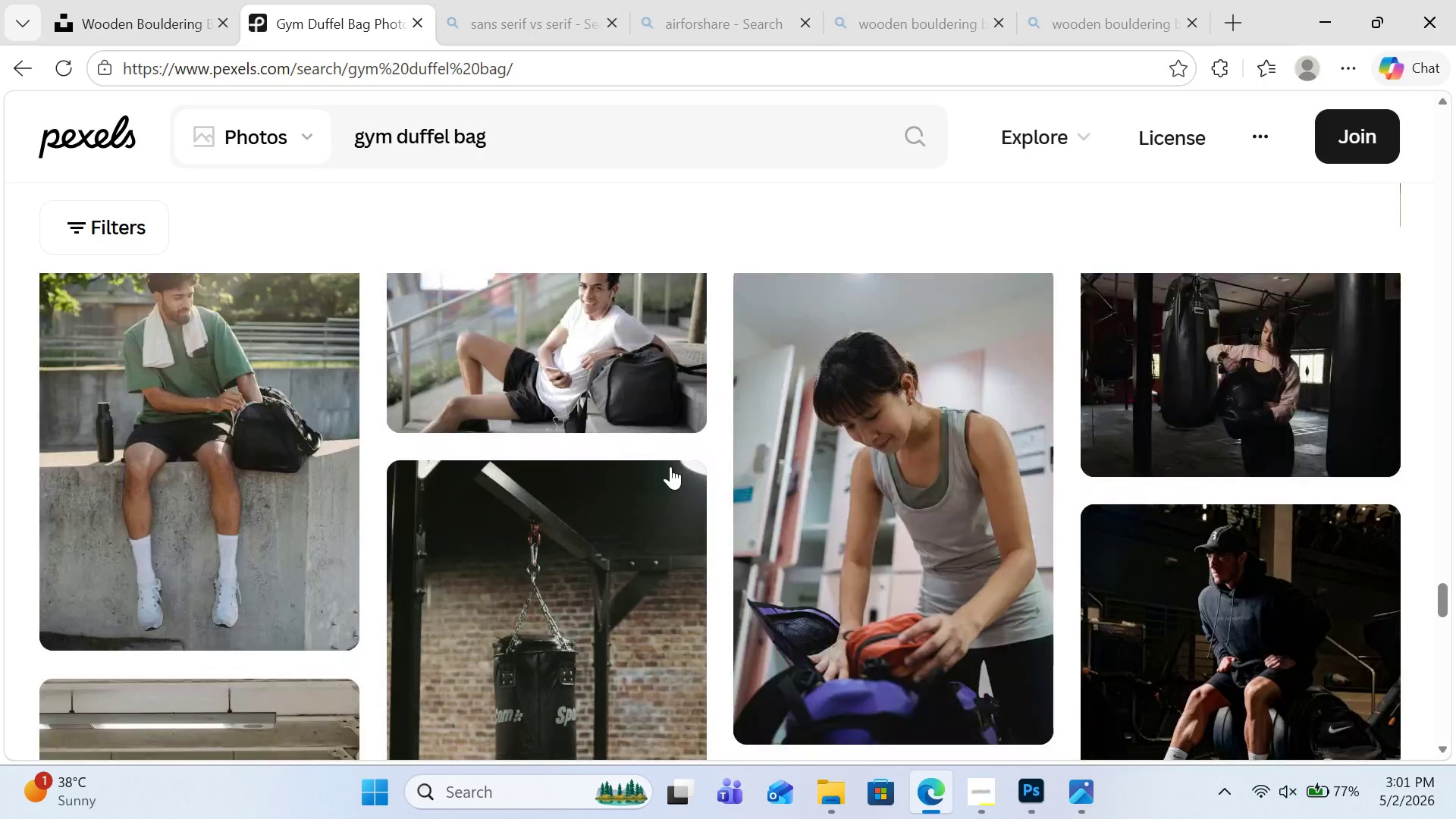 
scroll: coordinate [670, 466], scroll_direction: up, amount: 2.0
 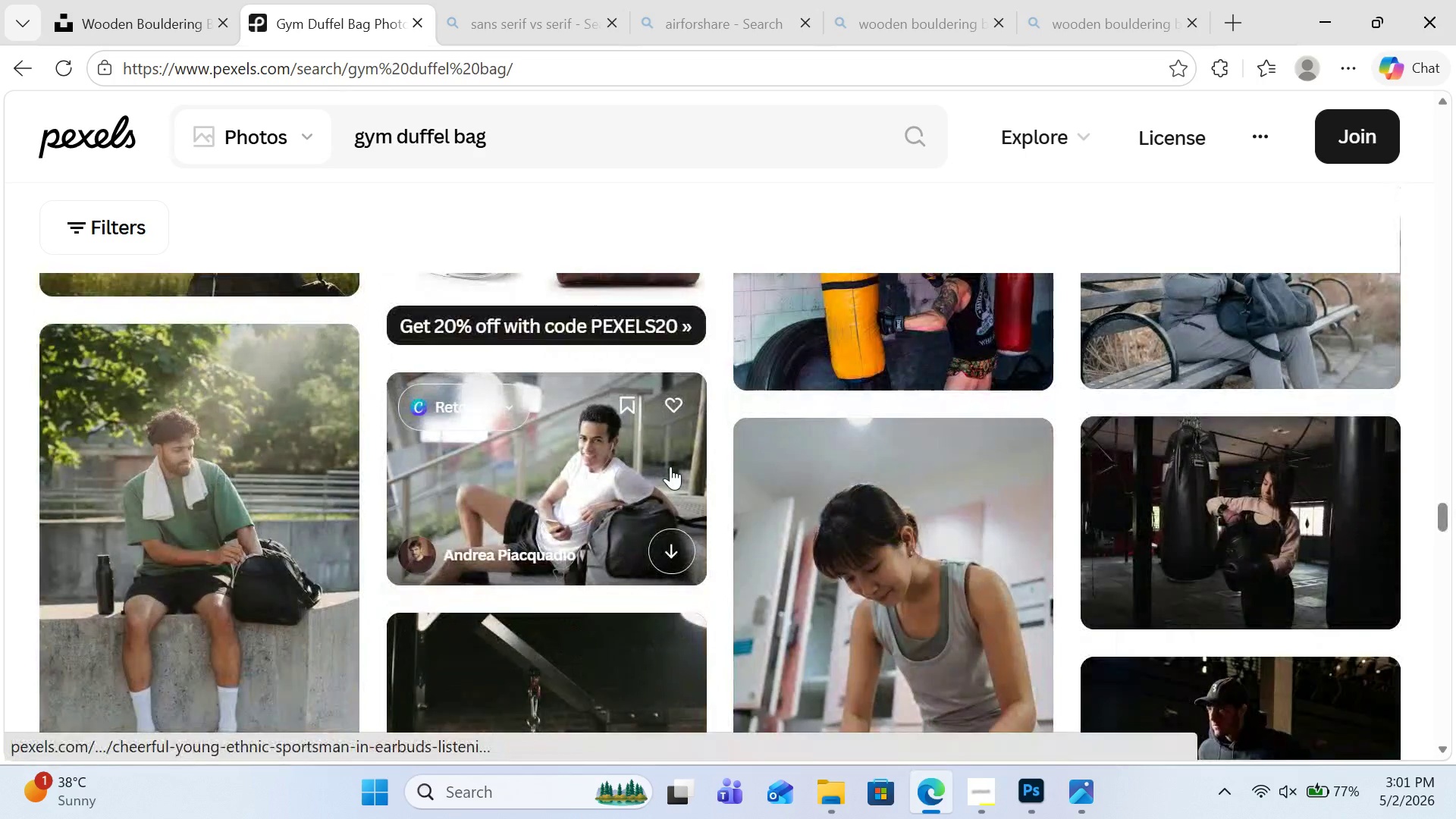 
scroll: coordinate [670, 466], scroll_direction: down, amount: 9.0
 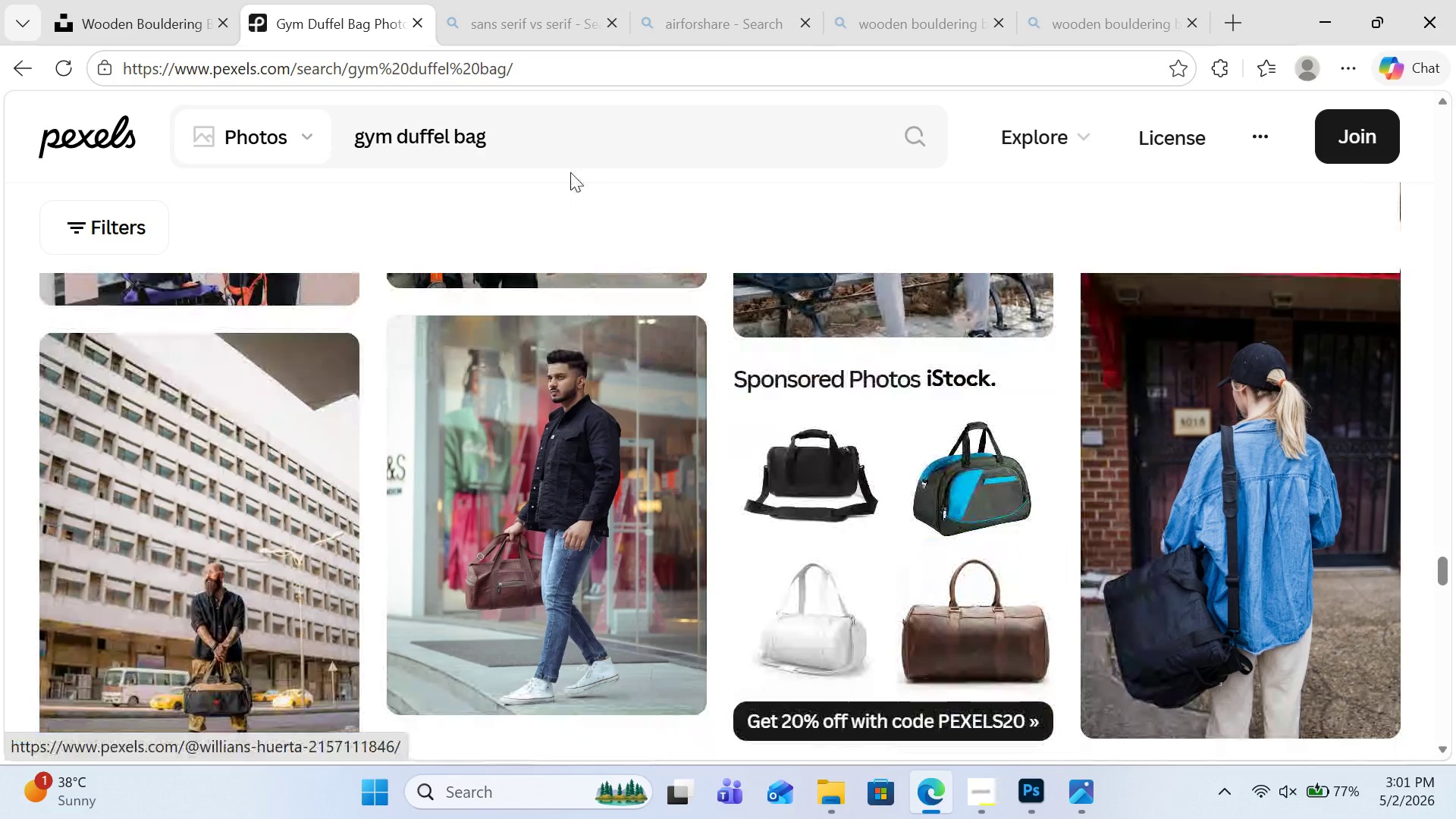 
left_click([578, 148])
 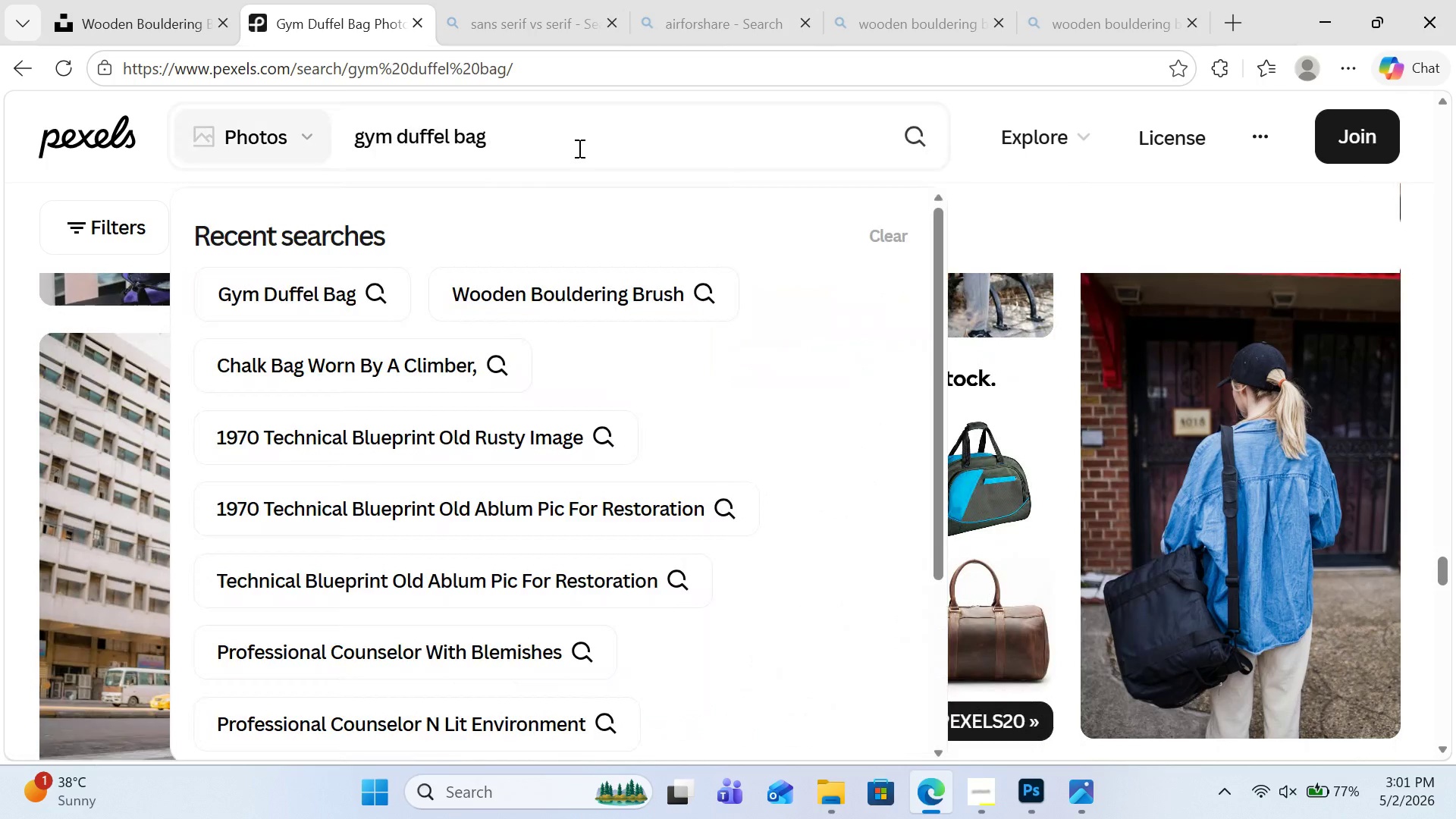 
type( in gym)
 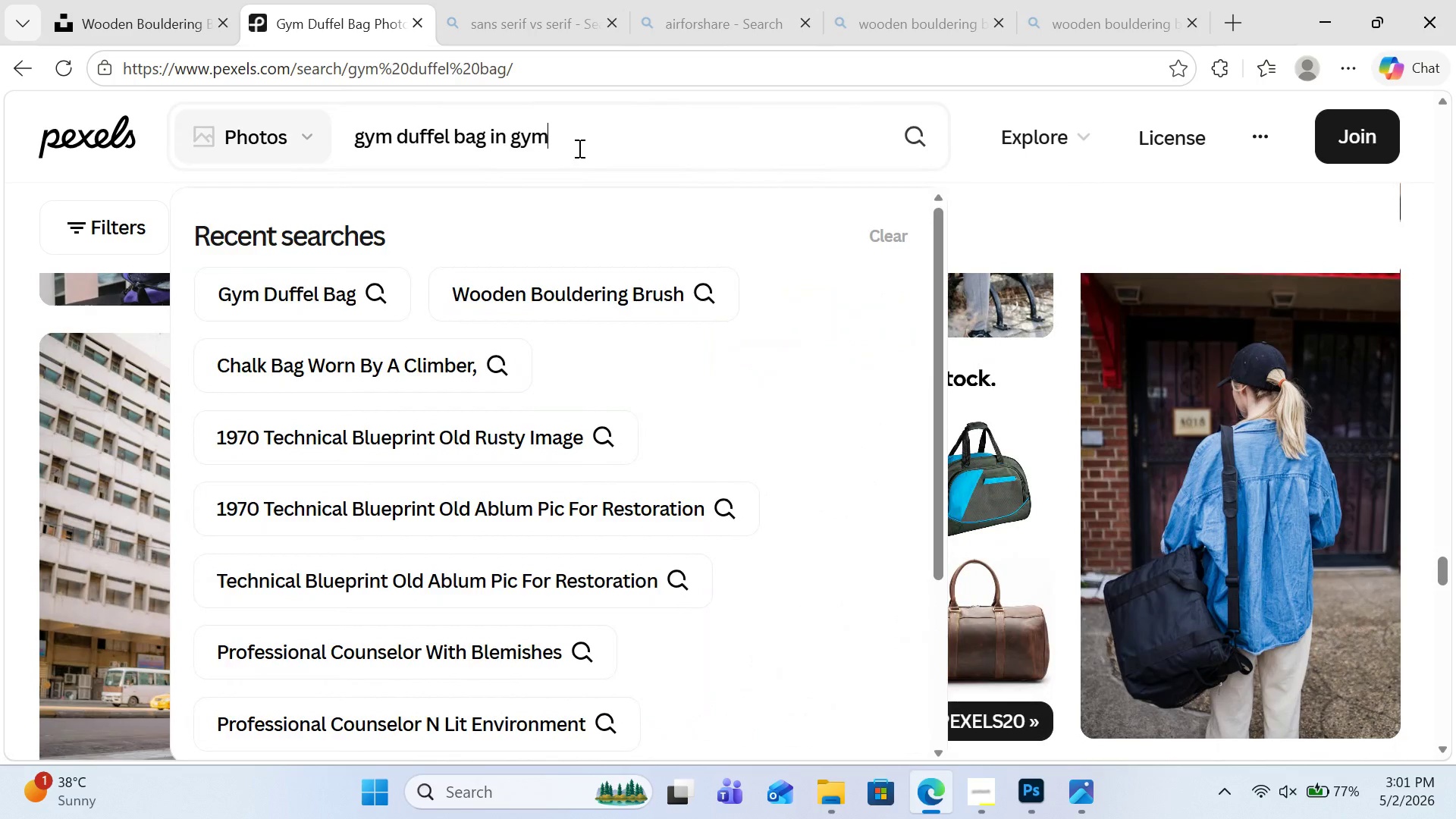 
key(Enter)
 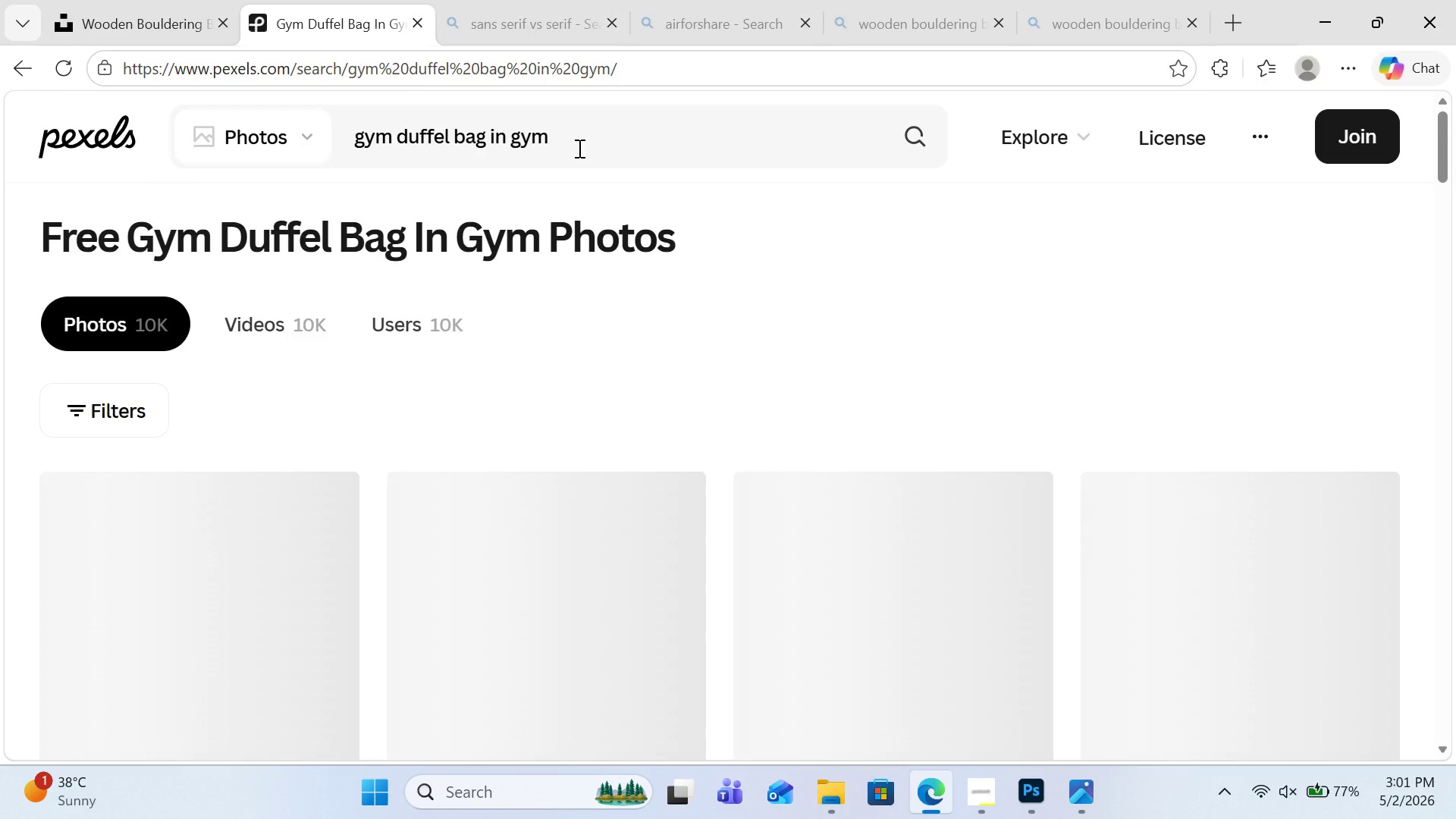 
scroll: coordinate [580, 370], scroll_direction: down, amount: 4.0
 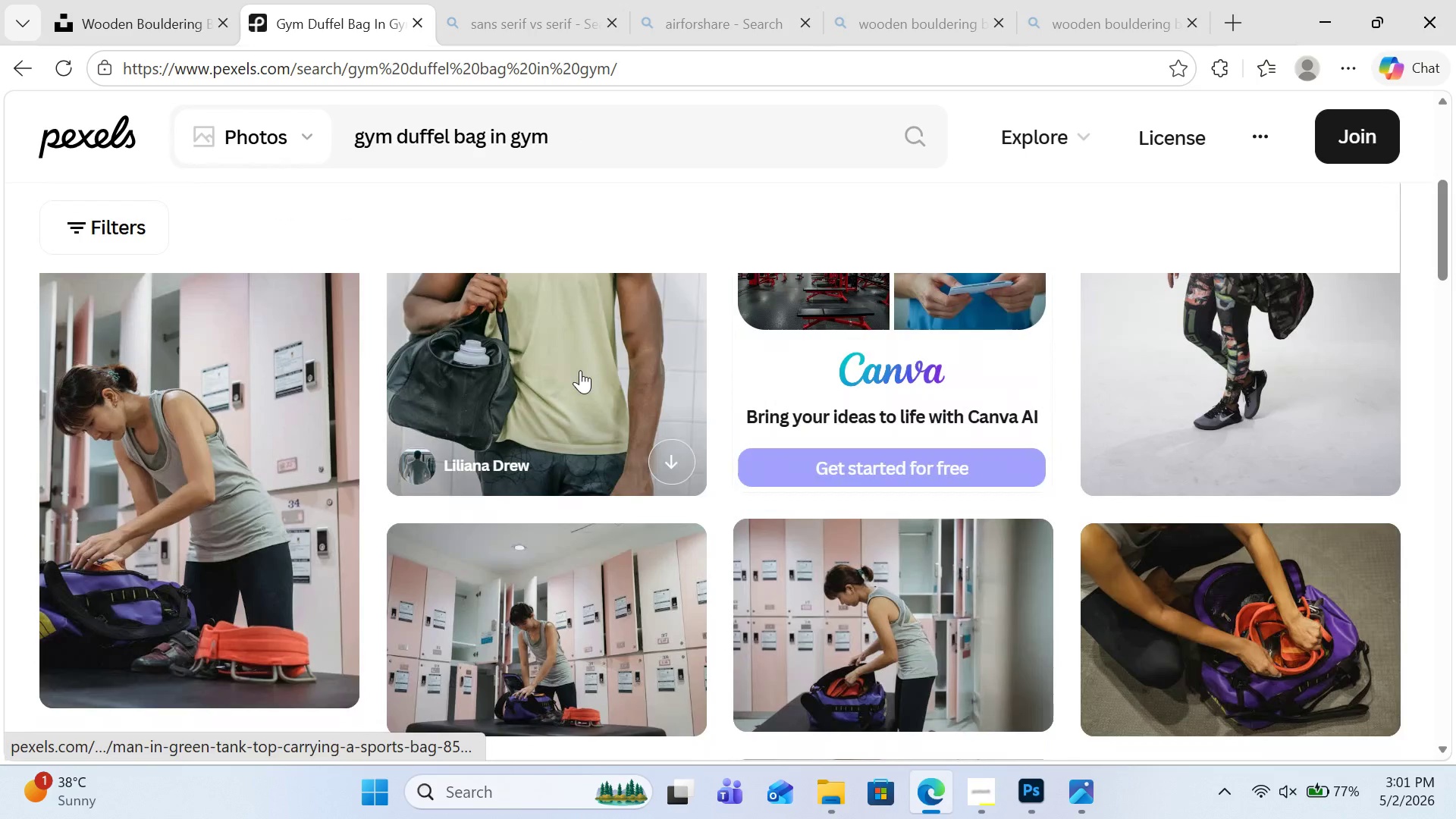 
scroll: coordinate [580, 370], scroll_direction: up, amount: 2.0
 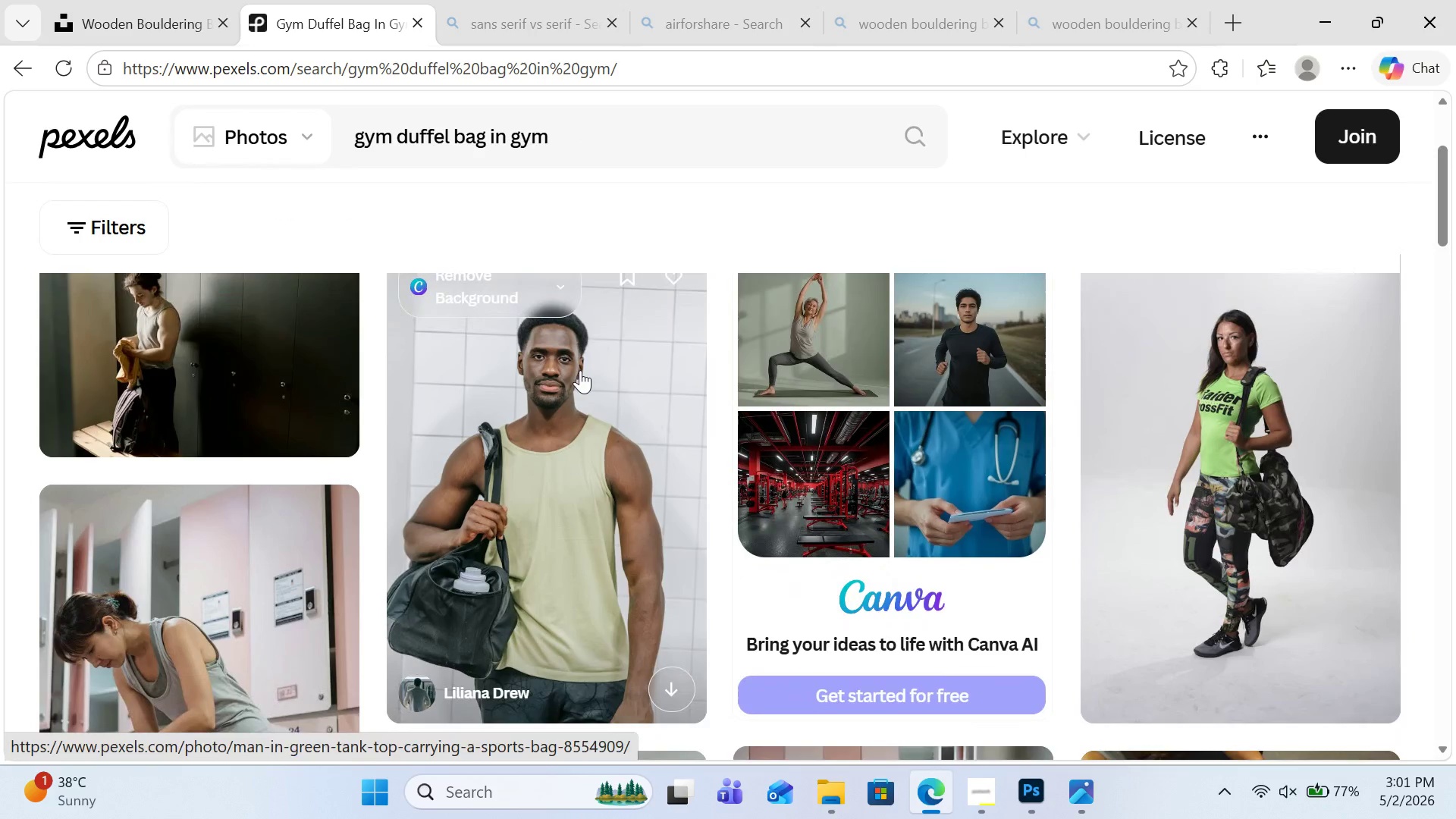 
scroll: coordinate [580, 370], scroll_direction: down, amount: 11.0
 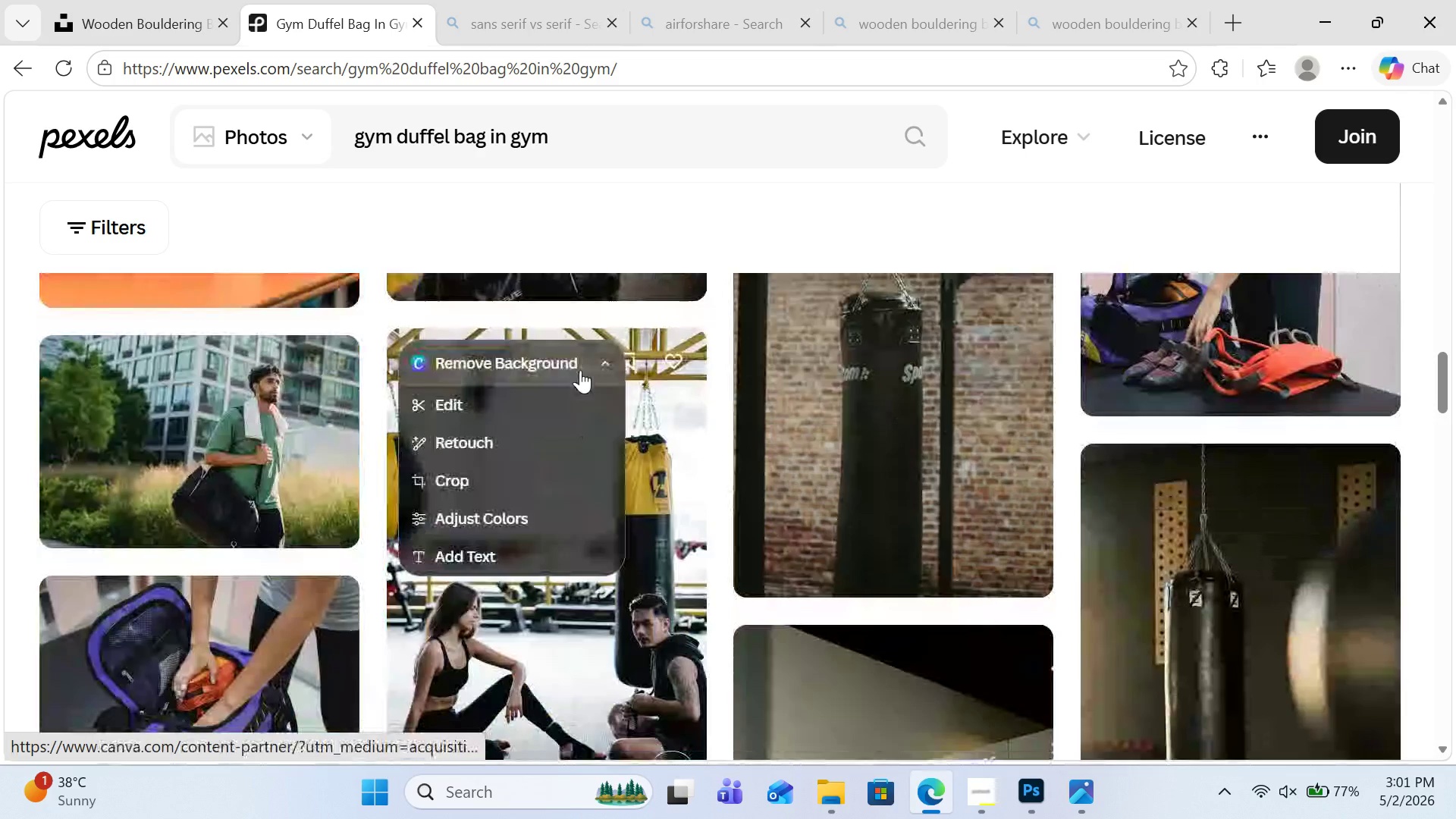 
scroll: coordinate [581, 369], scroll_direction: down, amount: 13.0
 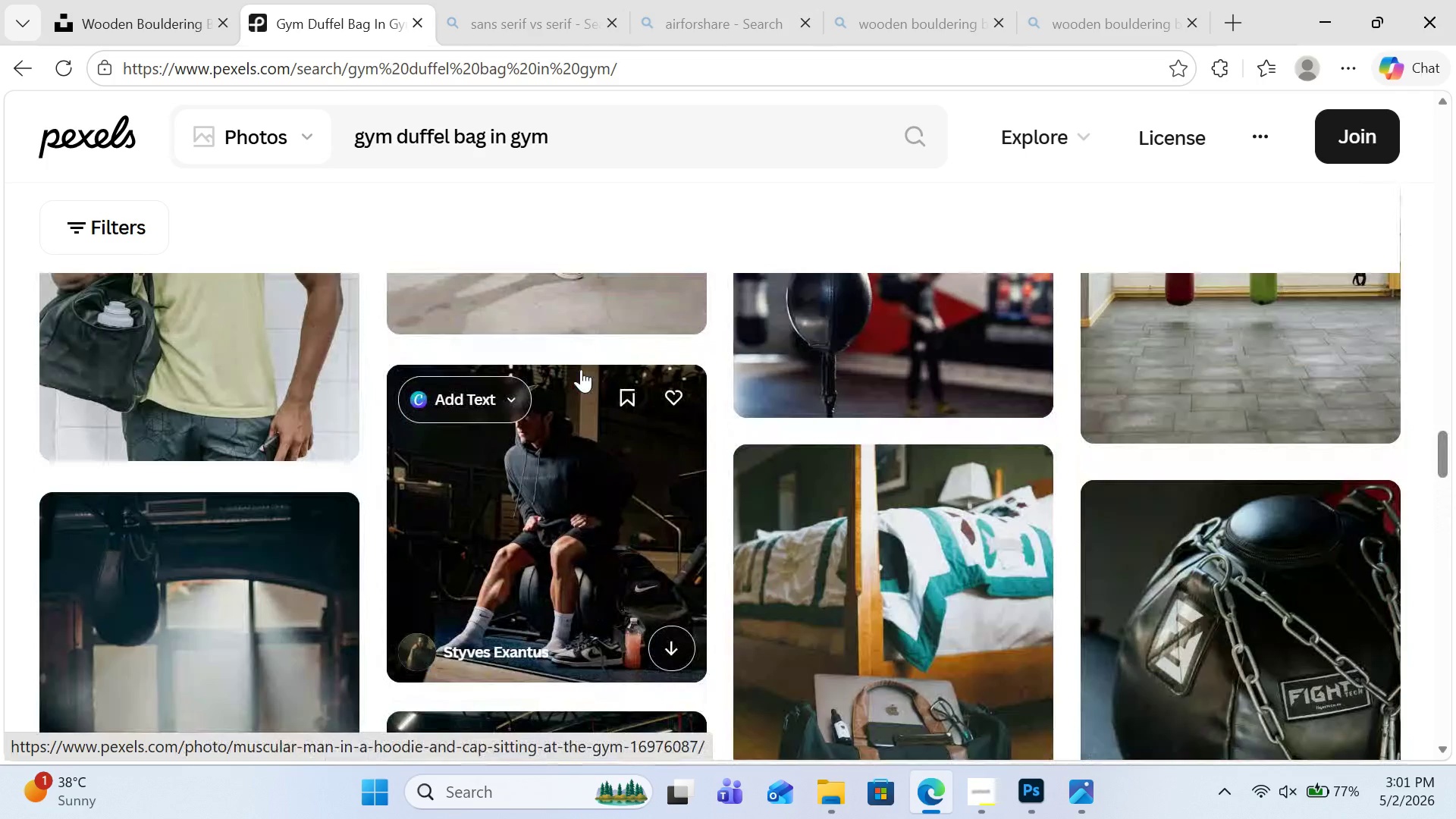 
scroll: coordinate [581, 369], scroll_direction: down, amount: 4.0
 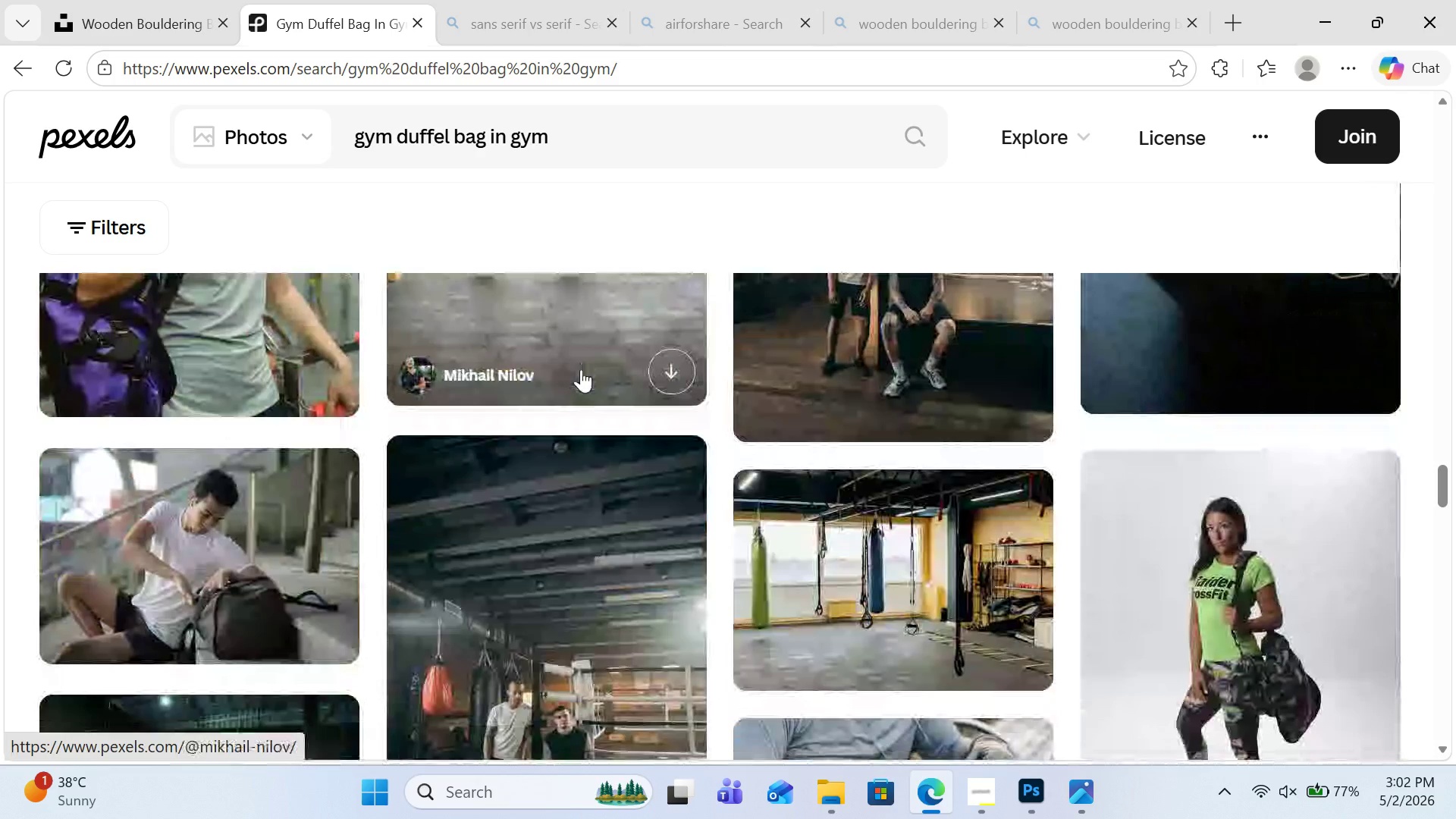 
scroll: coordinate [581, 369], scroll_direction: up, amount: 1.0
 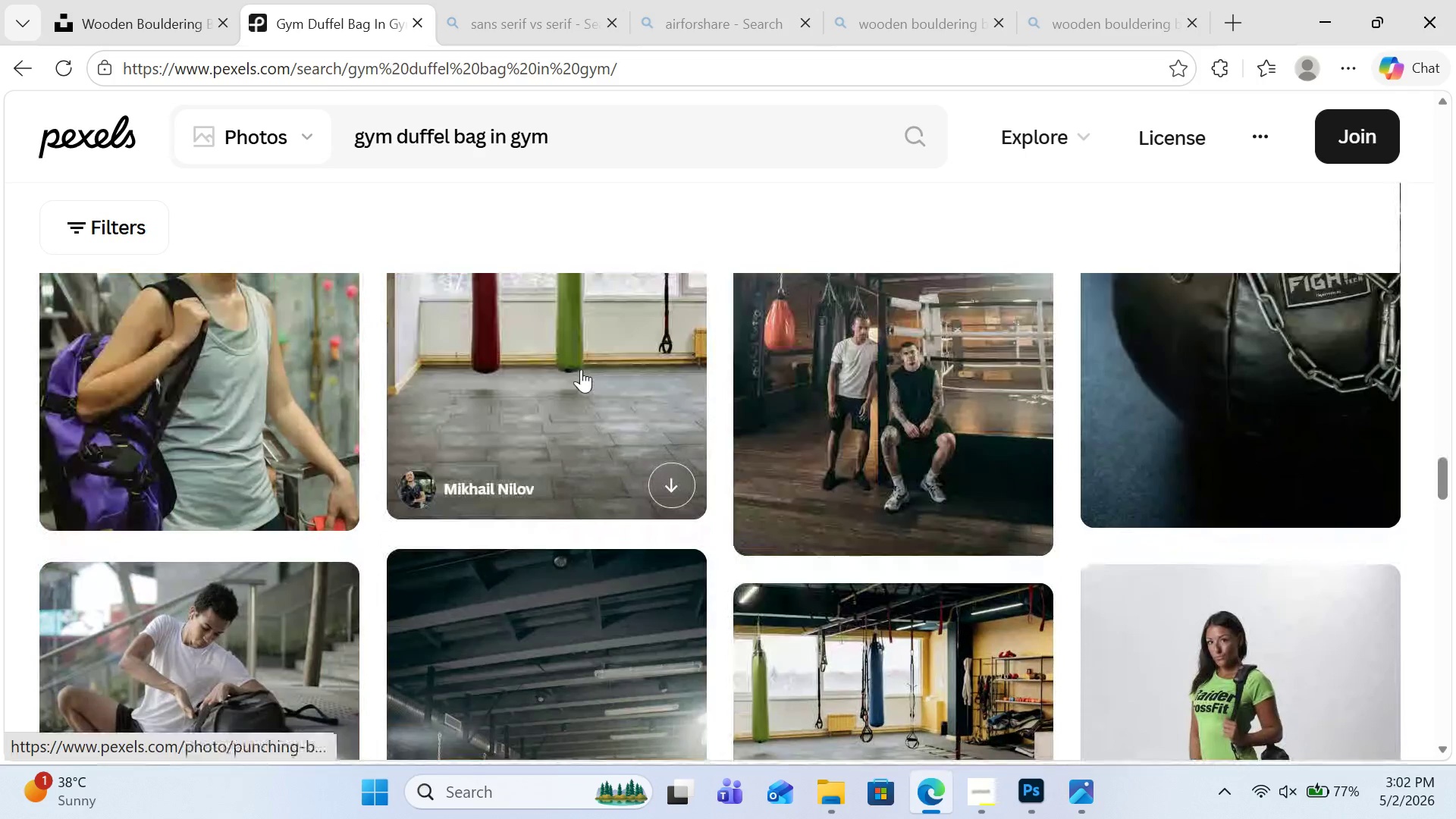 
scroll: coordinate [581, 369], scroll_direction: down, amount: 20.0
 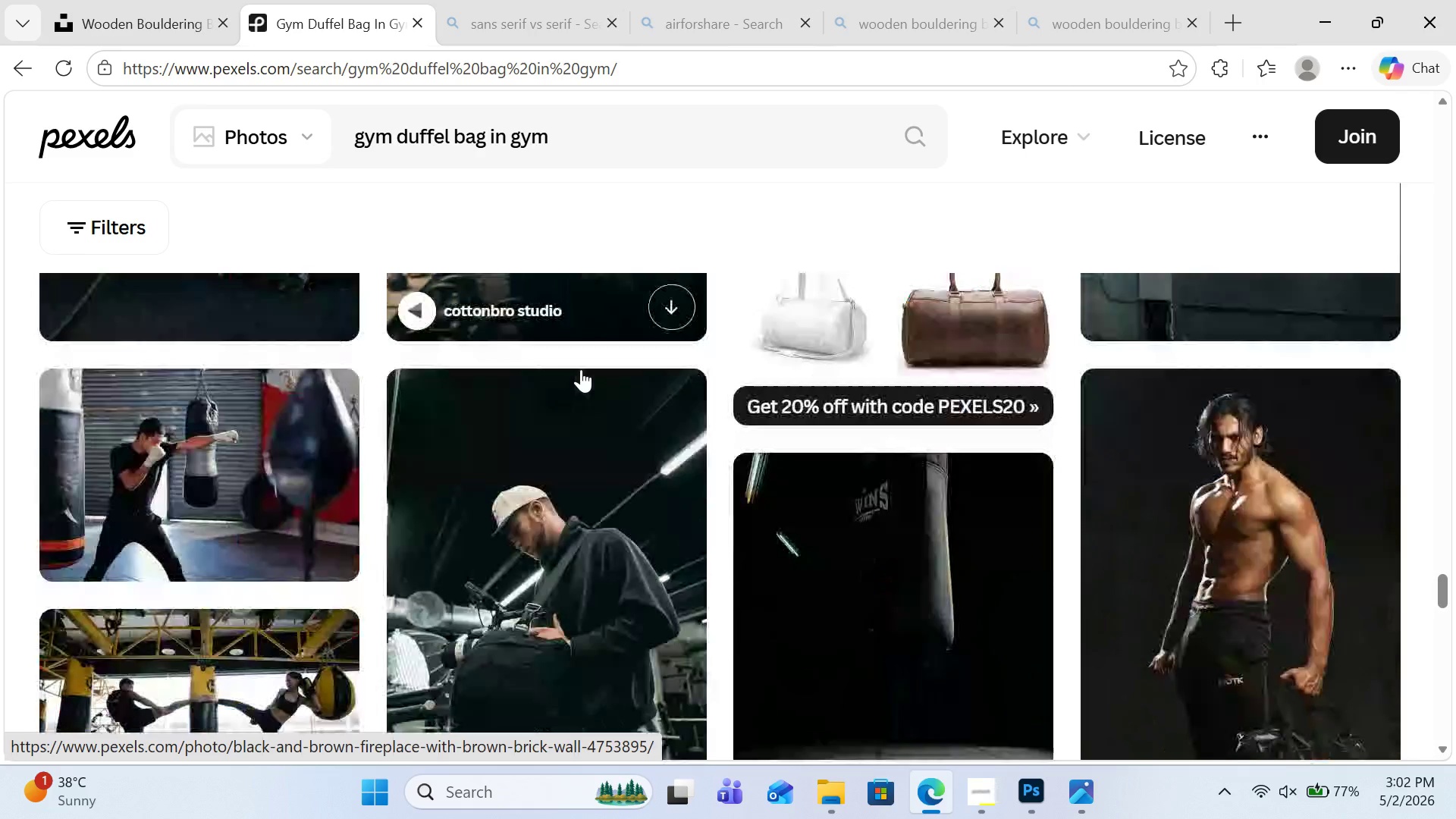 
scroll: coordinate [624, 328], scroll_direction: down, amount: 9.0
 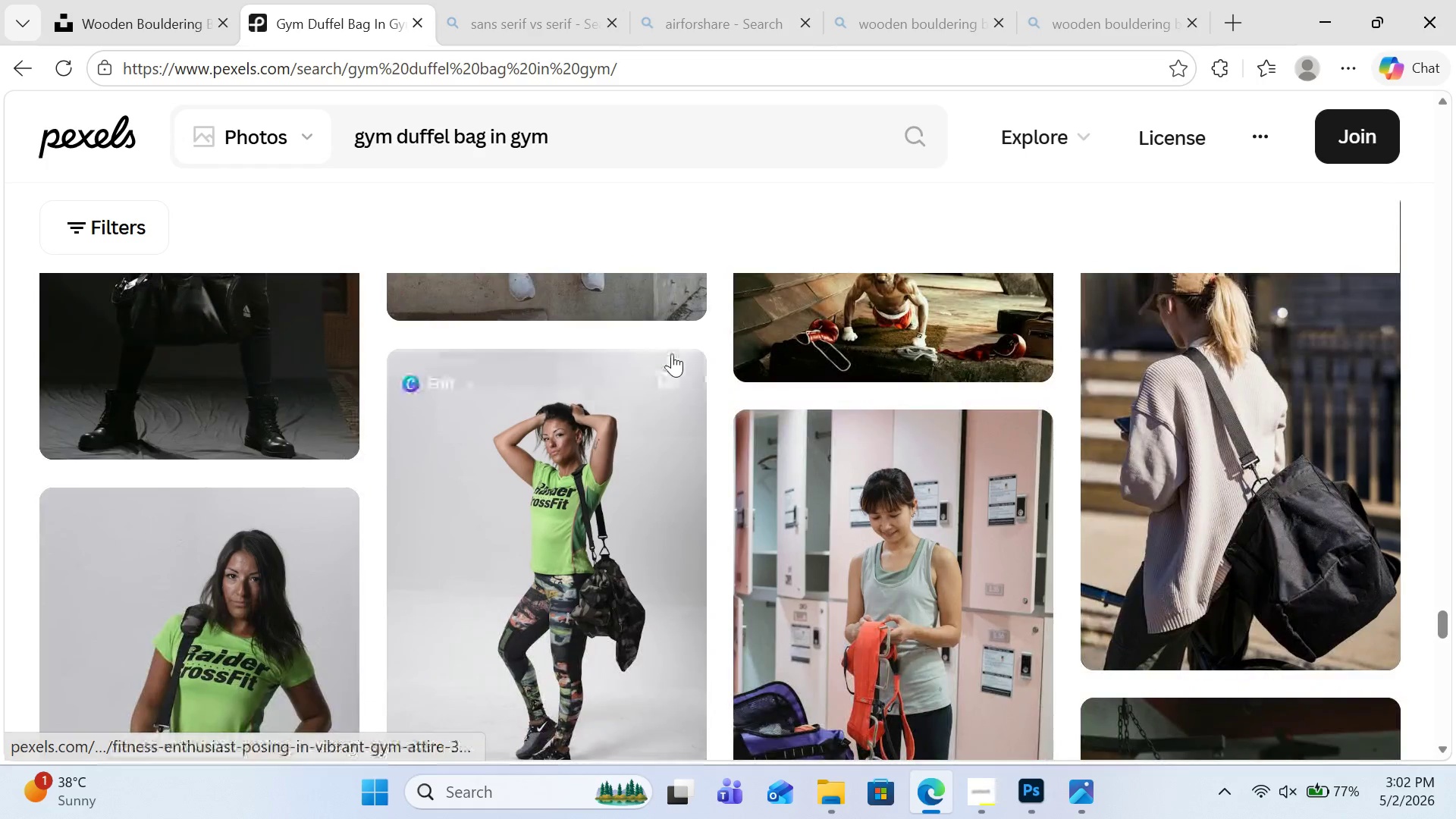 
scroll: coordinate [786, 529], scroll_direction: down, amount: 4.0
 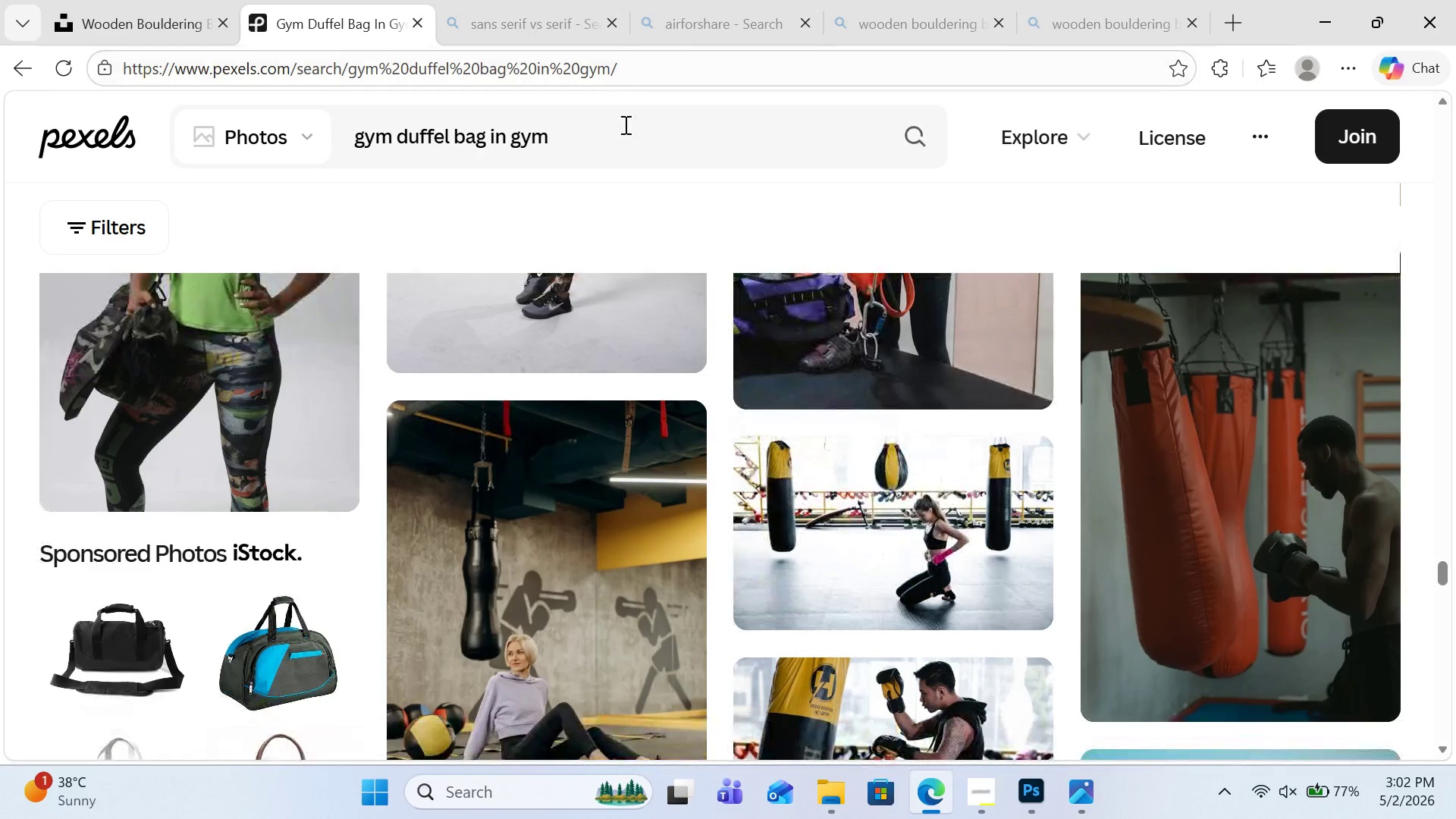 
left_click([612, 135])
 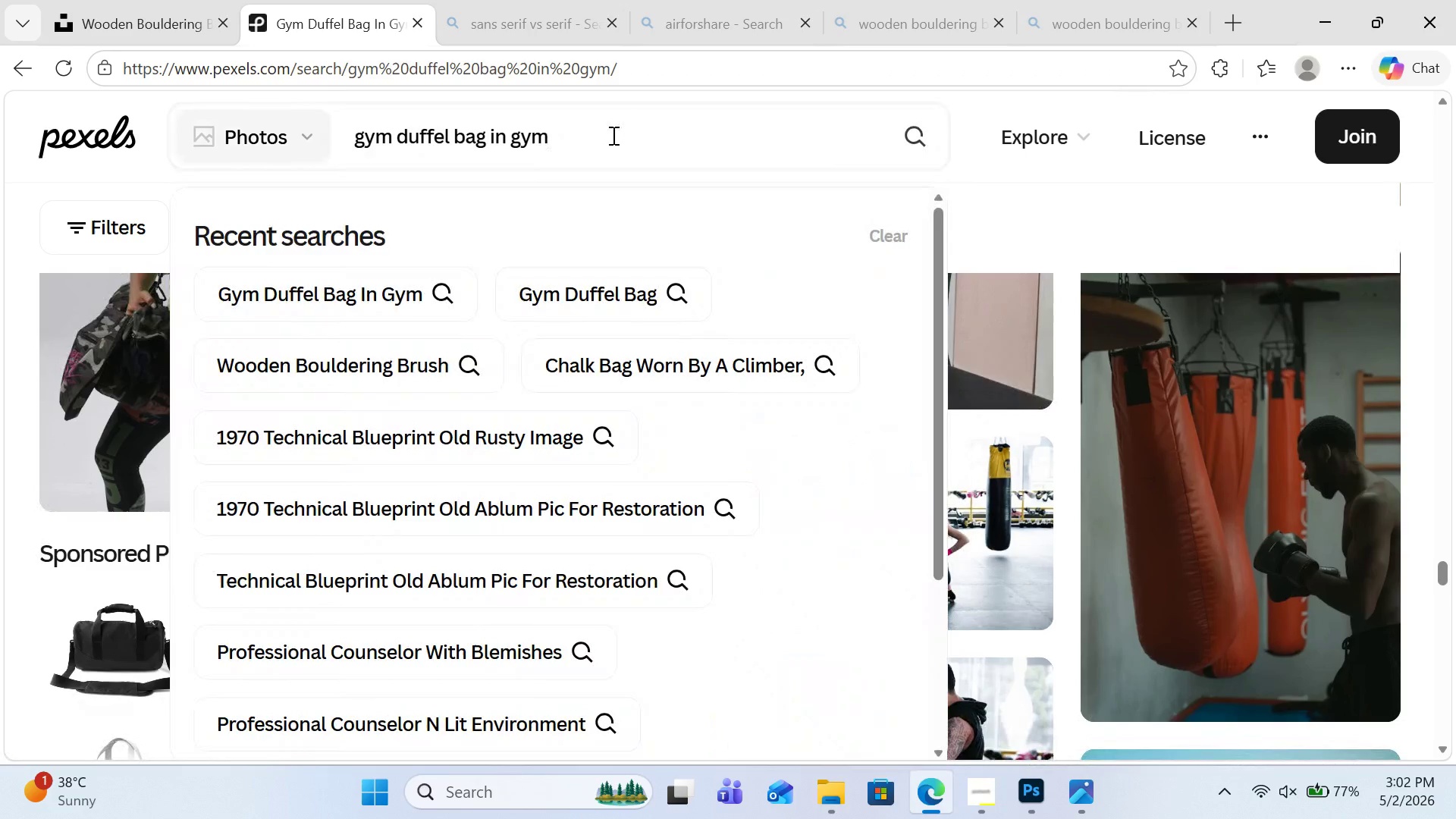 
key(Control+A)
 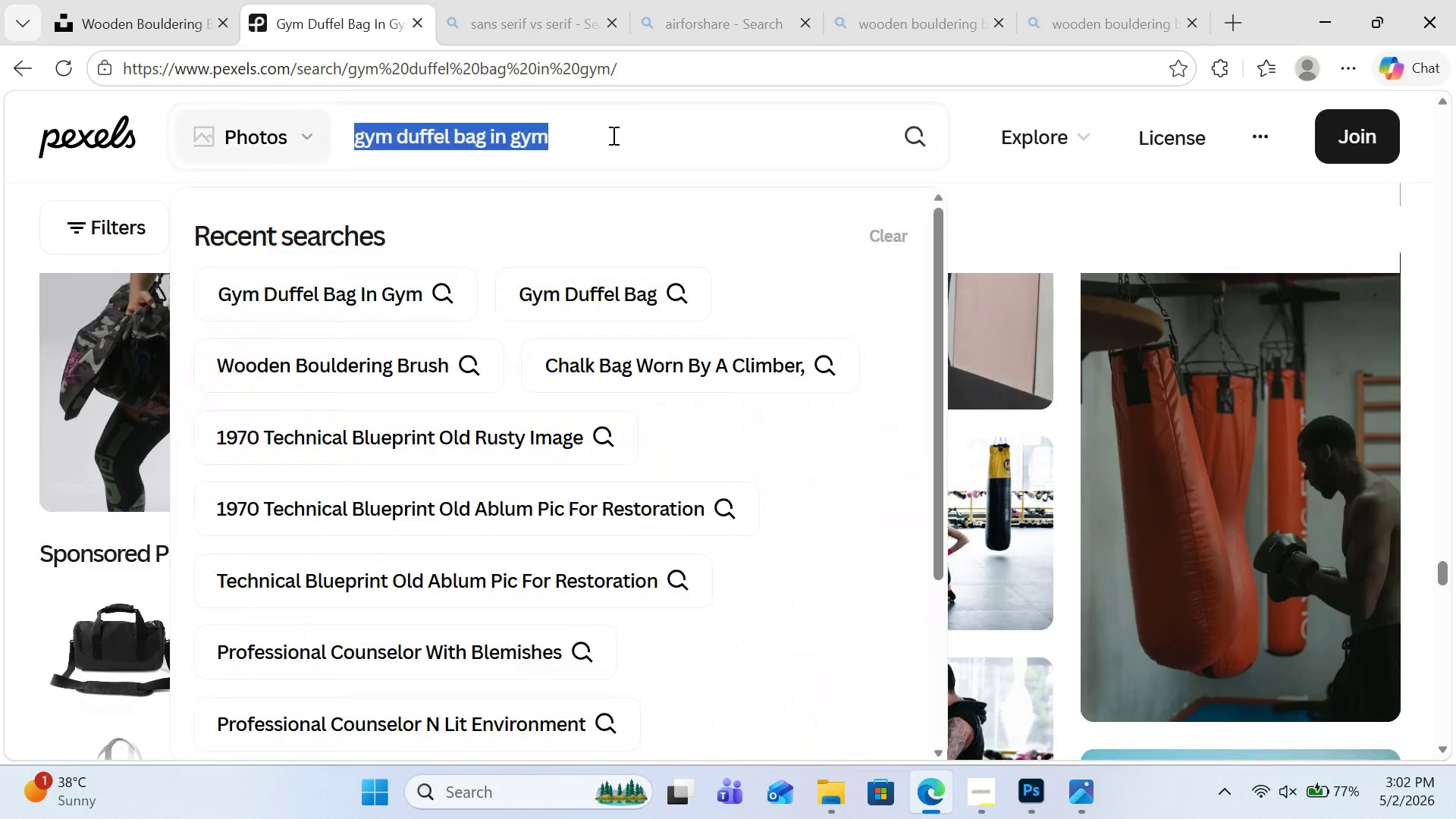 
key(Control+C)
 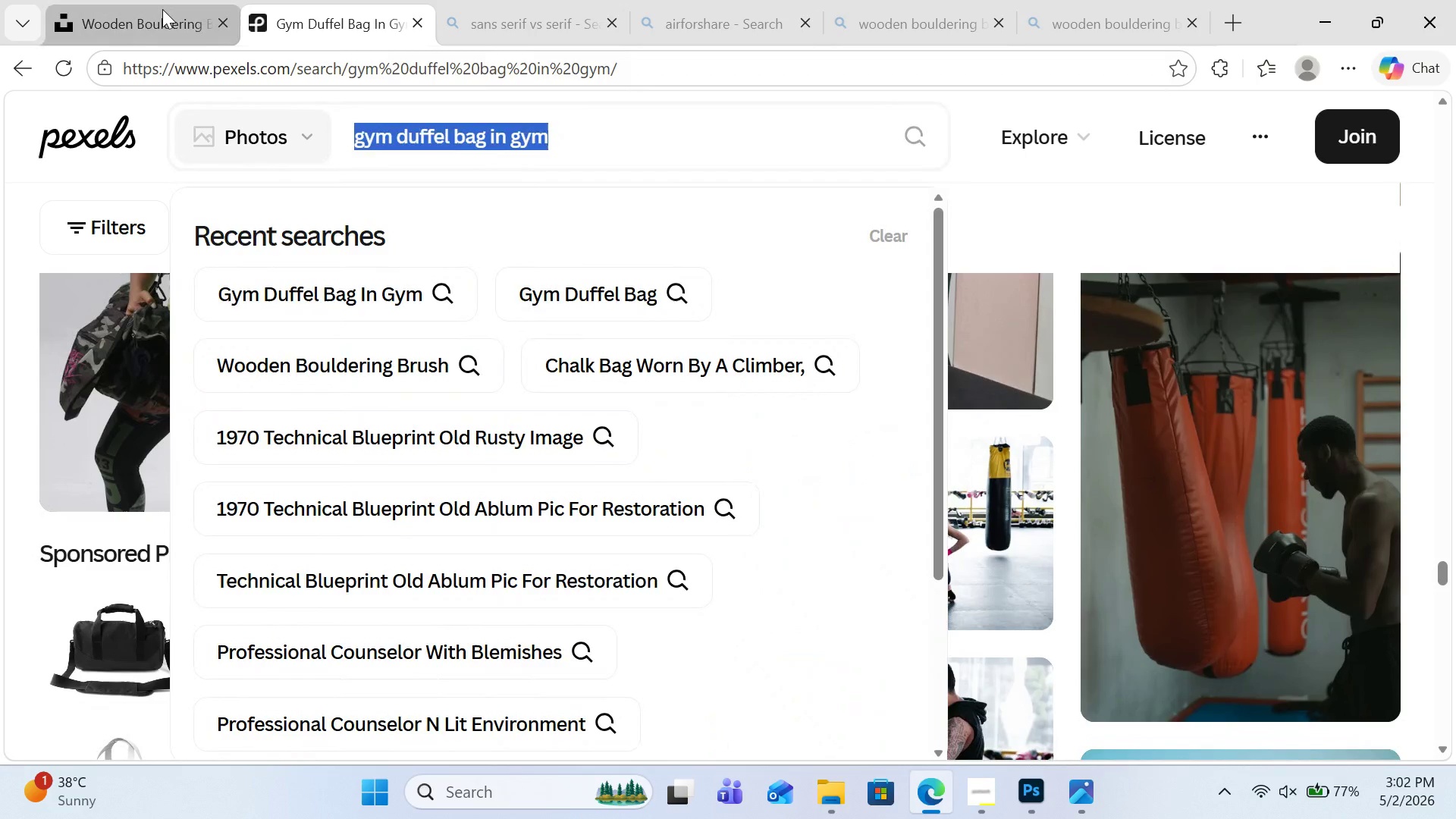 
double_click([162, 9])
 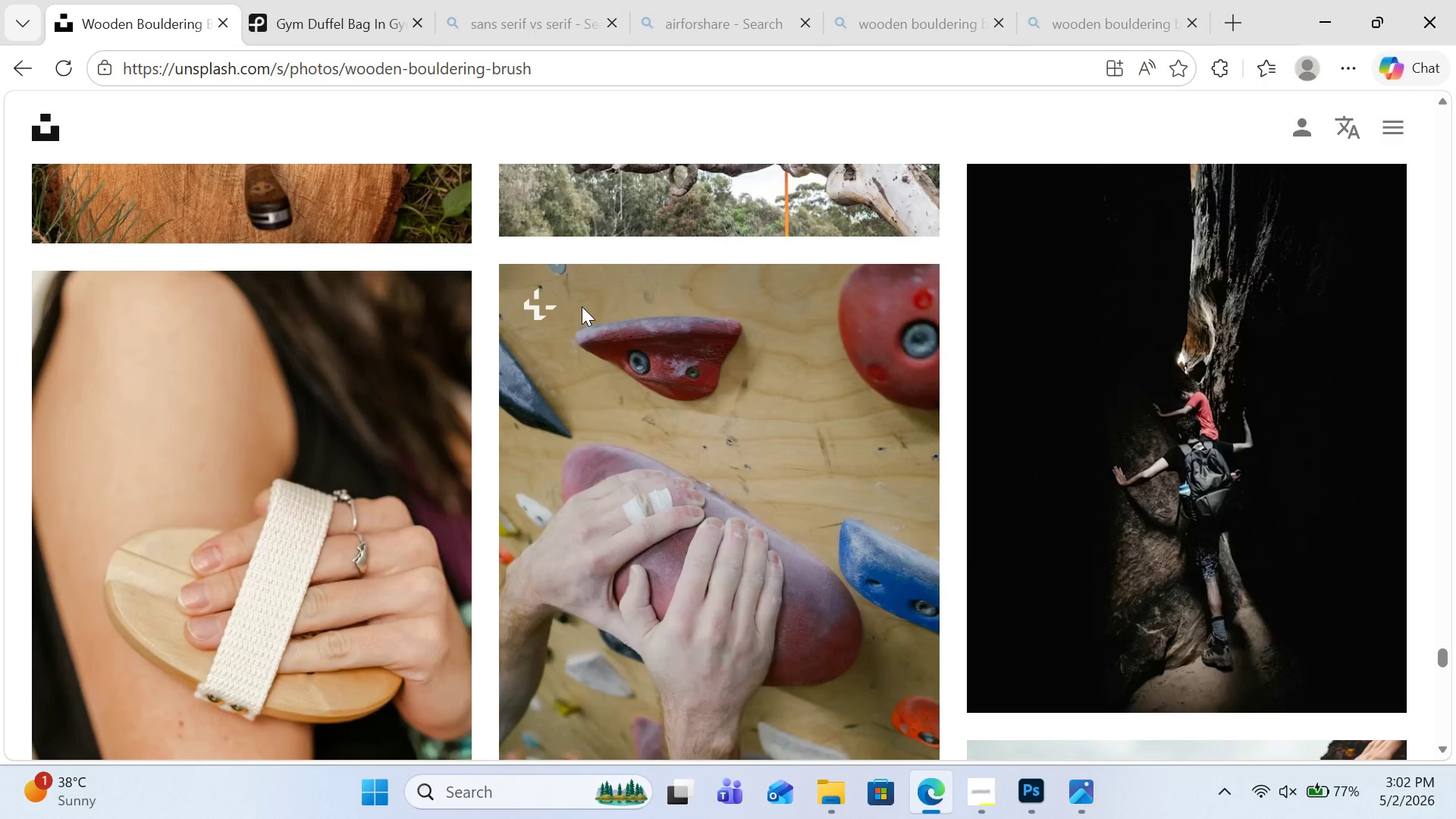 
scroll: coordinate [1189, 249], scroll_direction: up, amount: 31.0
 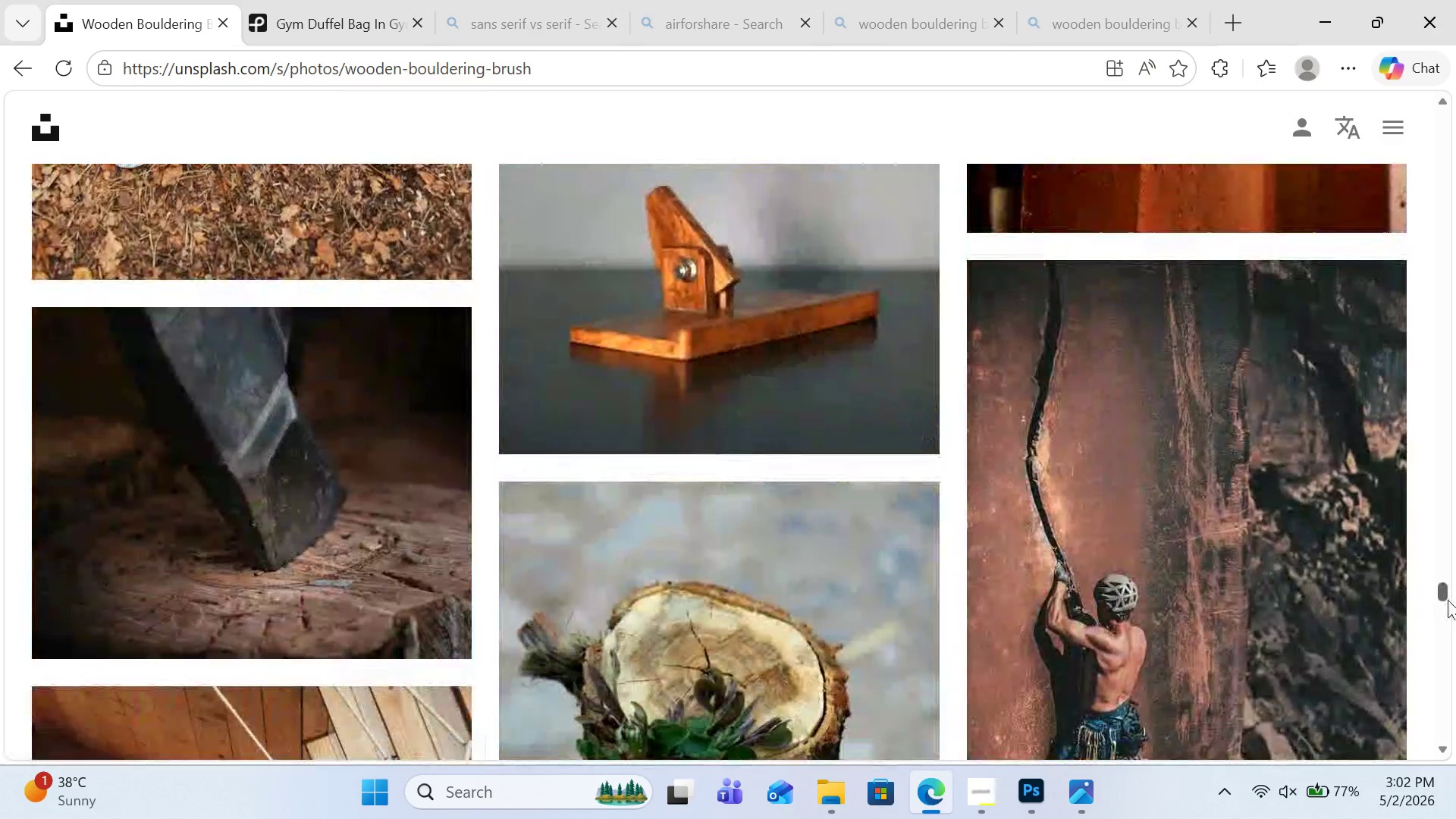 
left_click([1448, 599])
 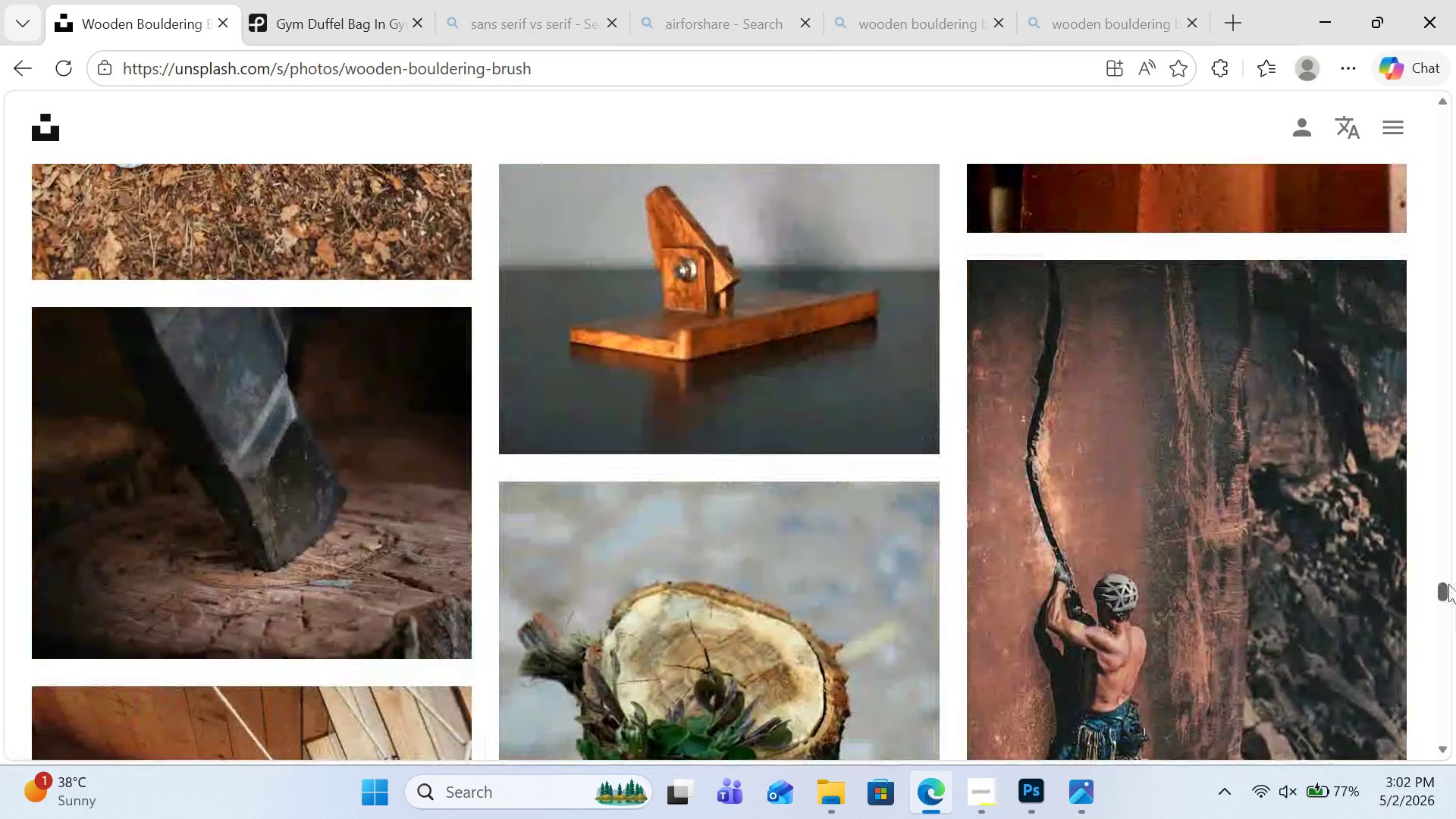 
left_click_drag(start_coordinate=[1448, 599], to_coordinate=[1448, 582])
 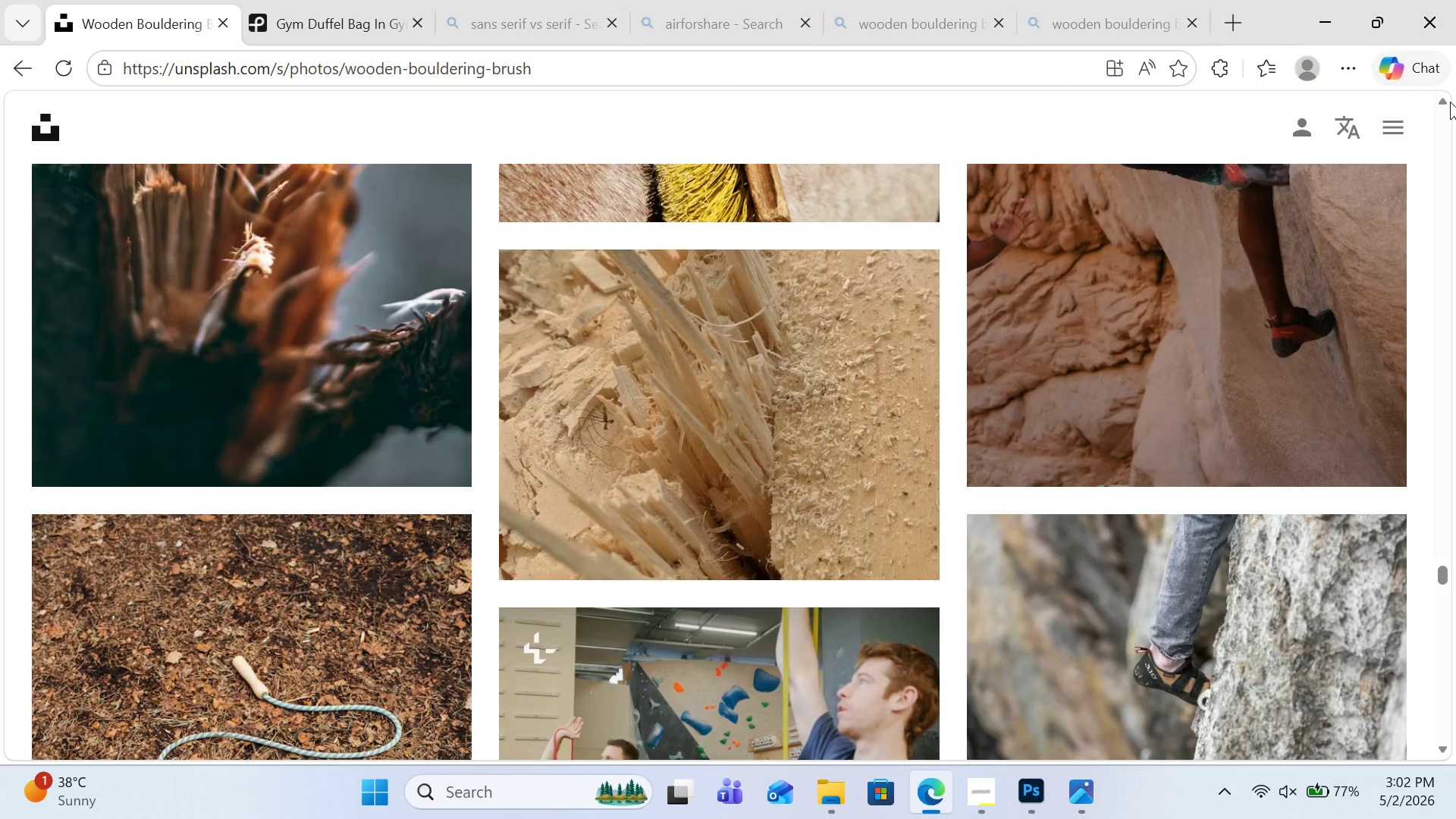 
double_click([1450, 102])
 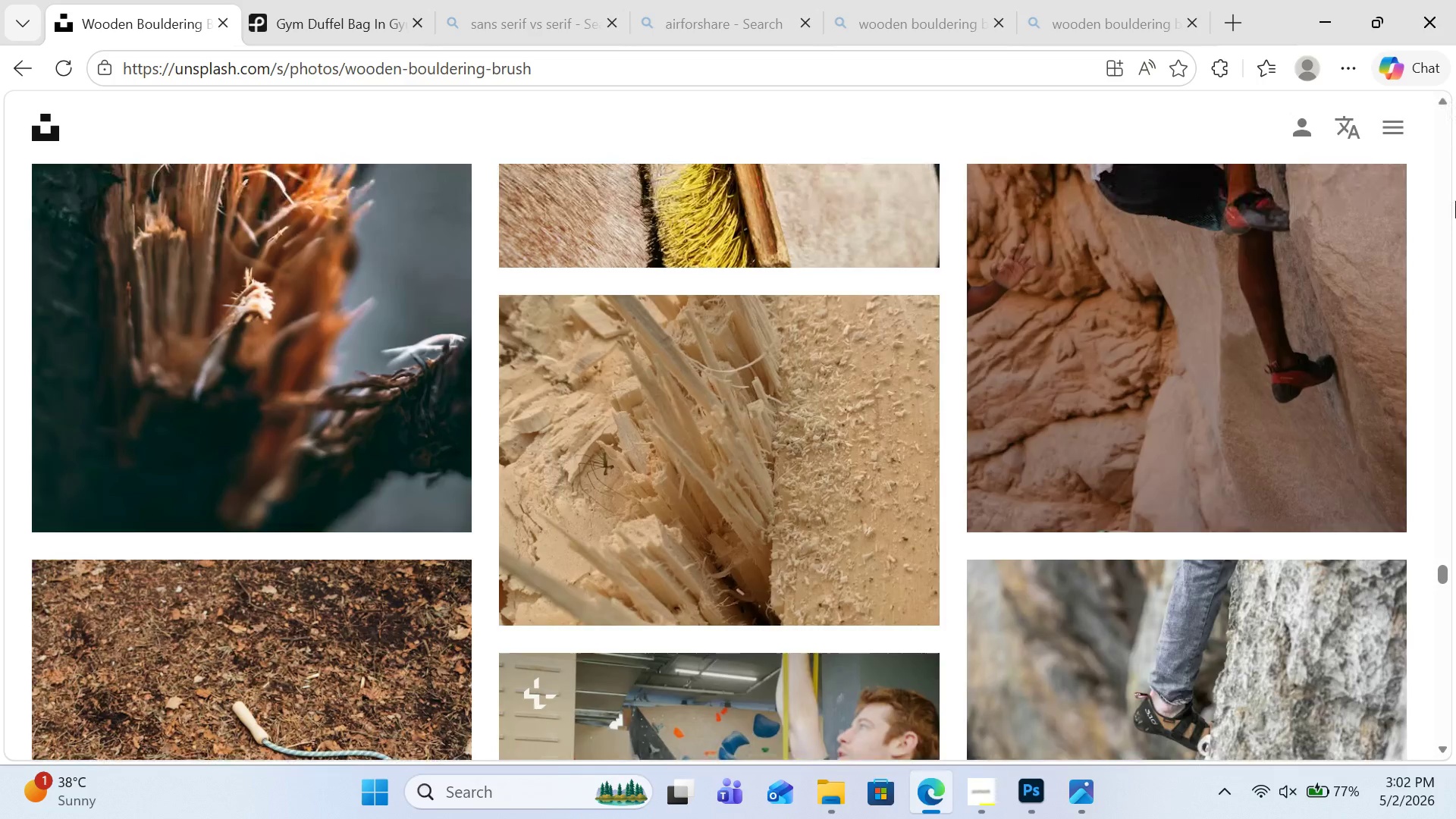 
double_click([1455, 185])
 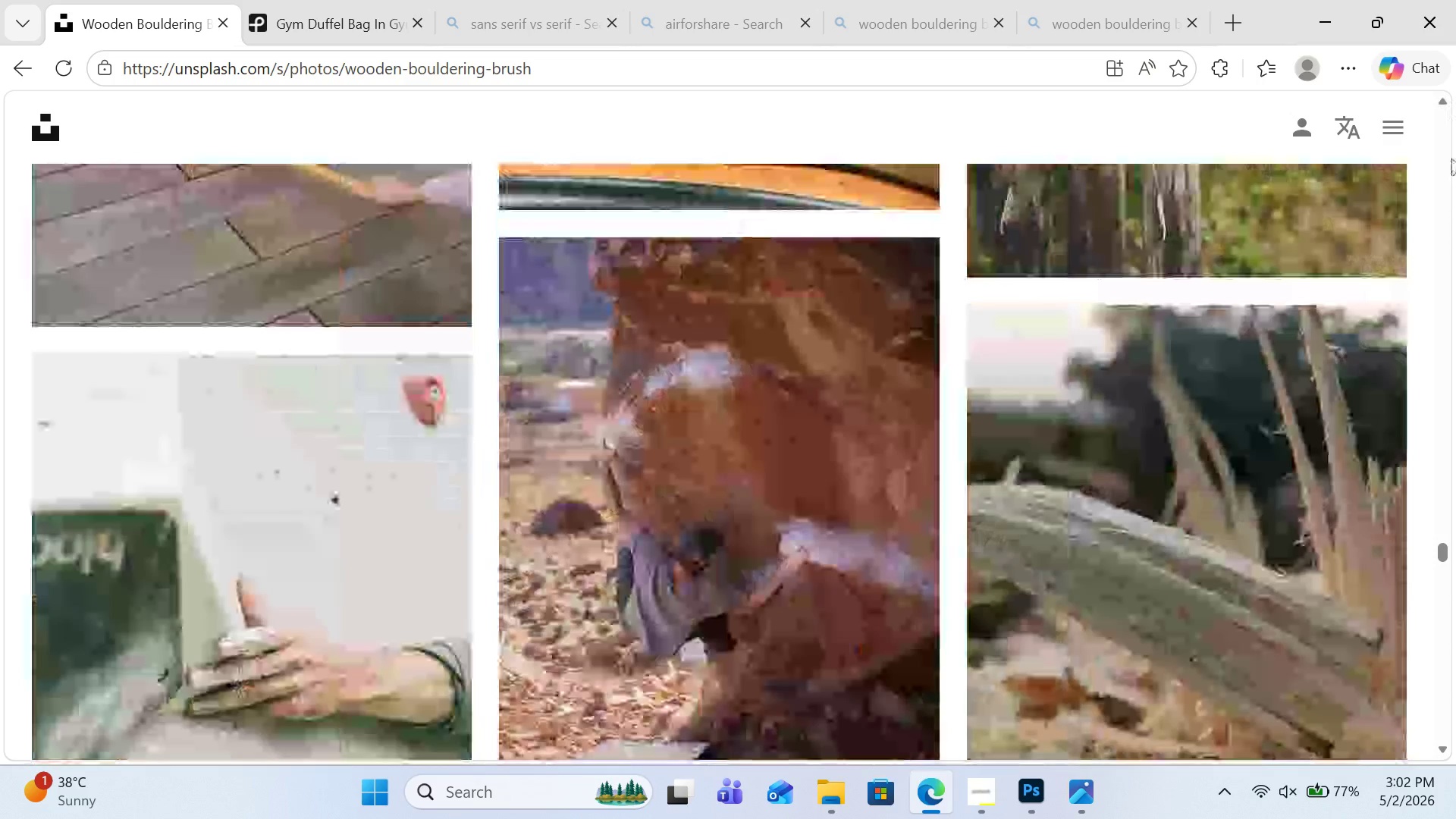 
triple_click([1451, 158])
 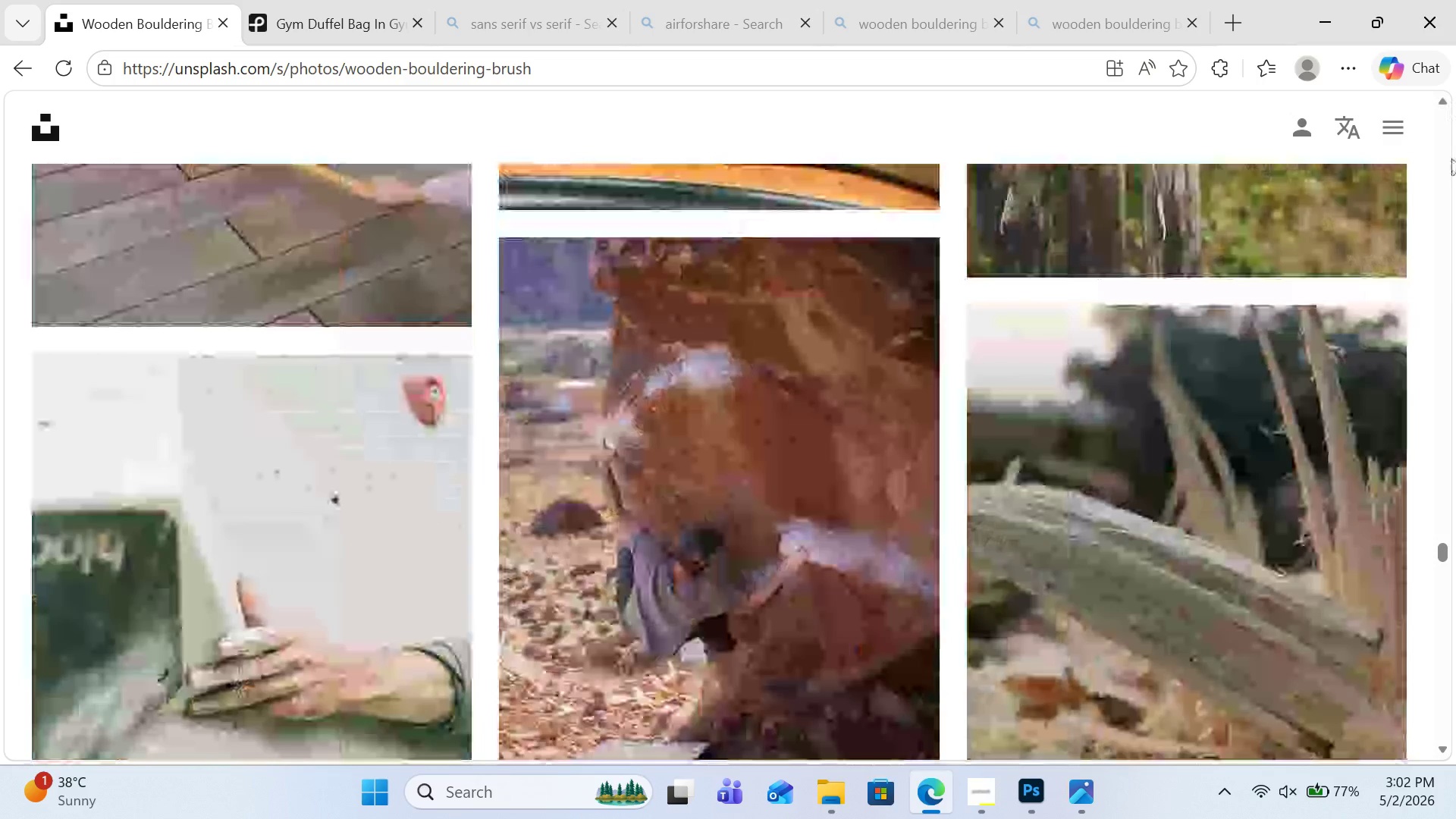 
triple_click([1451, 158])
 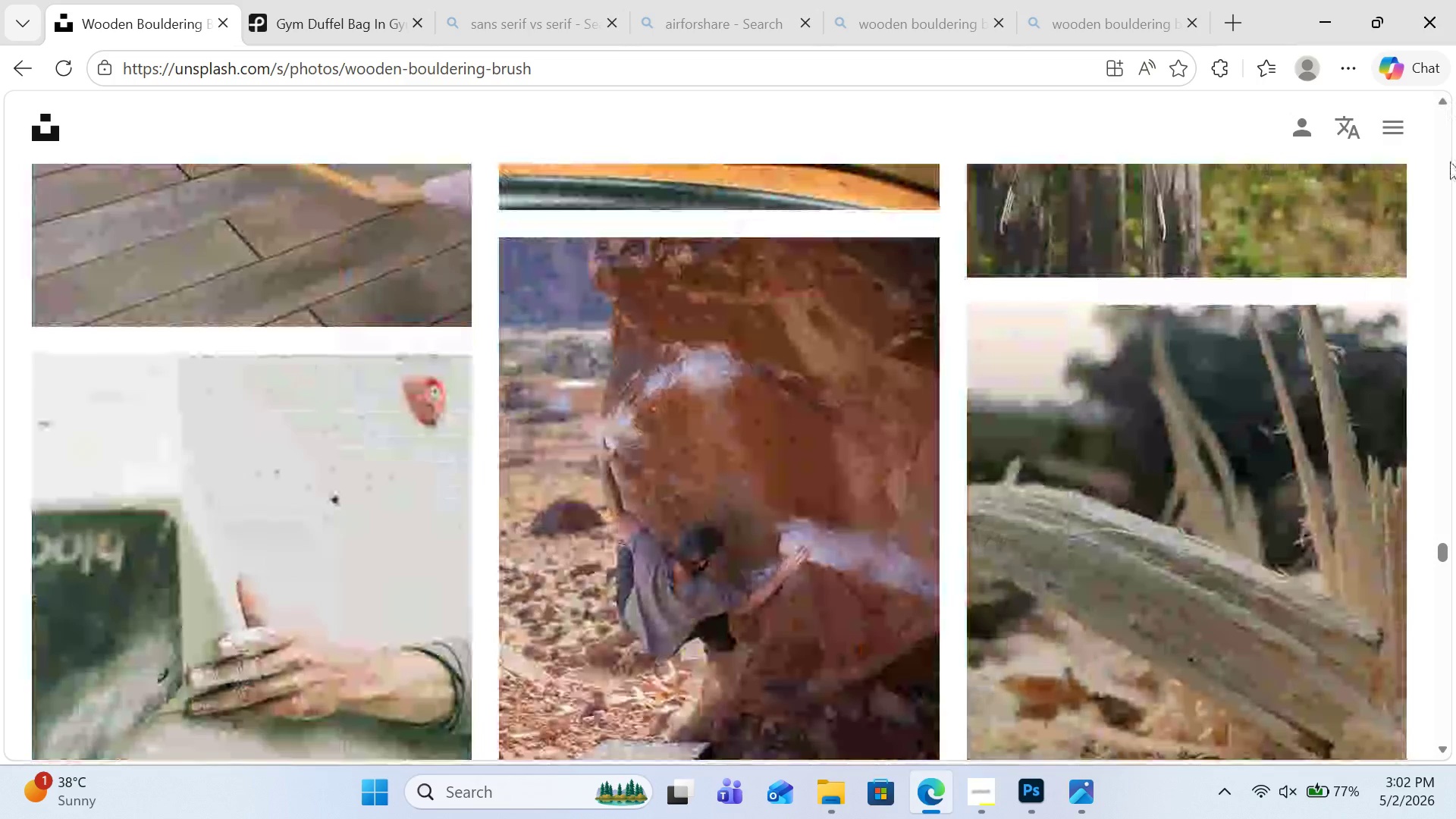 
left_click([1450, 162])
 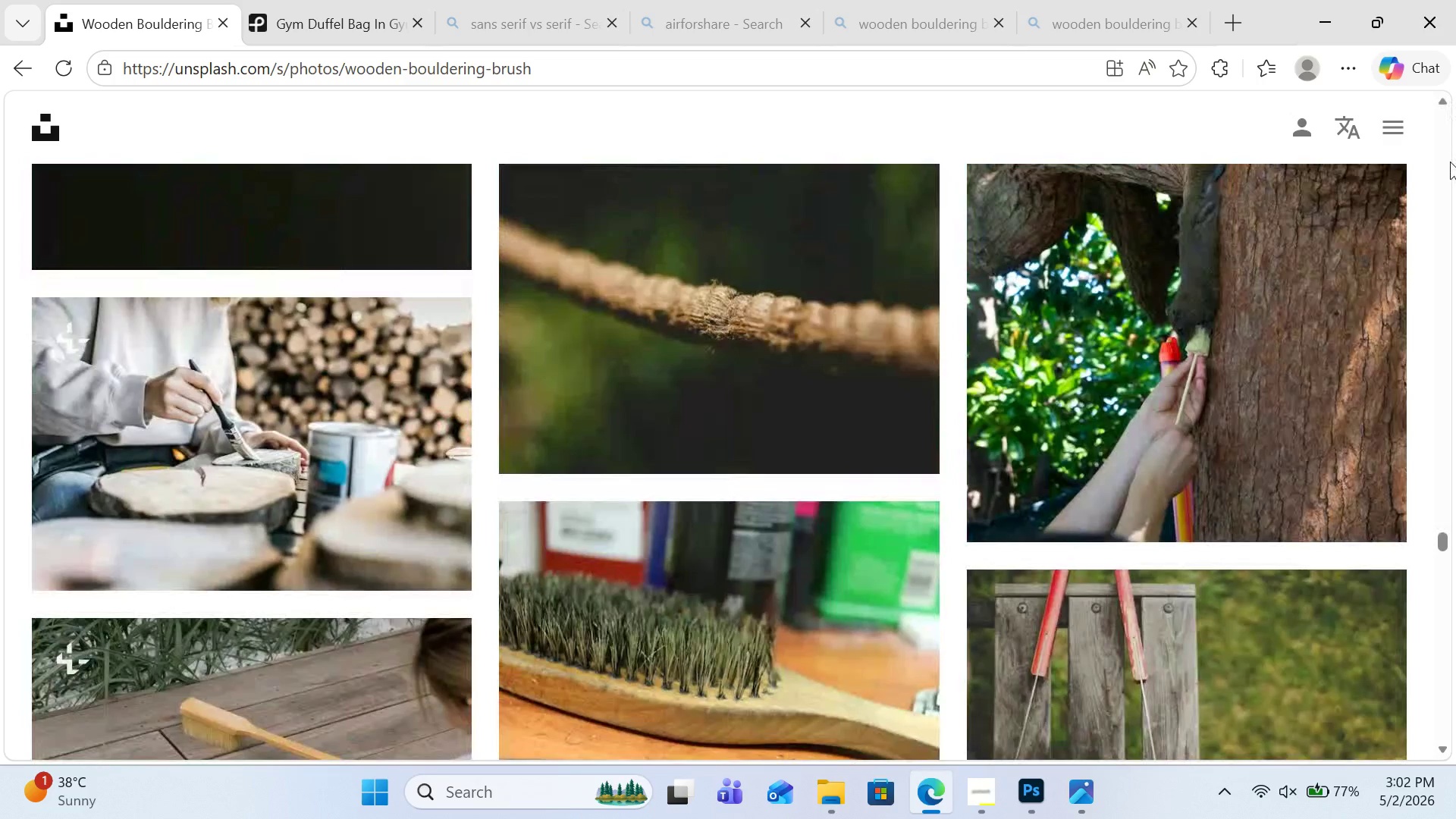 
key(PageUp)
 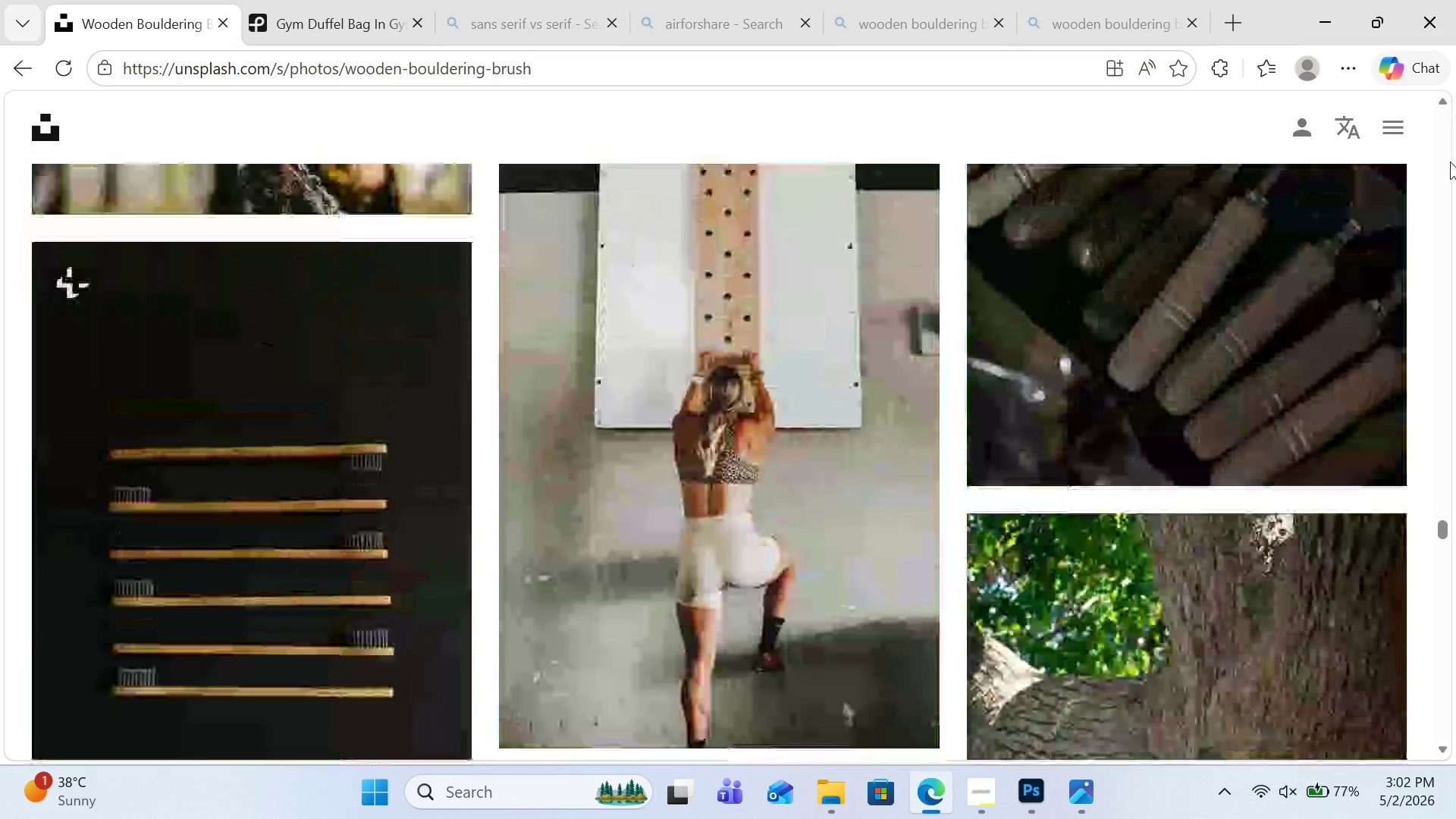 
hold_key(key=PageUp, duration=1.5)
 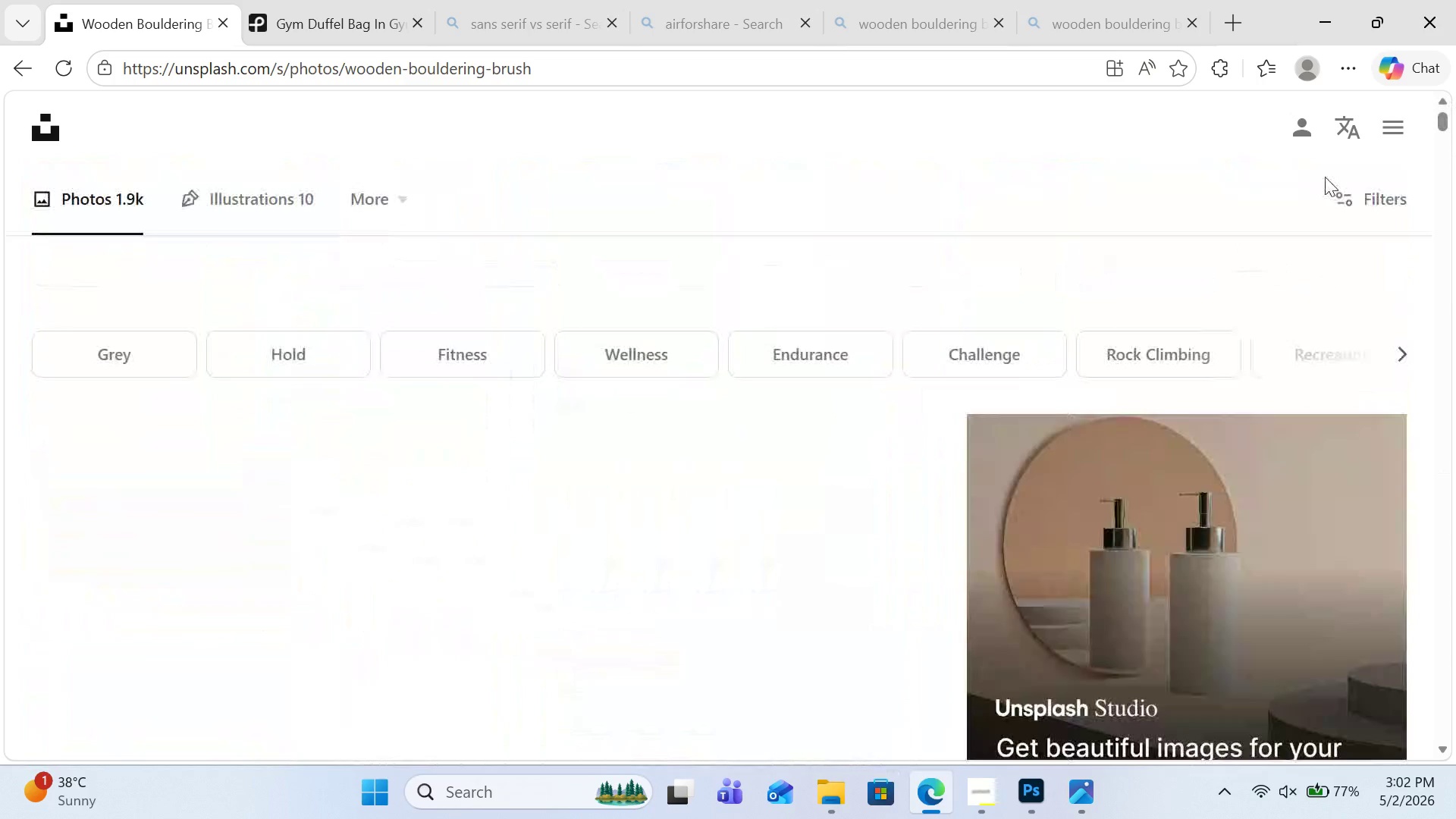 
hold_key(key=PageUp, duration=0.44)
 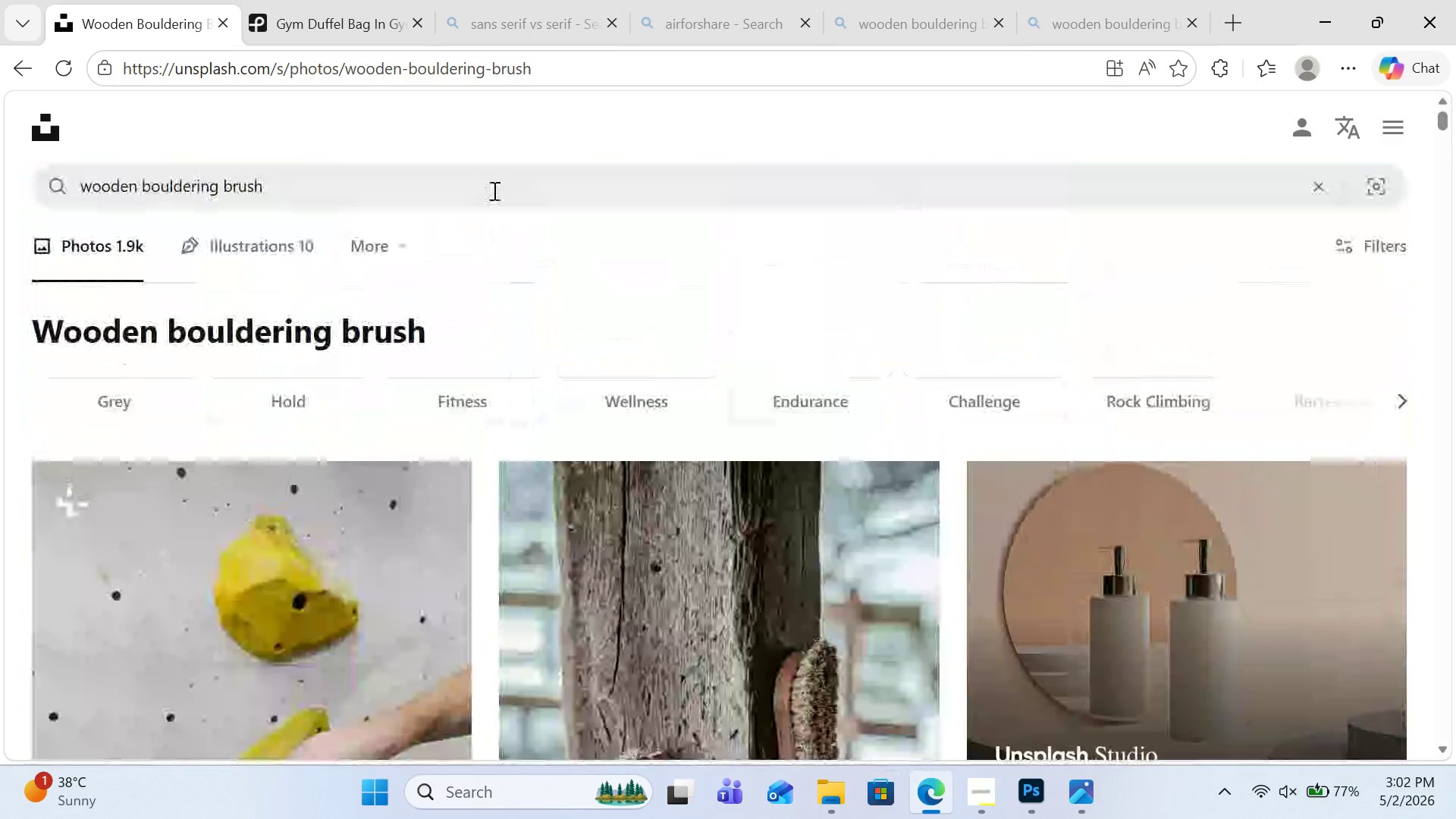 
left_click([497, 186])
 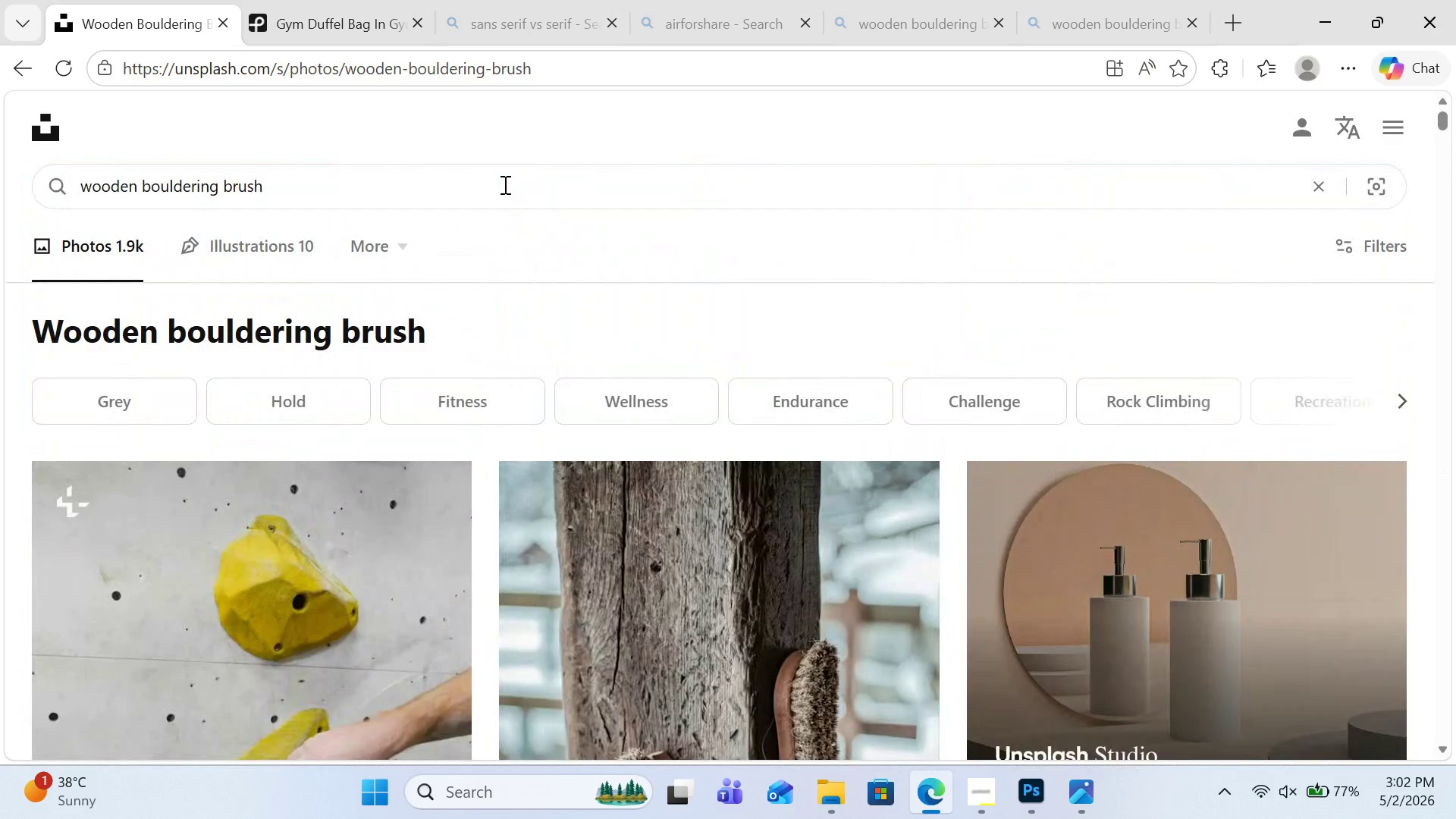 
key(Control+A)
 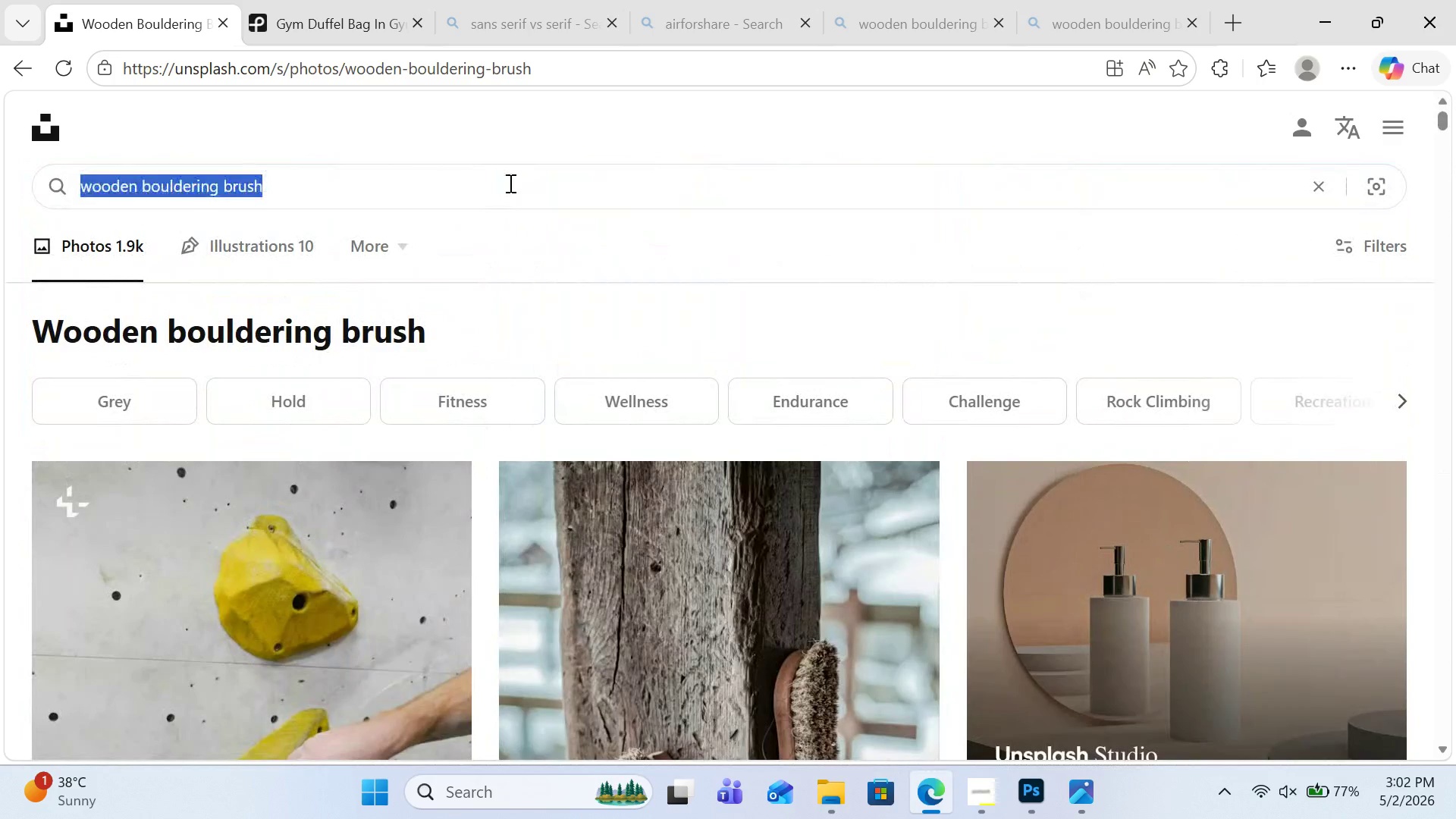 
key(Control+V)
 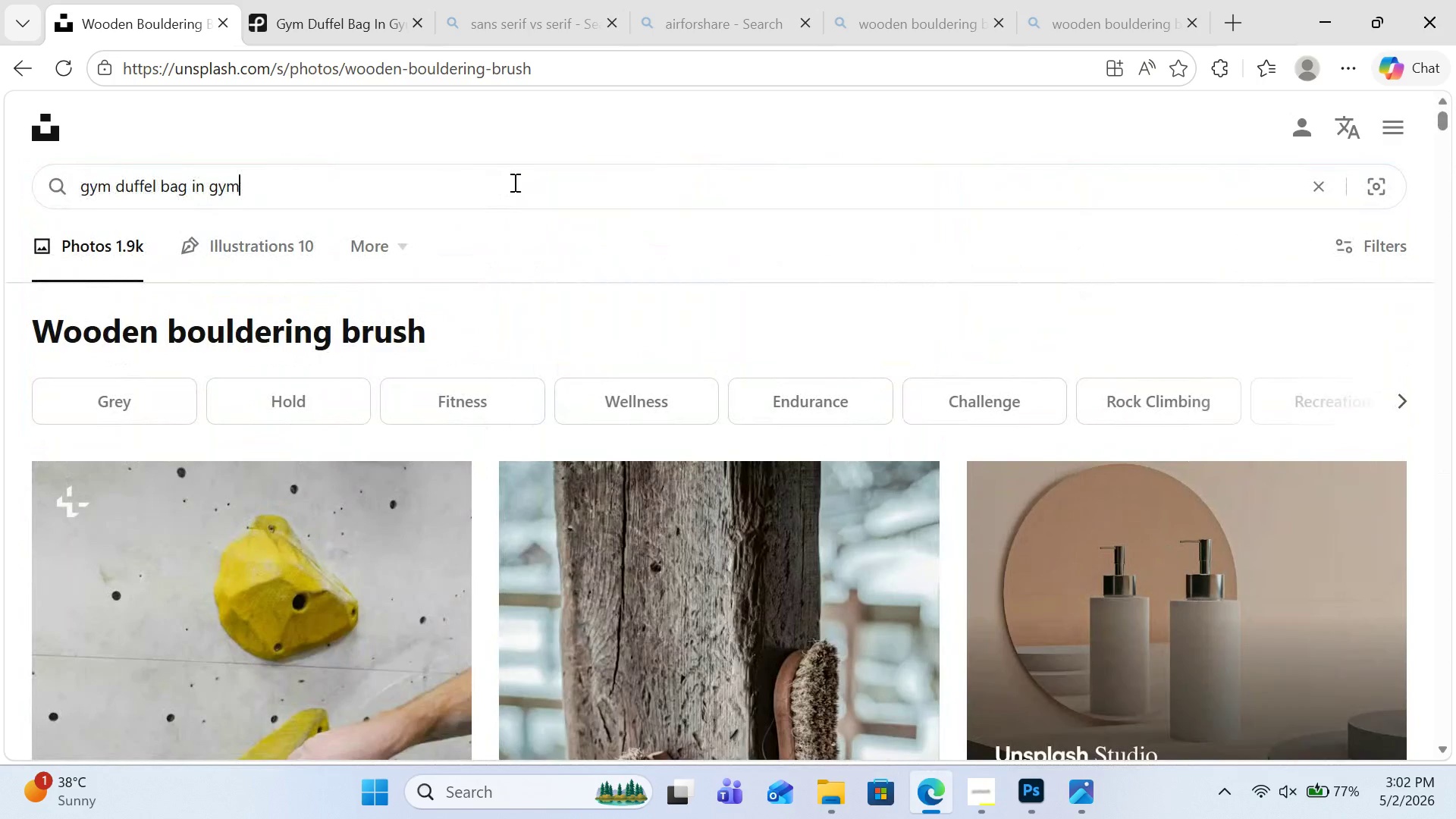 
key(Enter)
 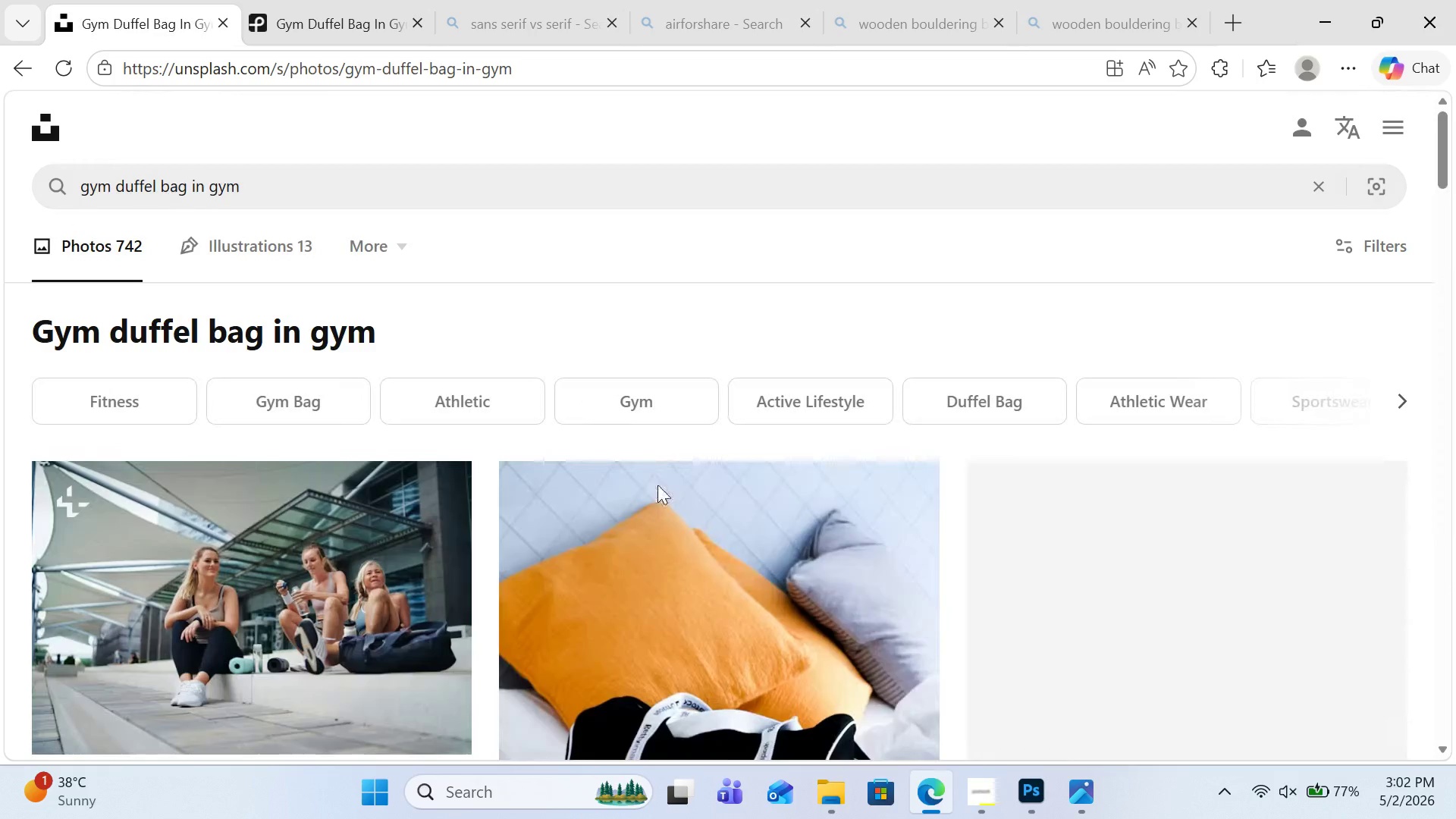 
scroll: coordinate [826, 498], scroll_direction: down, amount: 18.0
 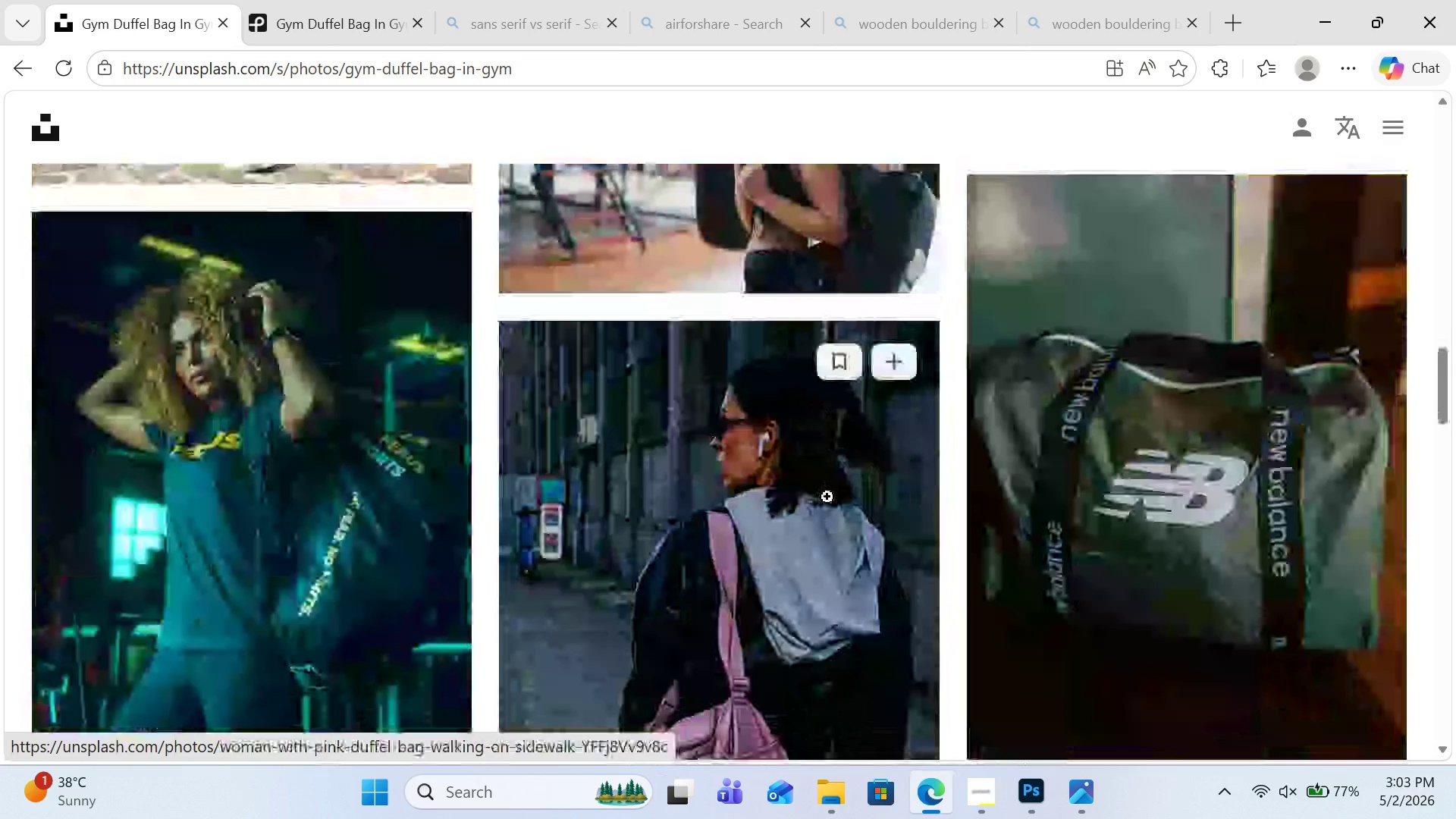 
scroll: coordinate [970, 490], scroll_direction: down, amount: 12.0
 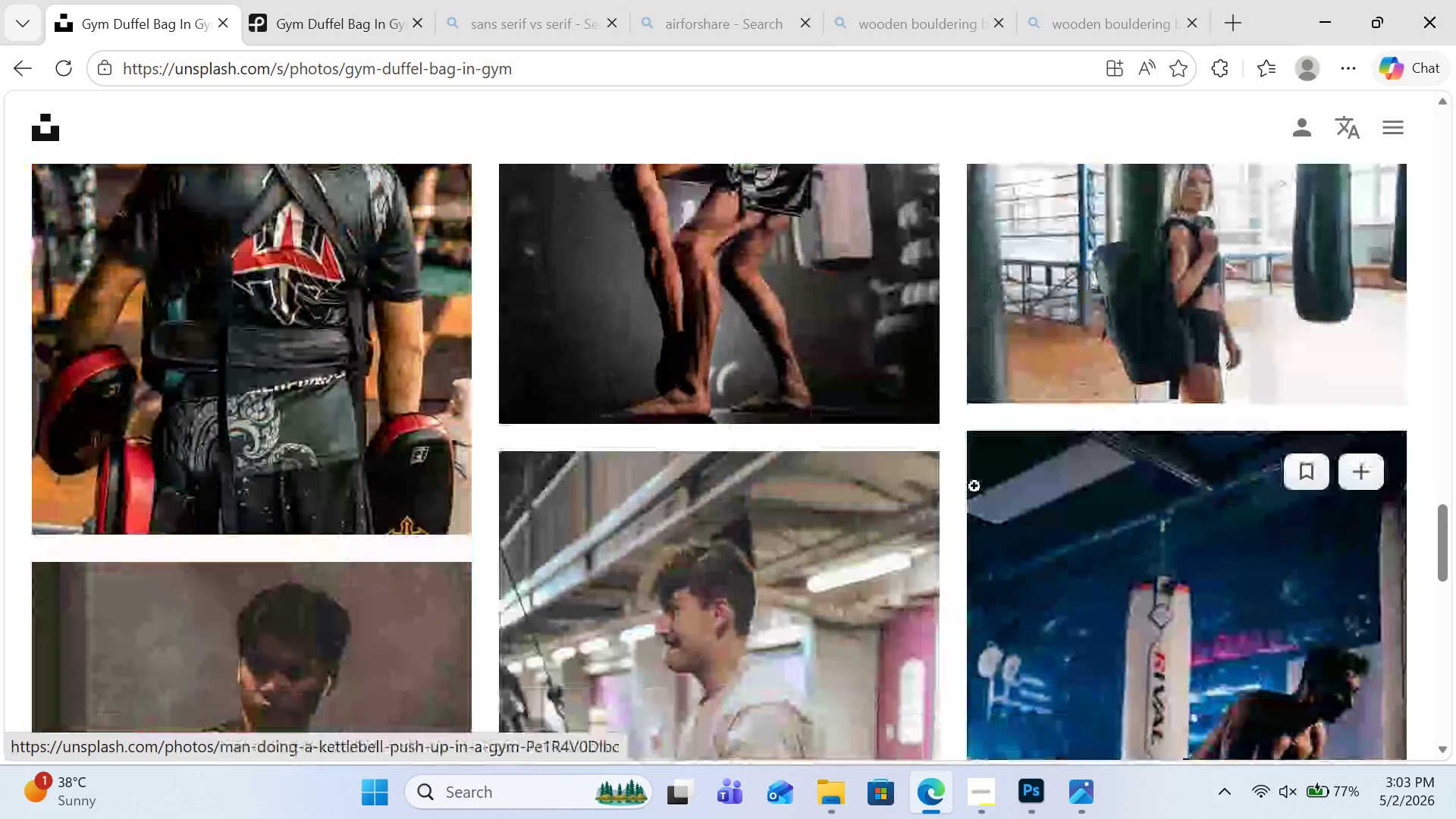 
scroll: coordinate [974, 486], scroll_direction: down, amount: 6.0
 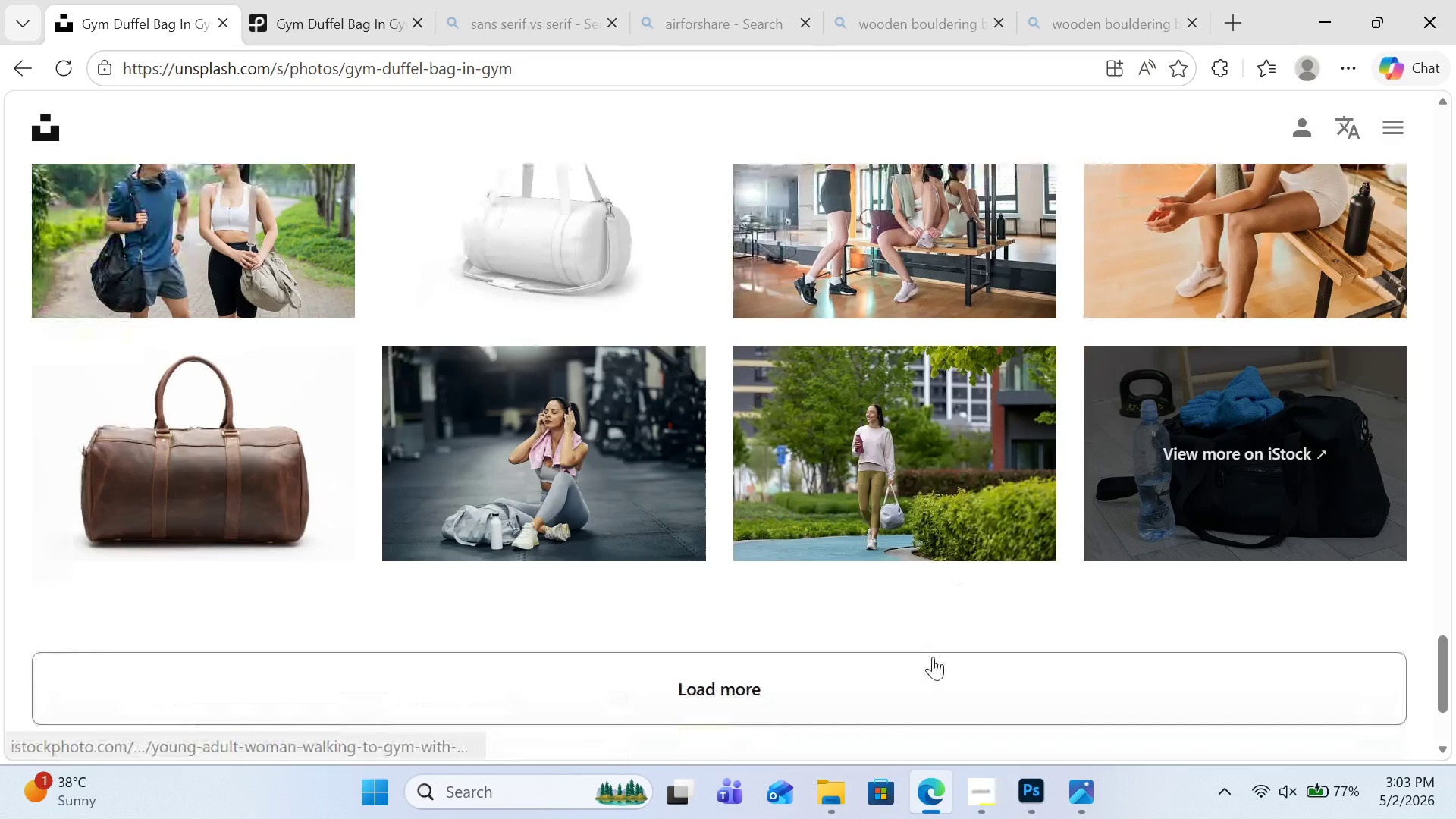 
left_click_drag(start_coordinate=[924, 667], to_coordinate=[915, 667])
 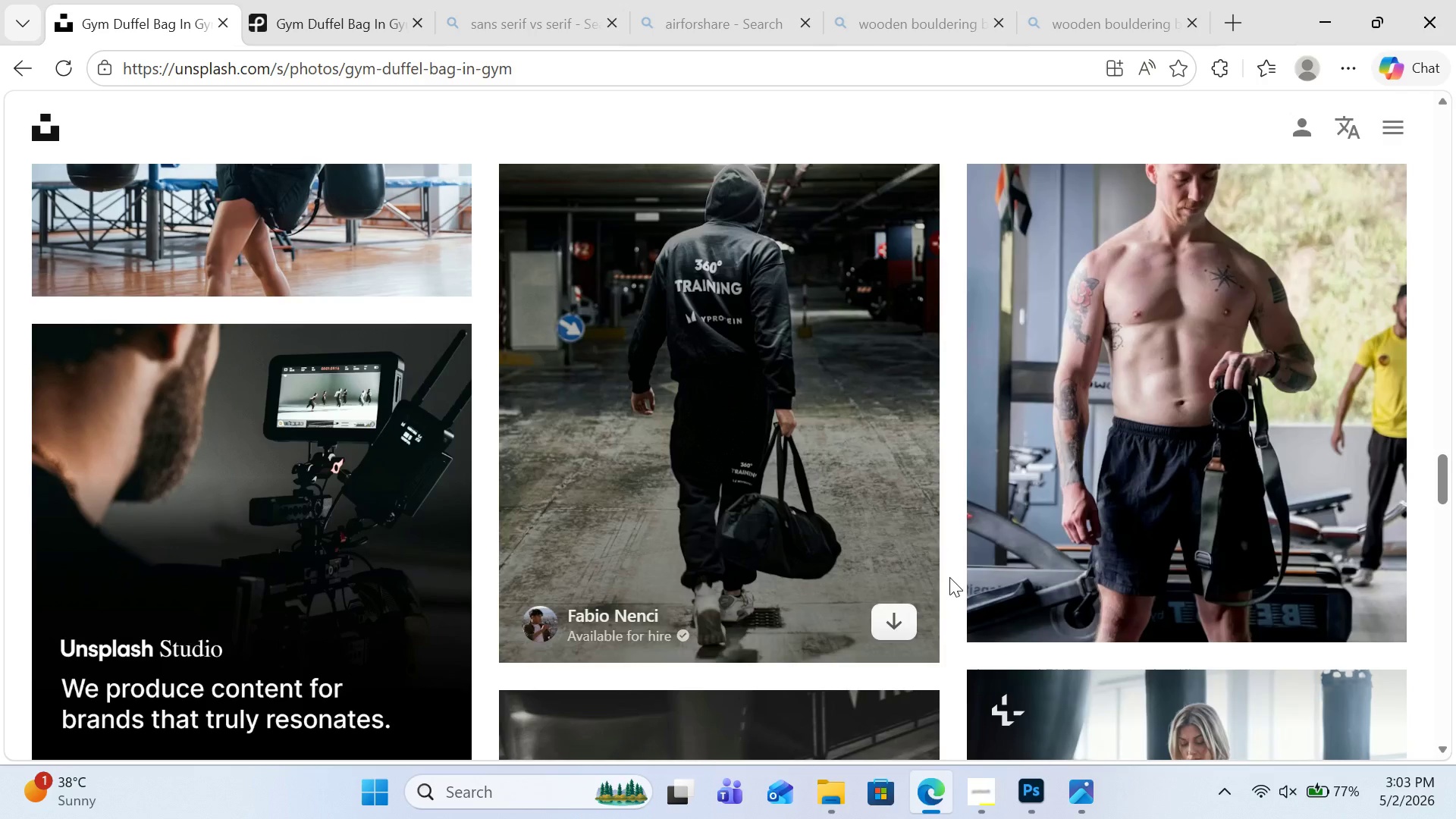 
scroll: coordinate [727, 519], scroll_direction: down, amount: 14.0
 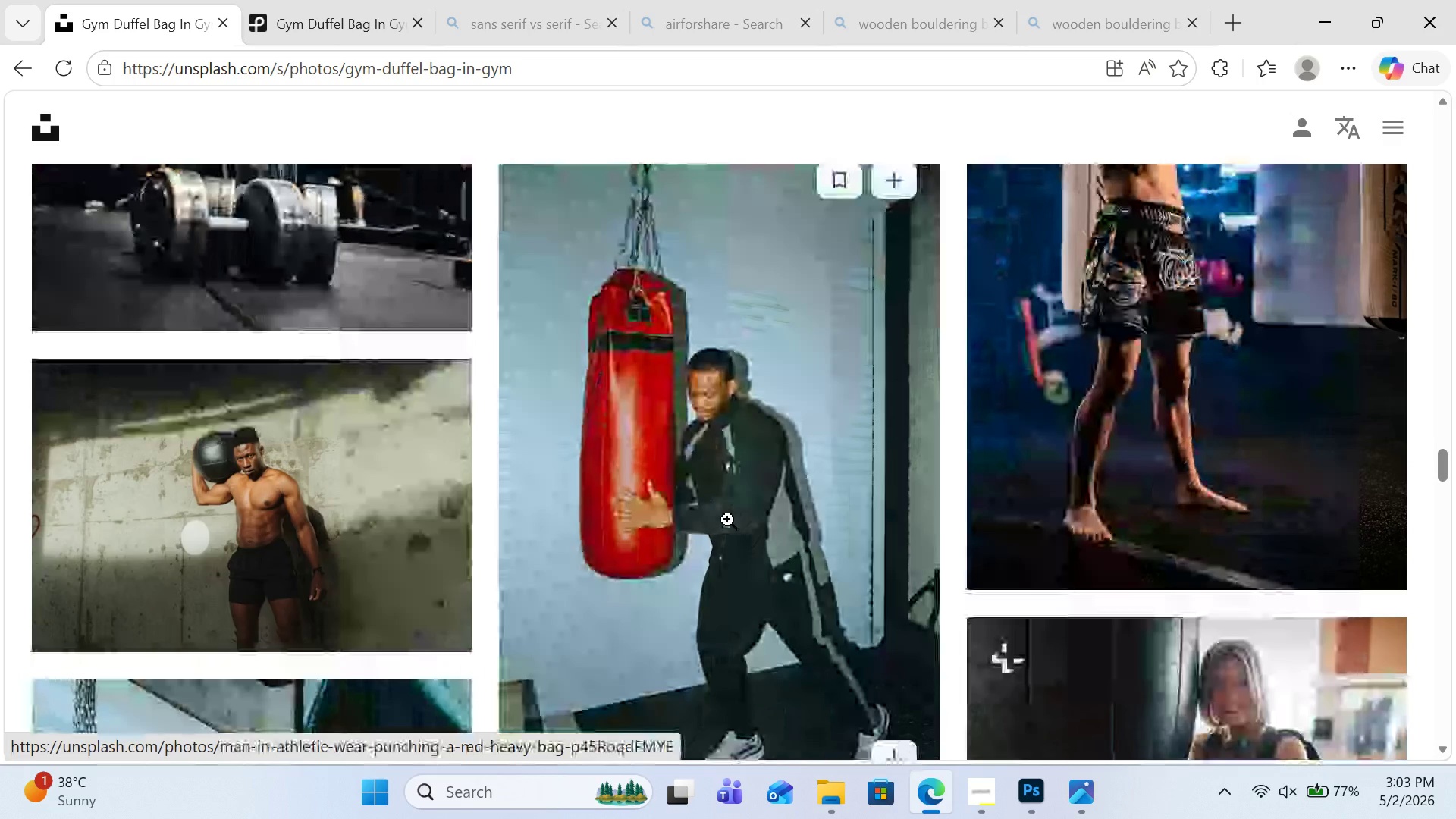 
scroll: coordinate [737, 507], scroll_direction: down, amount: 29.0
 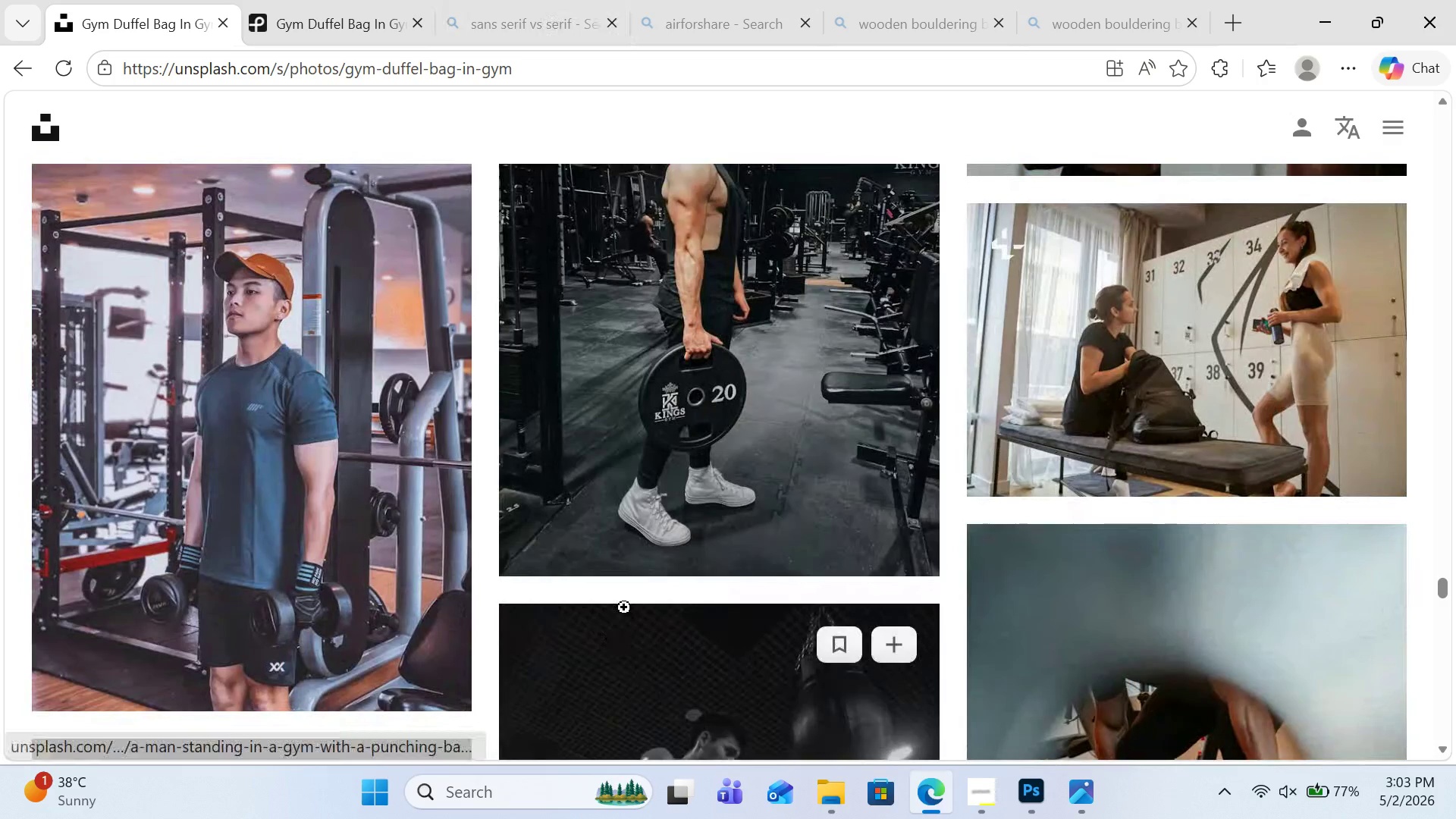 
scroll: coordinate [937, 435], scroll_direction: down, amount: 17.0
 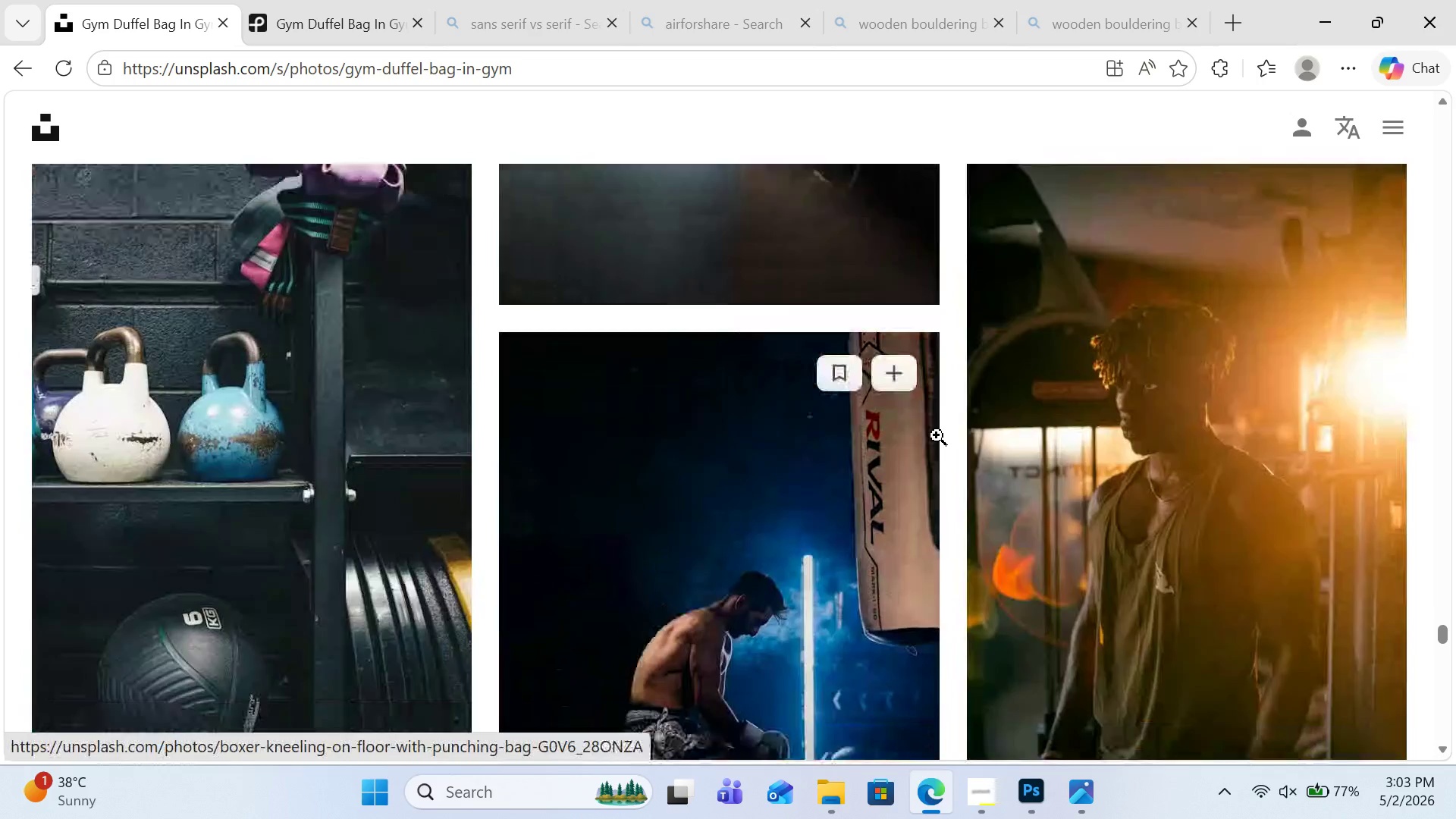 
scroll: coordinate [771, 637], scroll_direction: down, amount: 5.0
 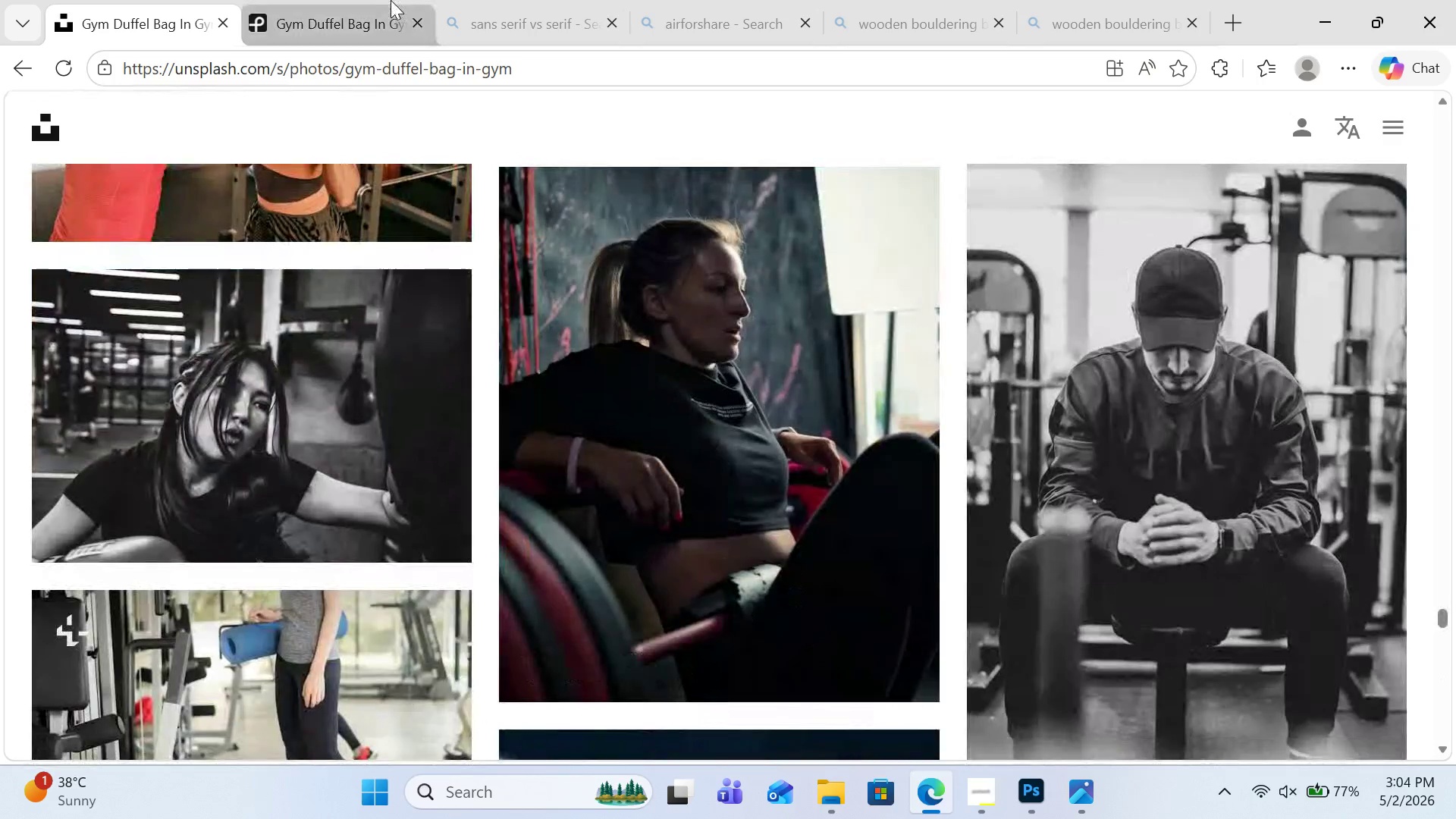 
left_click([378, 0])
 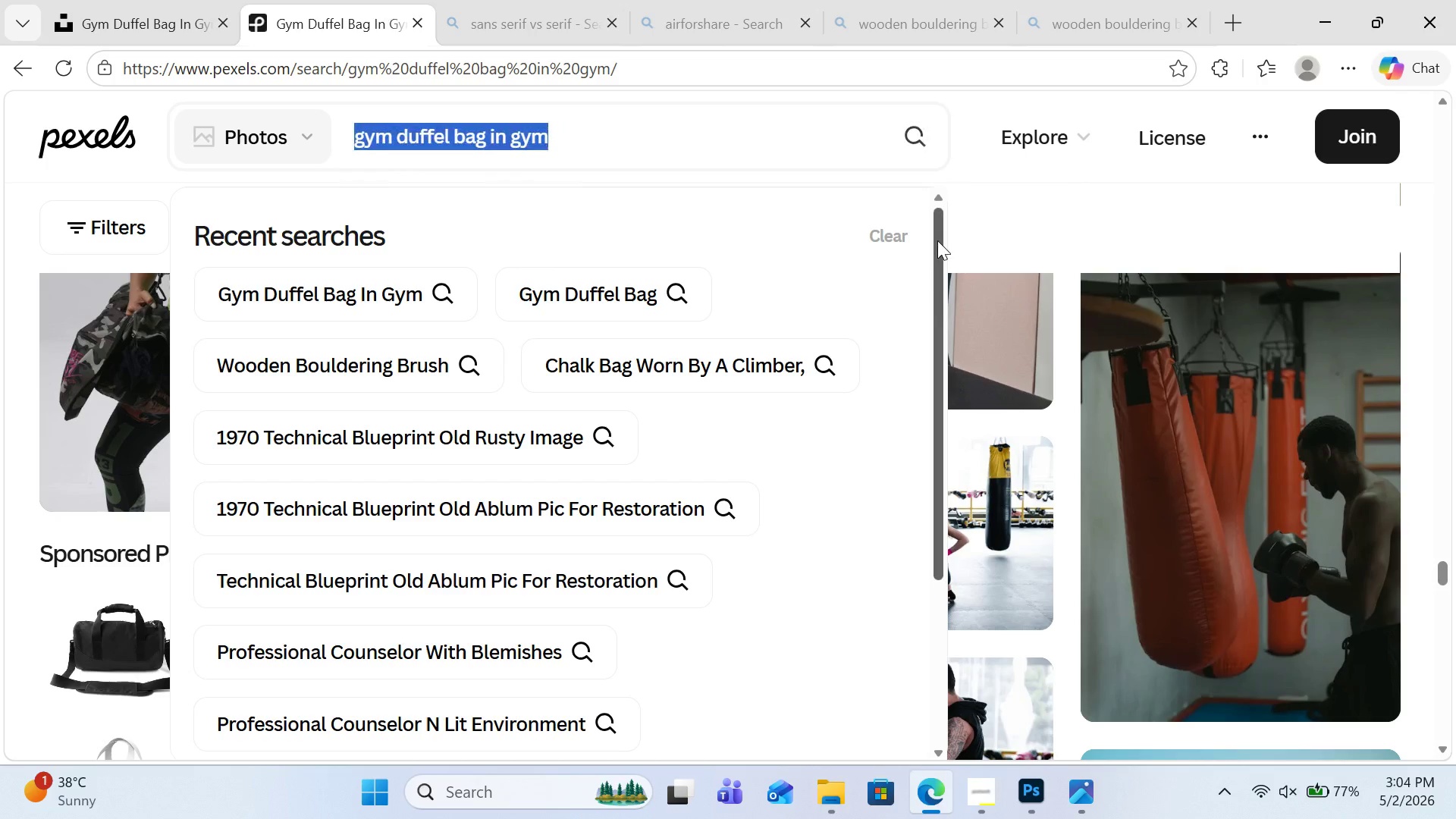 
left_click([1048, 188])
 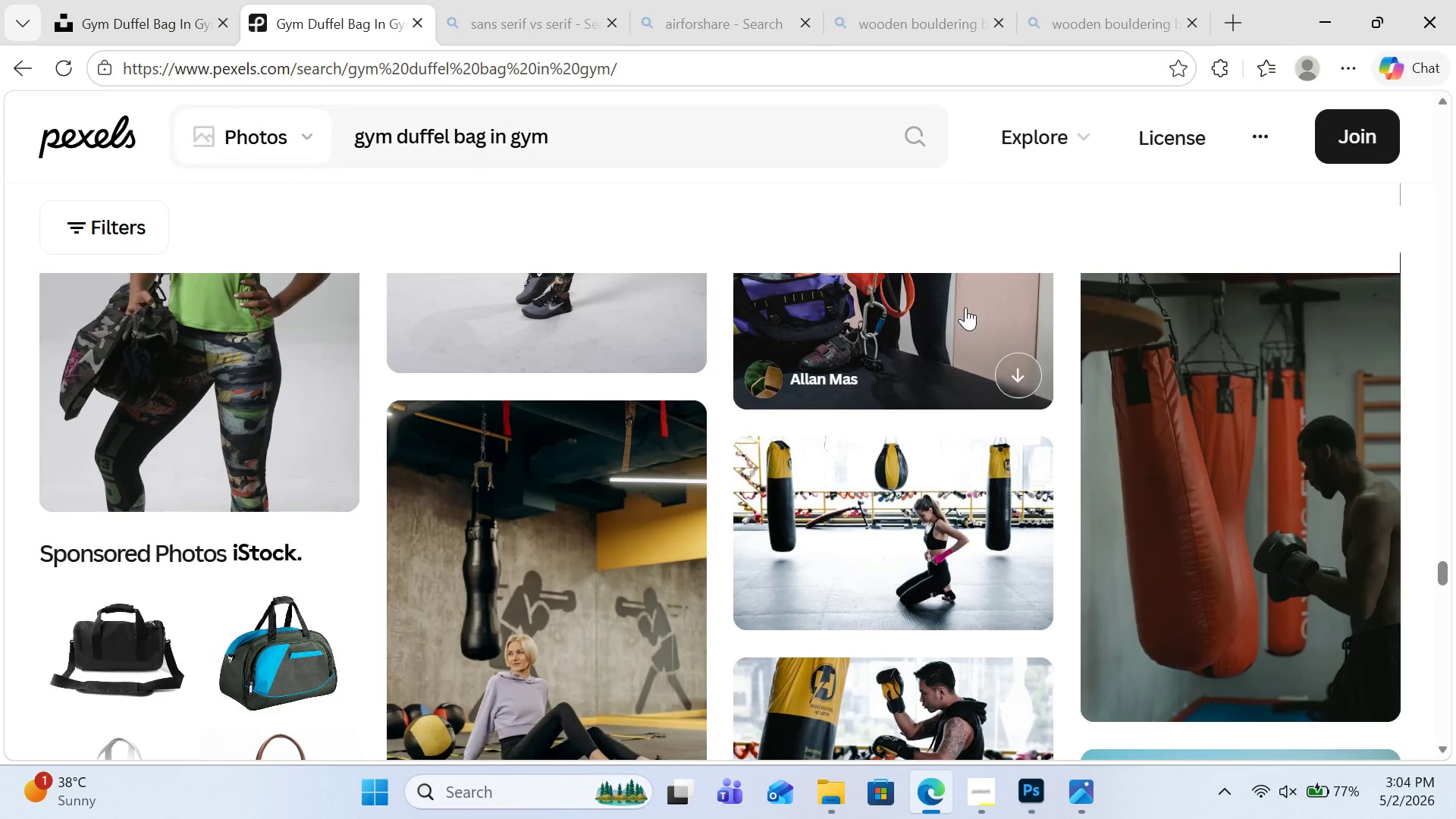 
scroll: coordinate [907, 456], scroll_direction: down, amount: 15.0
 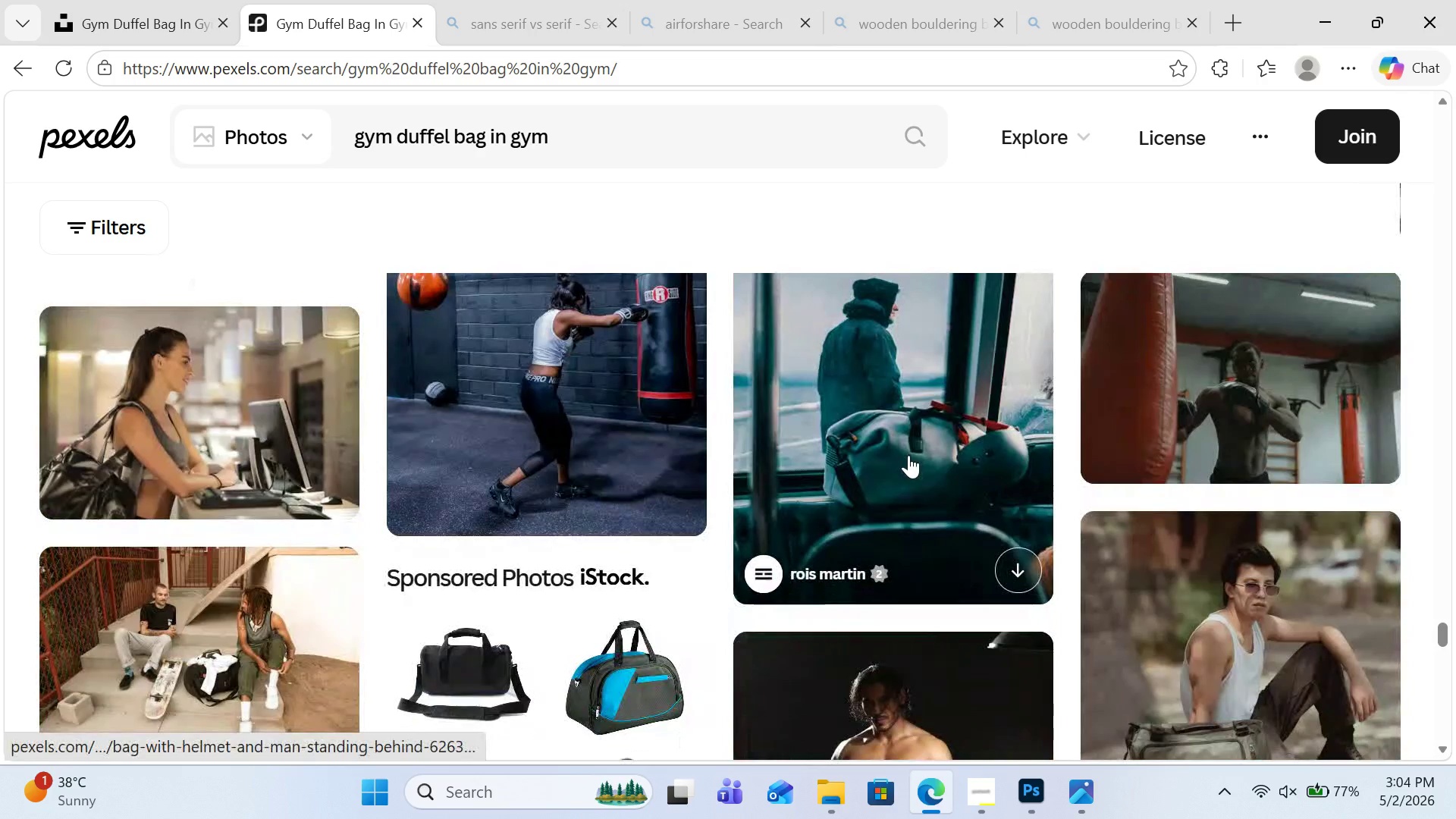 
scroll: coordinate [908, 455], scroll_direction: down, amount: 3.0
 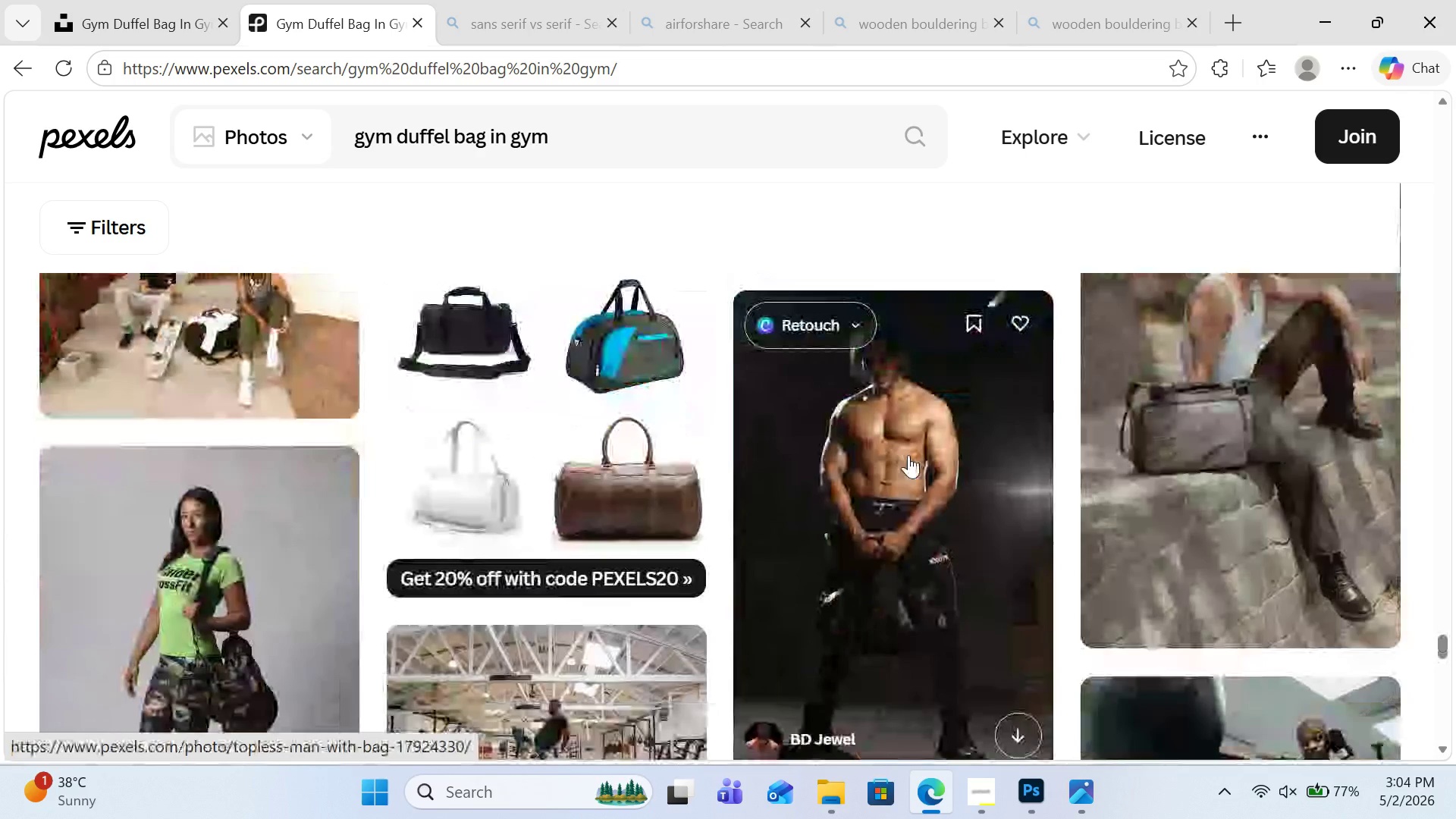 
scroll: coordinate [908, 455], scroll_direction: up, amount: 1.0
 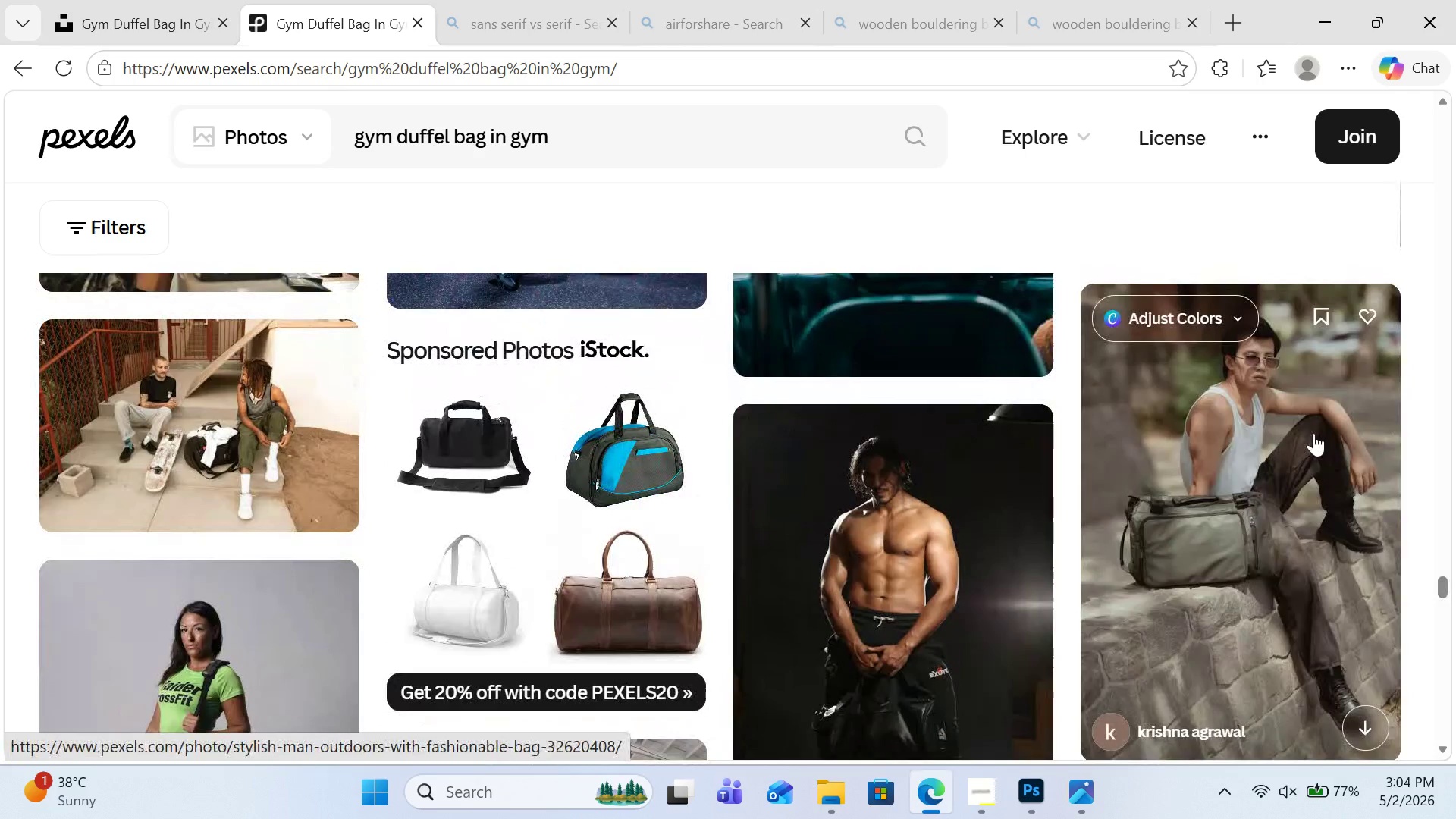 
scroll: coordinate [1012, 467], scroll_direction: down, amount: 19.0
 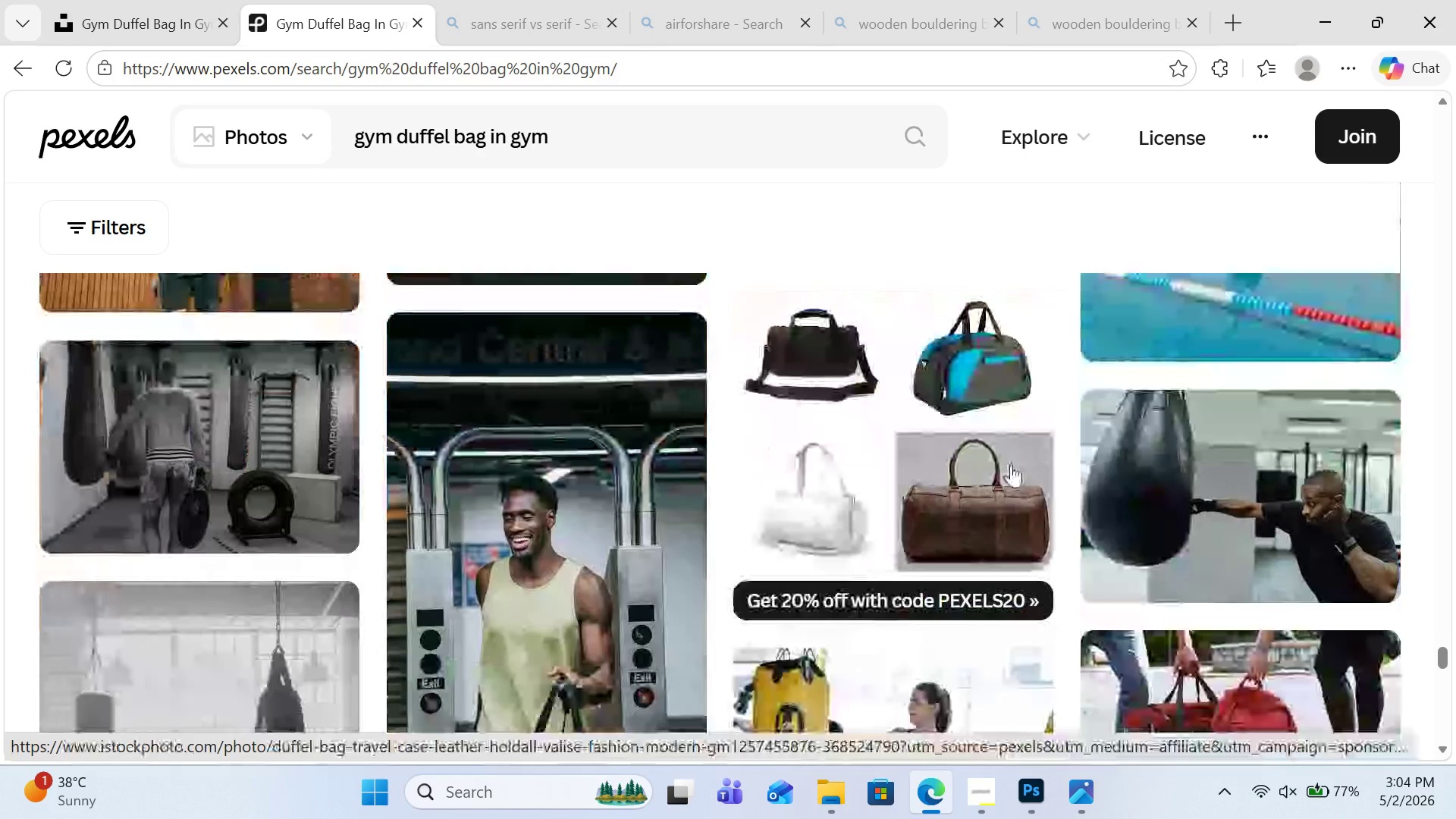 
scroll: coordinate [1011, 464], scroll_direction: down, amount: 1.0
 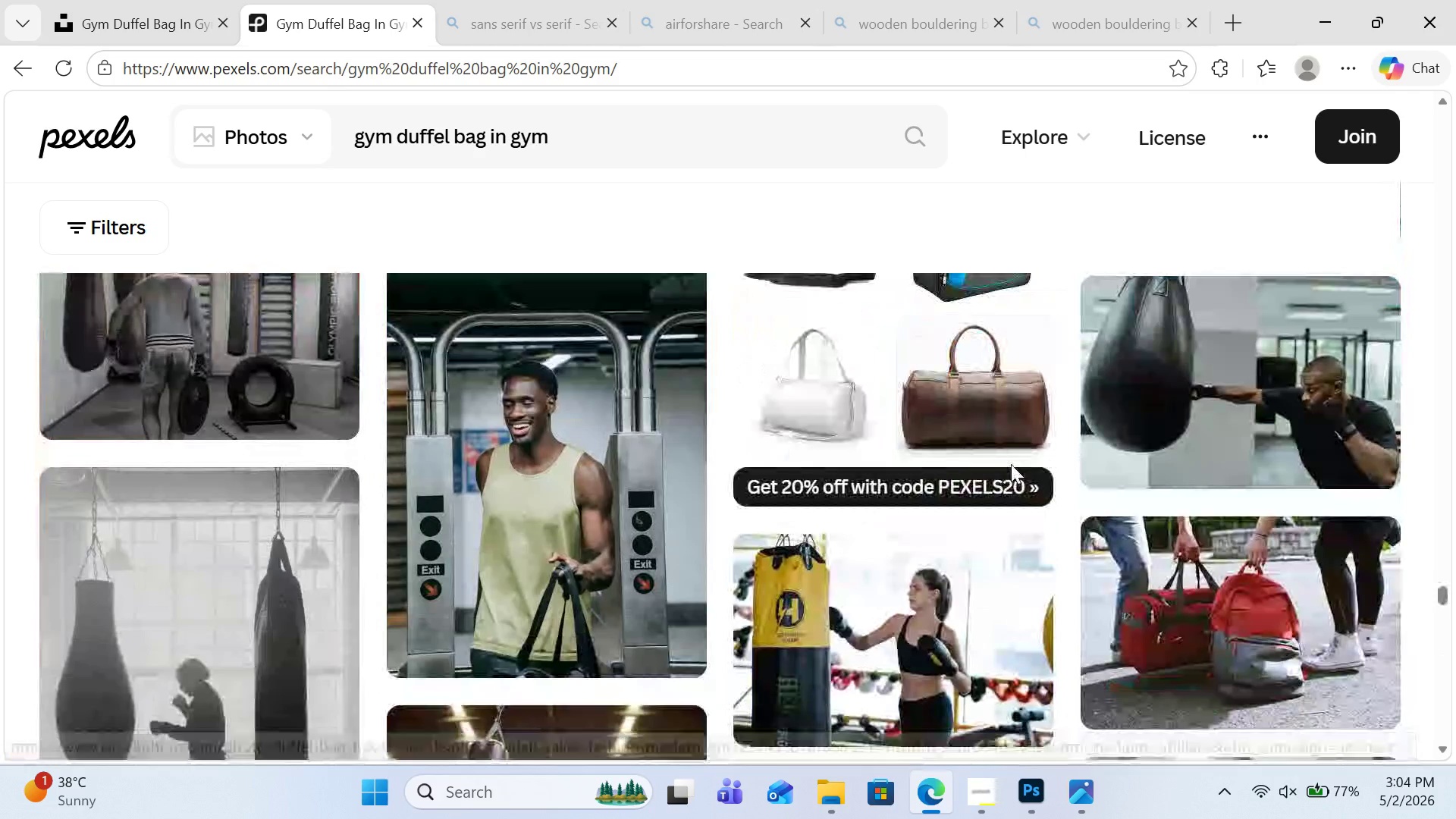 
scroll: coordinate [1011, 464], scroll_direction: up, amount: 4.0
 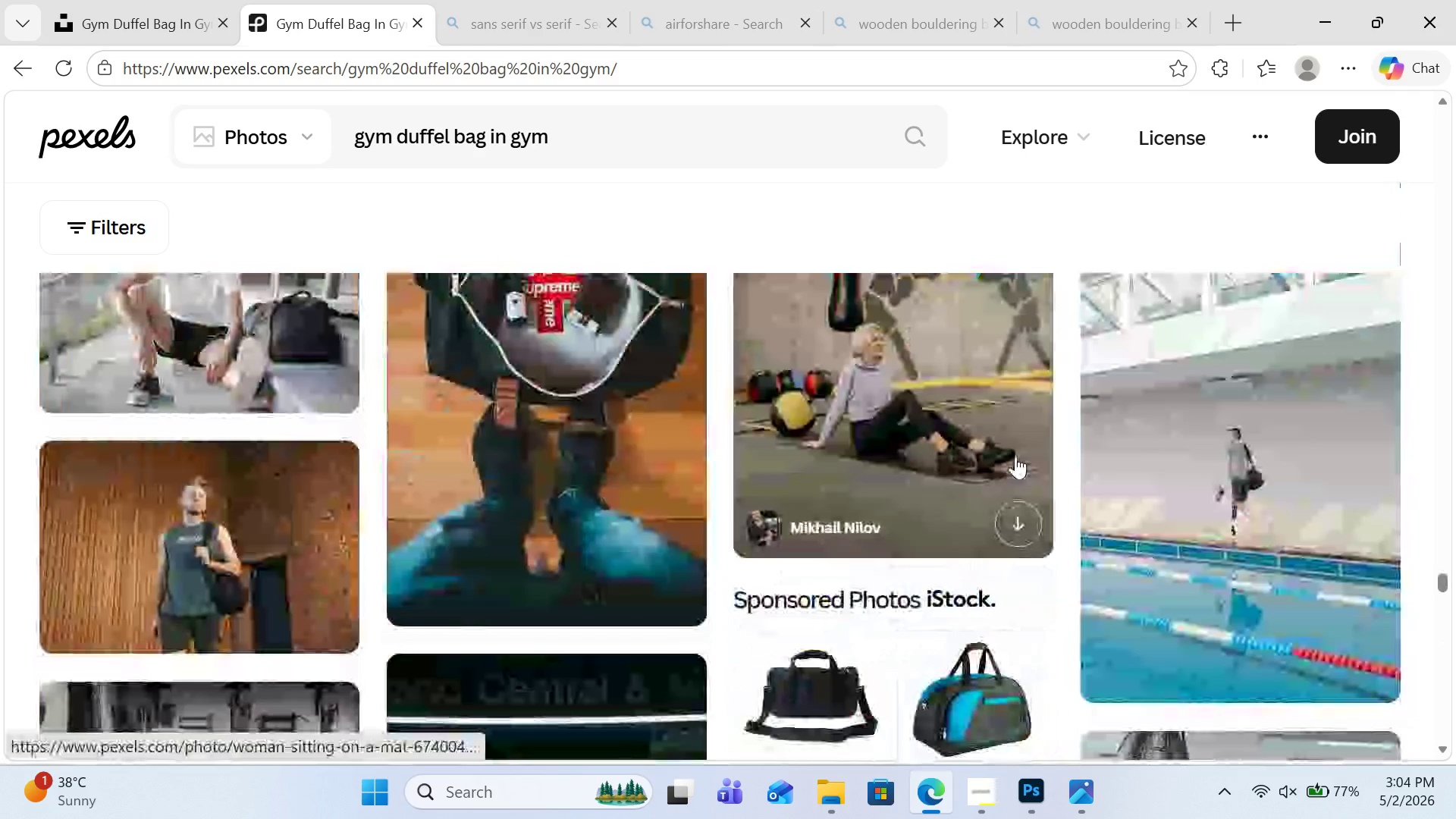 
scroll: coordinate [1015, 453], scroll_direction: down, amount: 23.0
 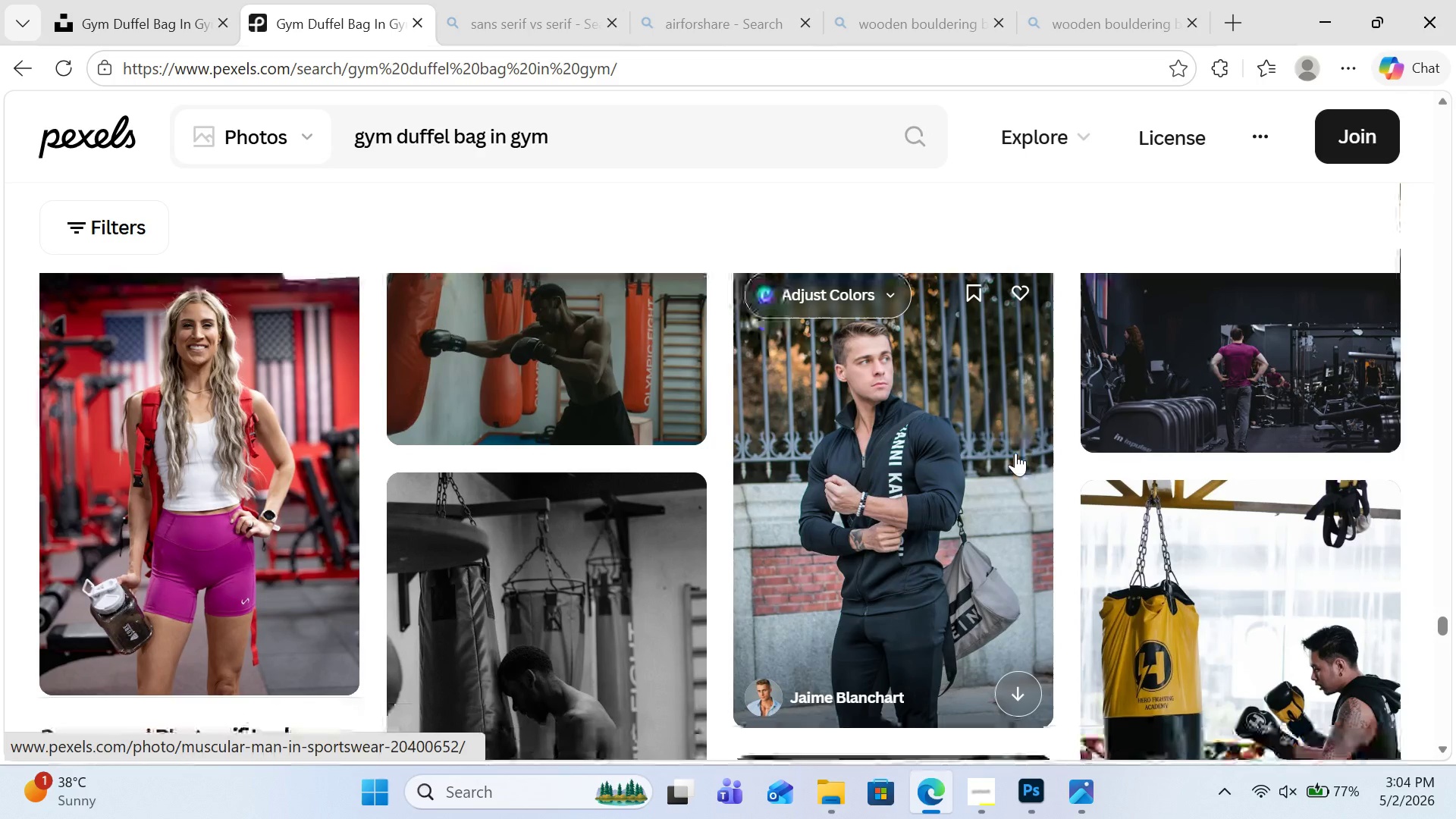 
scroll: coordinate [1015, 453], scroll_direction: down, amount: 14.0
 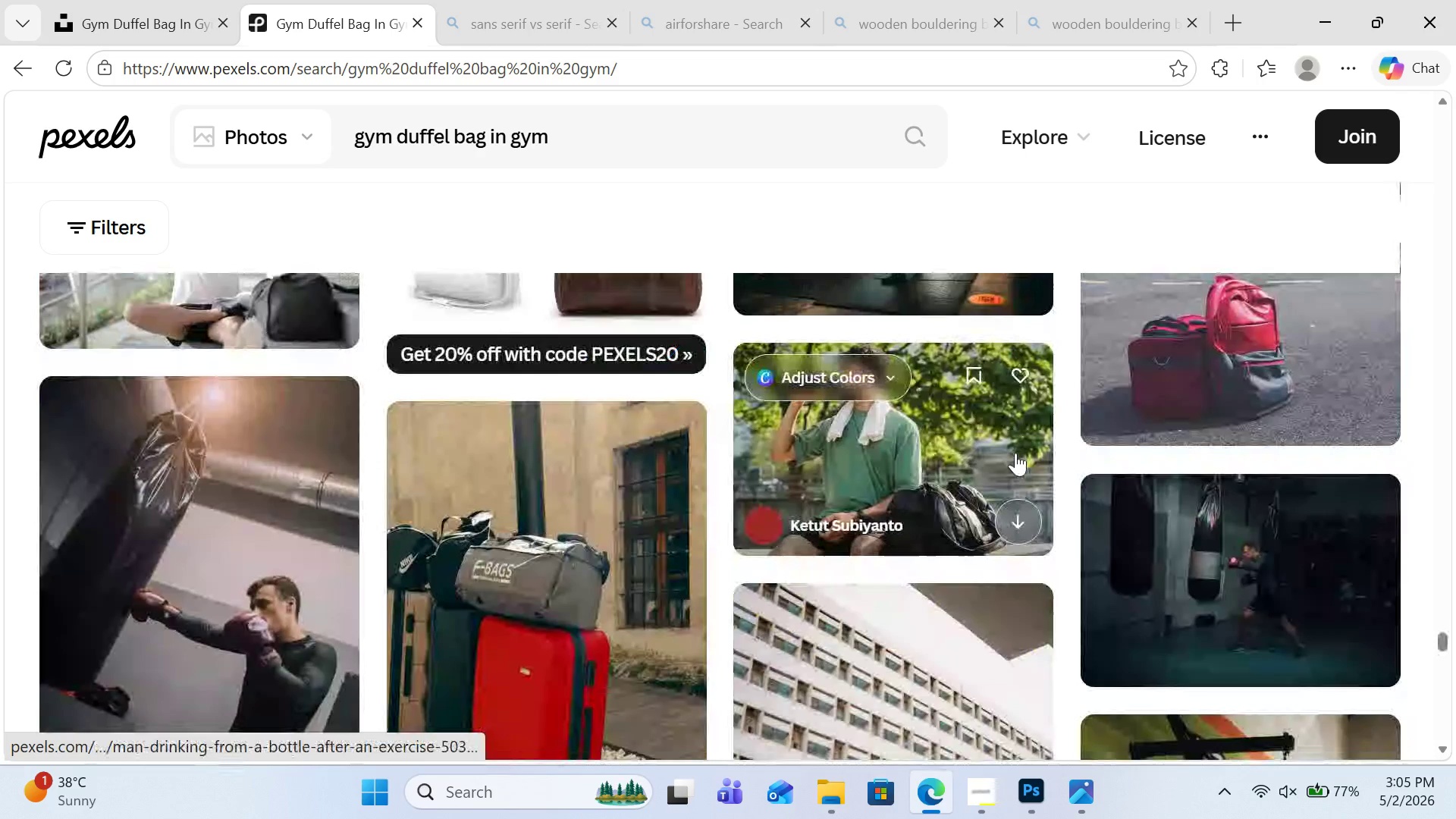 
scroll: coordinate [774, 467], scroll_direction: down, amount: 22.0
 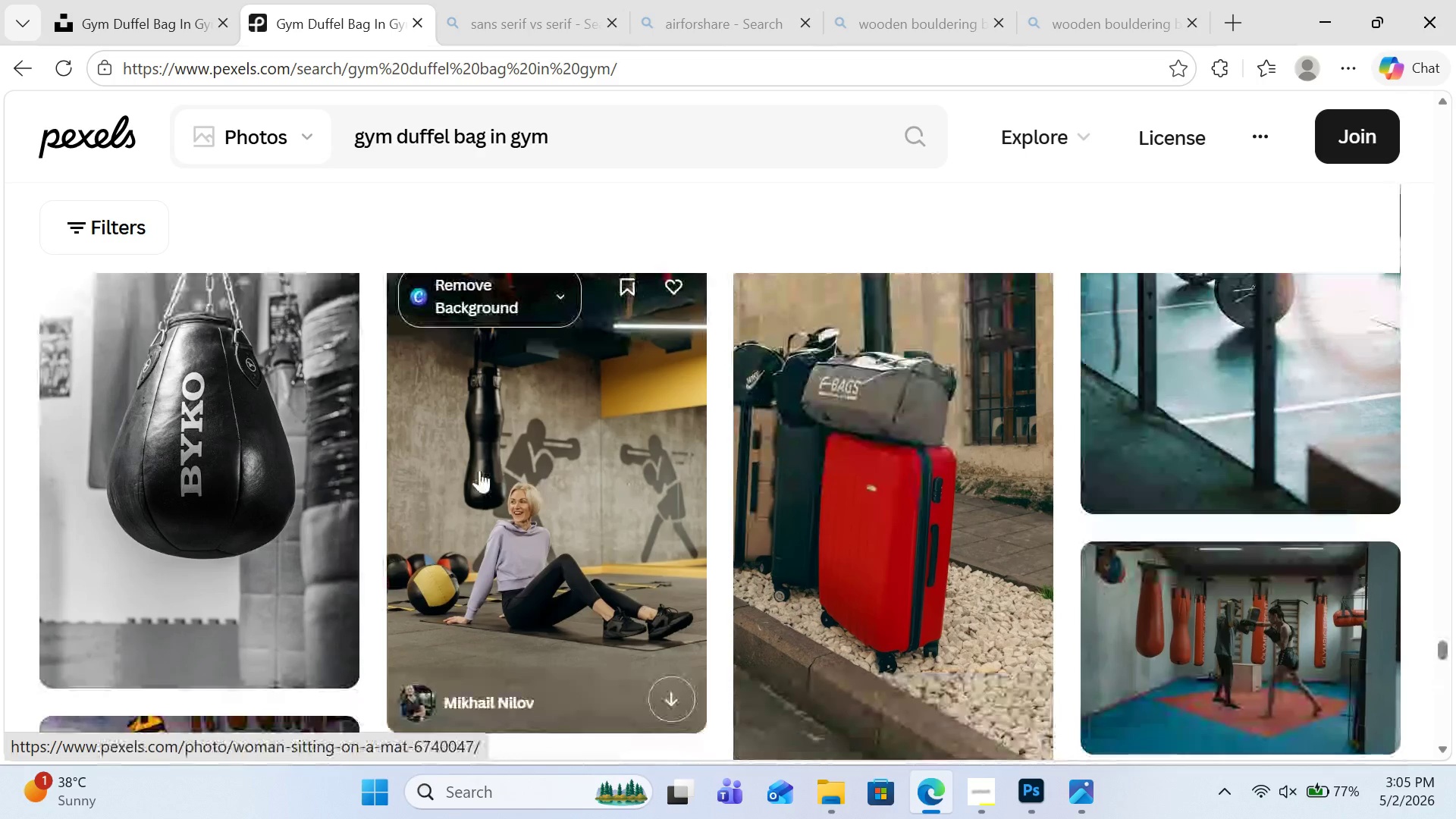 
scroll: coordinate [492, 447], scroll_direction: down, amount: 22.0
 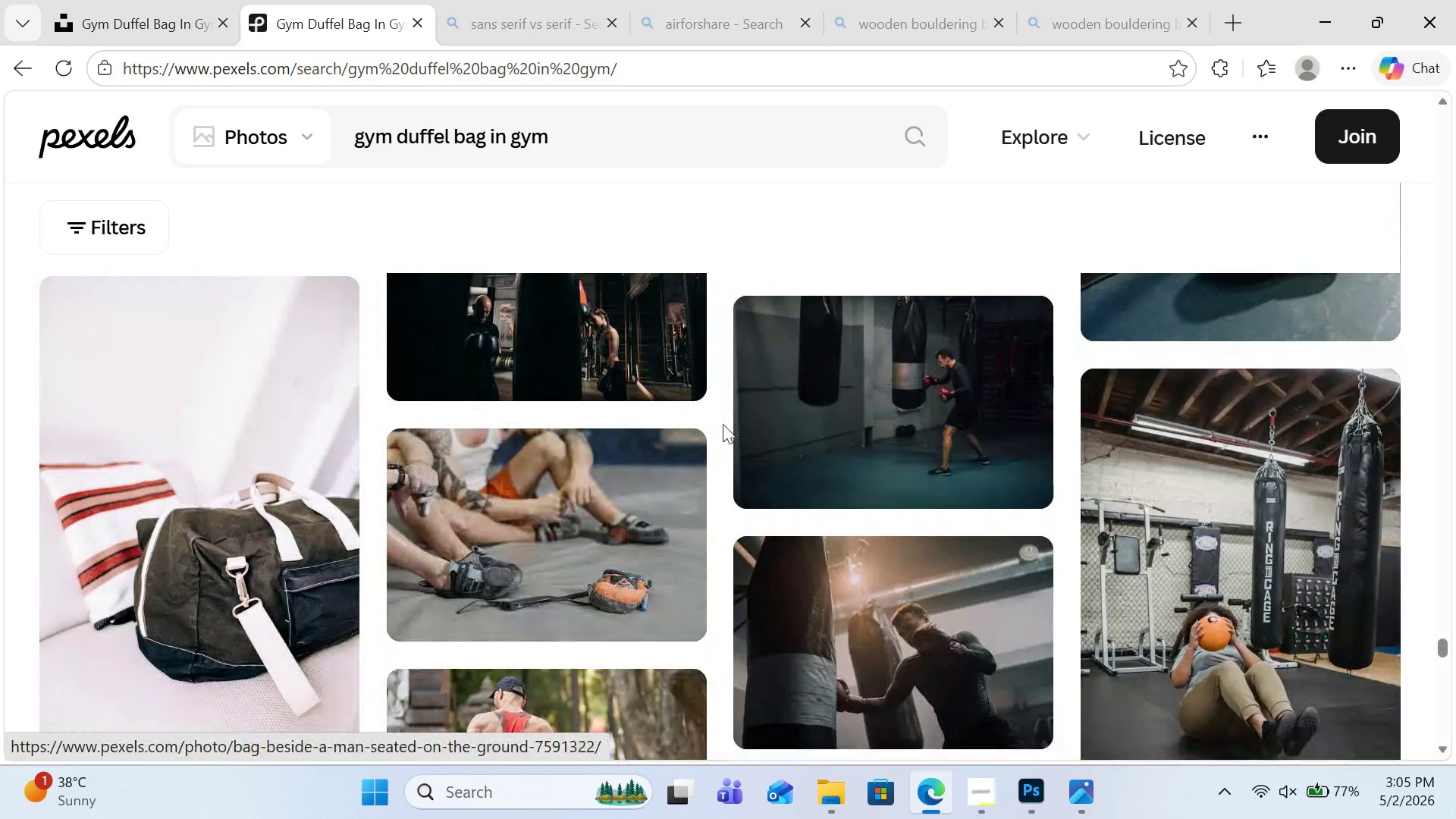 
scroll: coordinate [723, 424], scroll_direction: down, amount: 4.0
 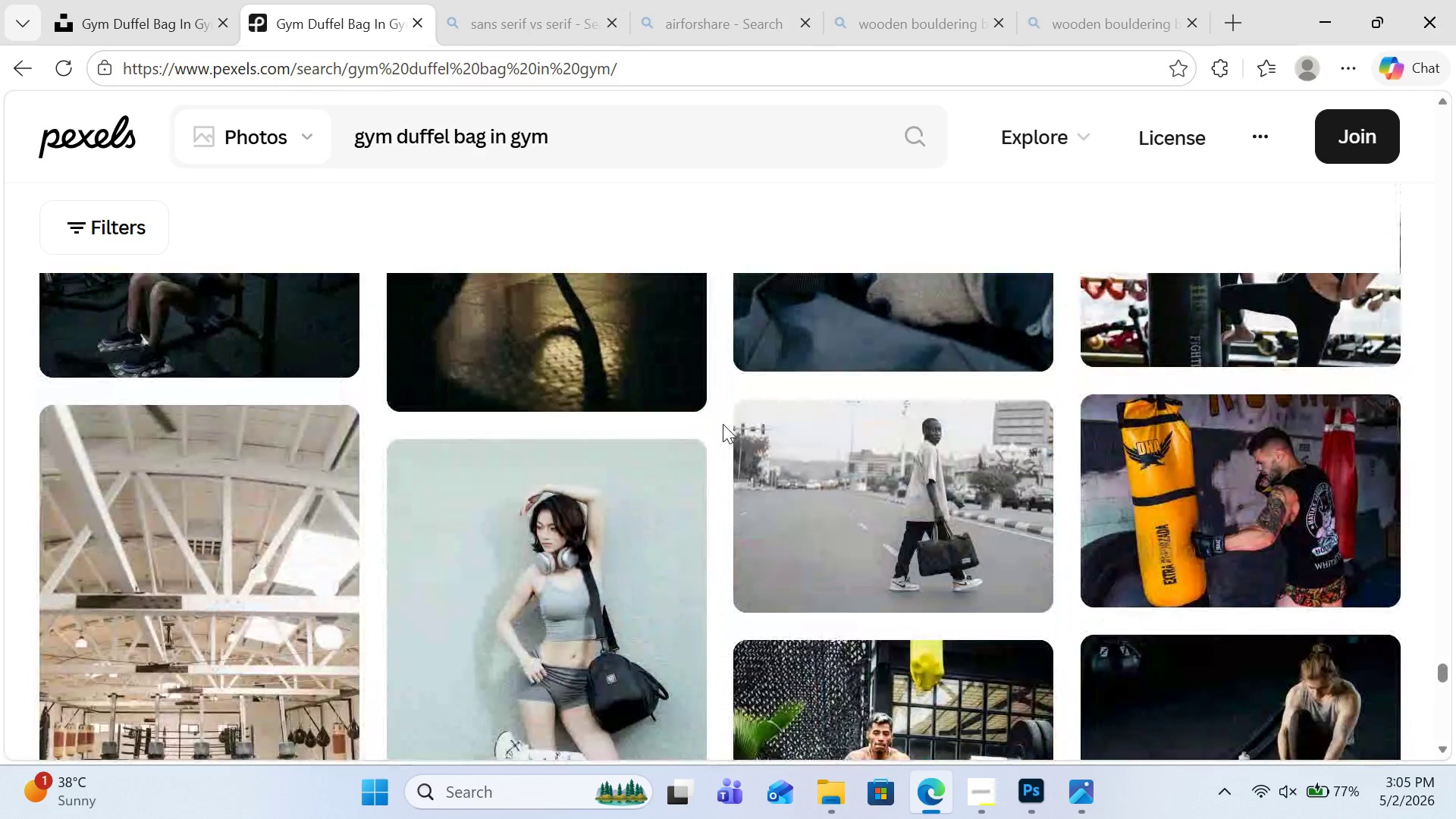 
left_click([584, 127])
 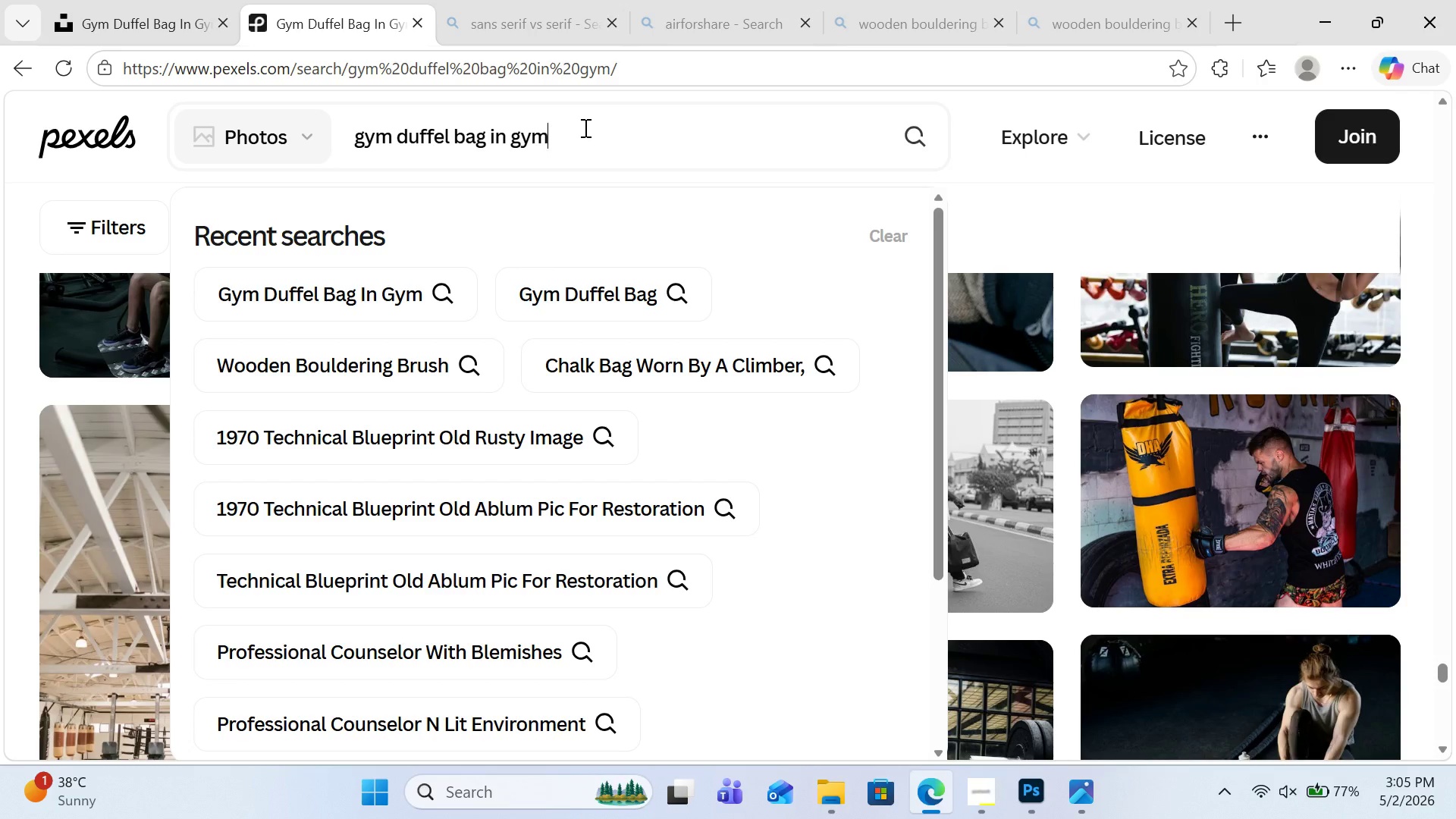 
key(Control+ControlLeft)
 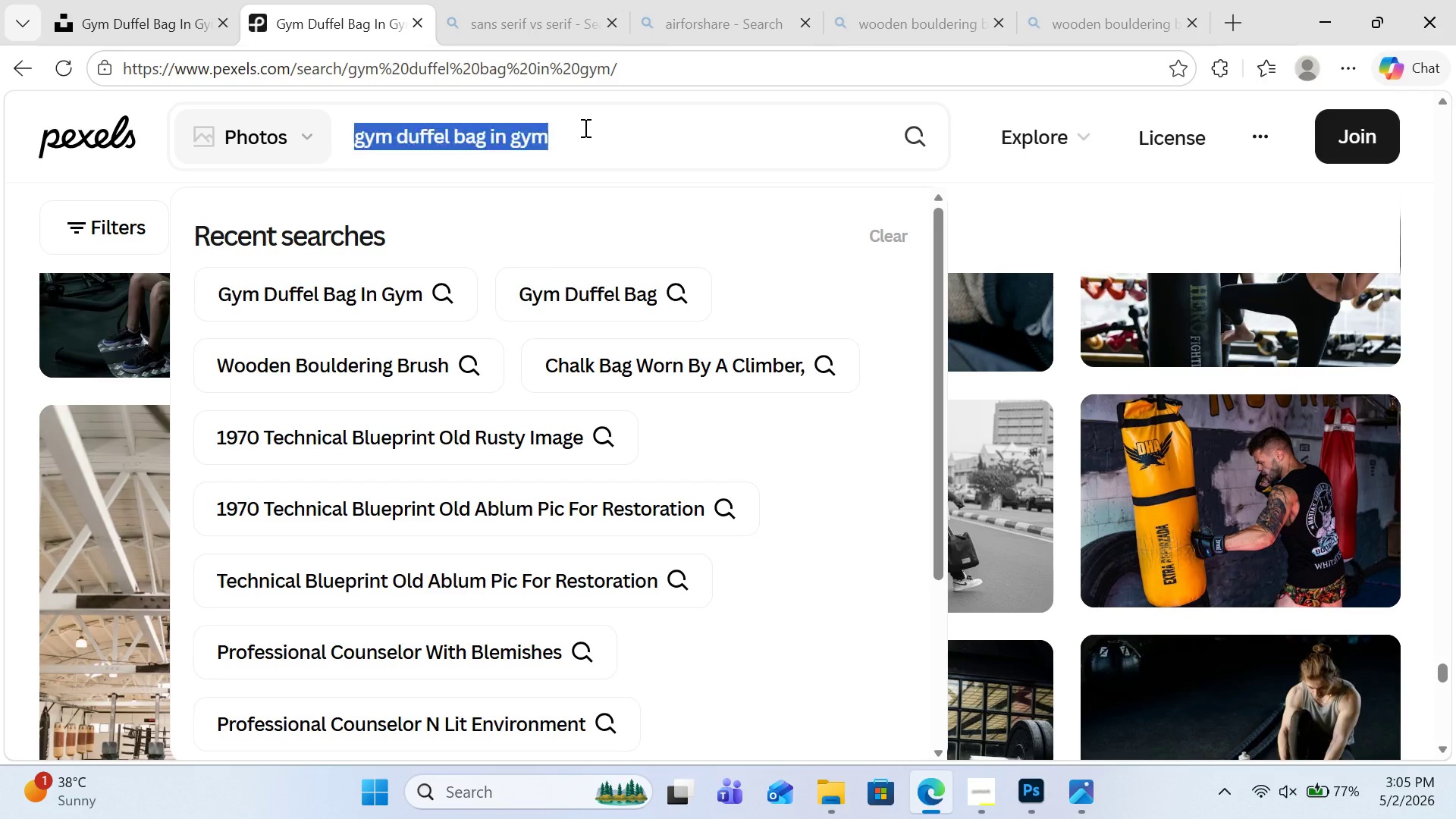 
key(Control+A)
 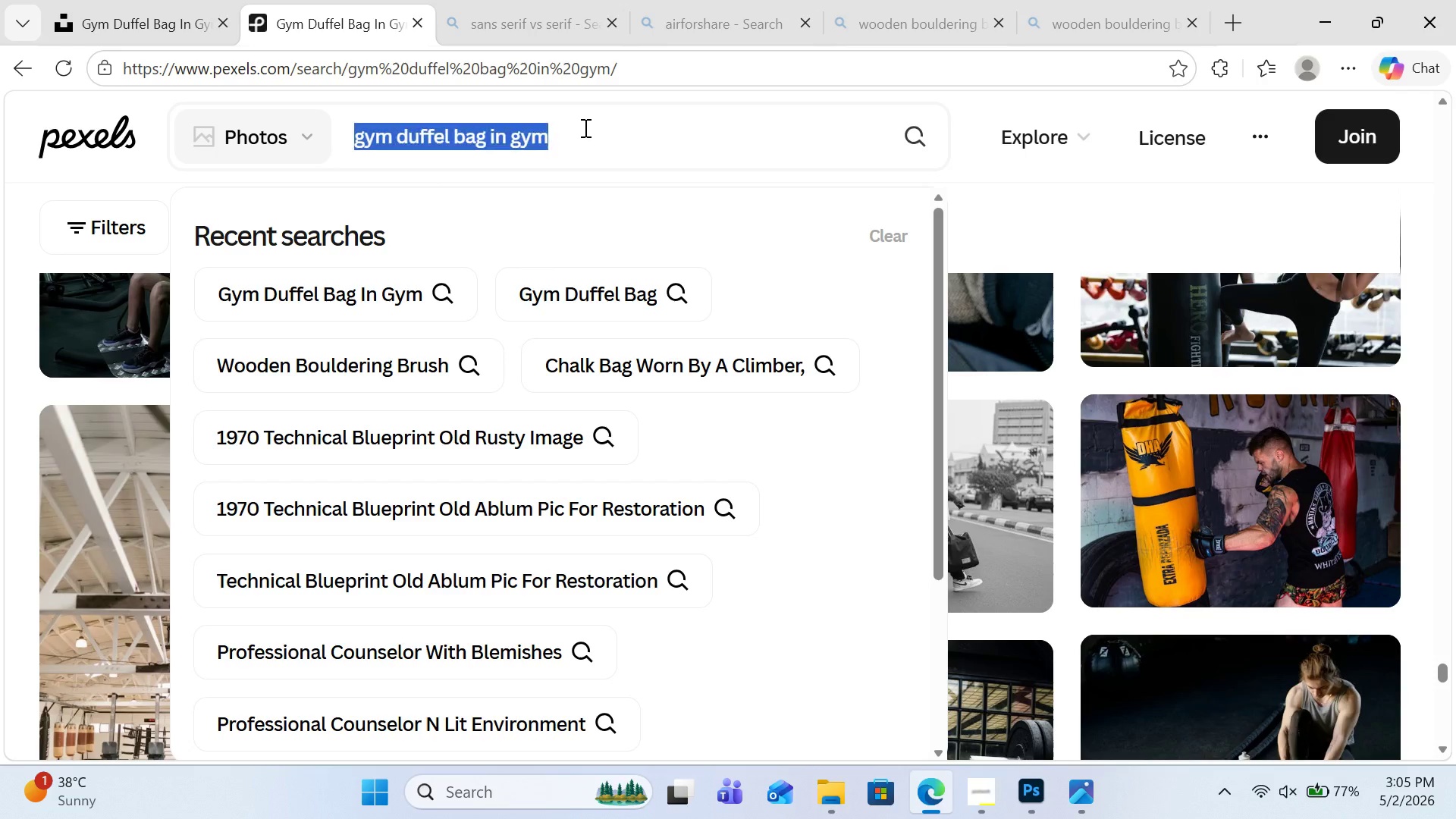 
type(in gym with gym bag)
 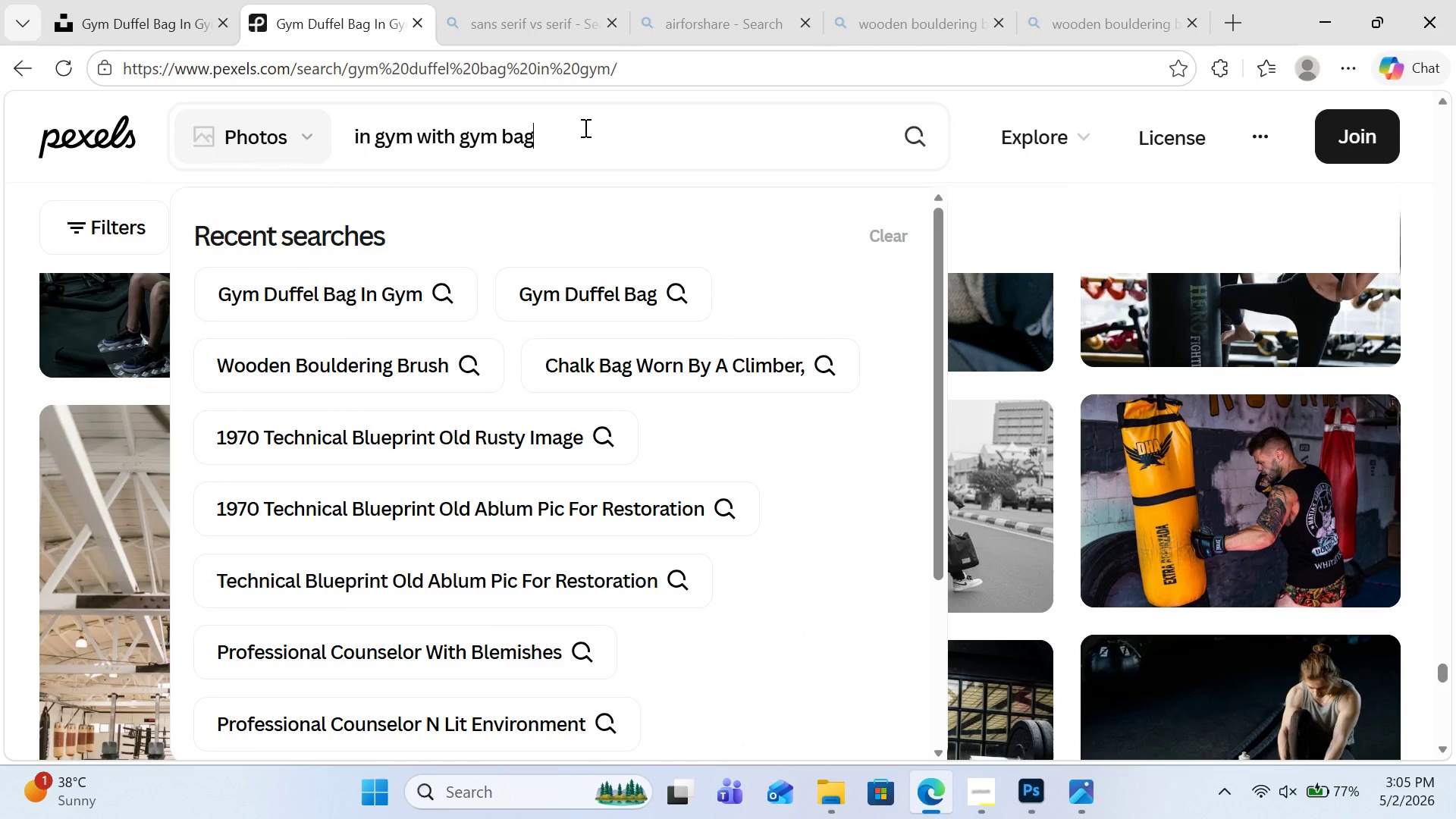 
key(Enter)
 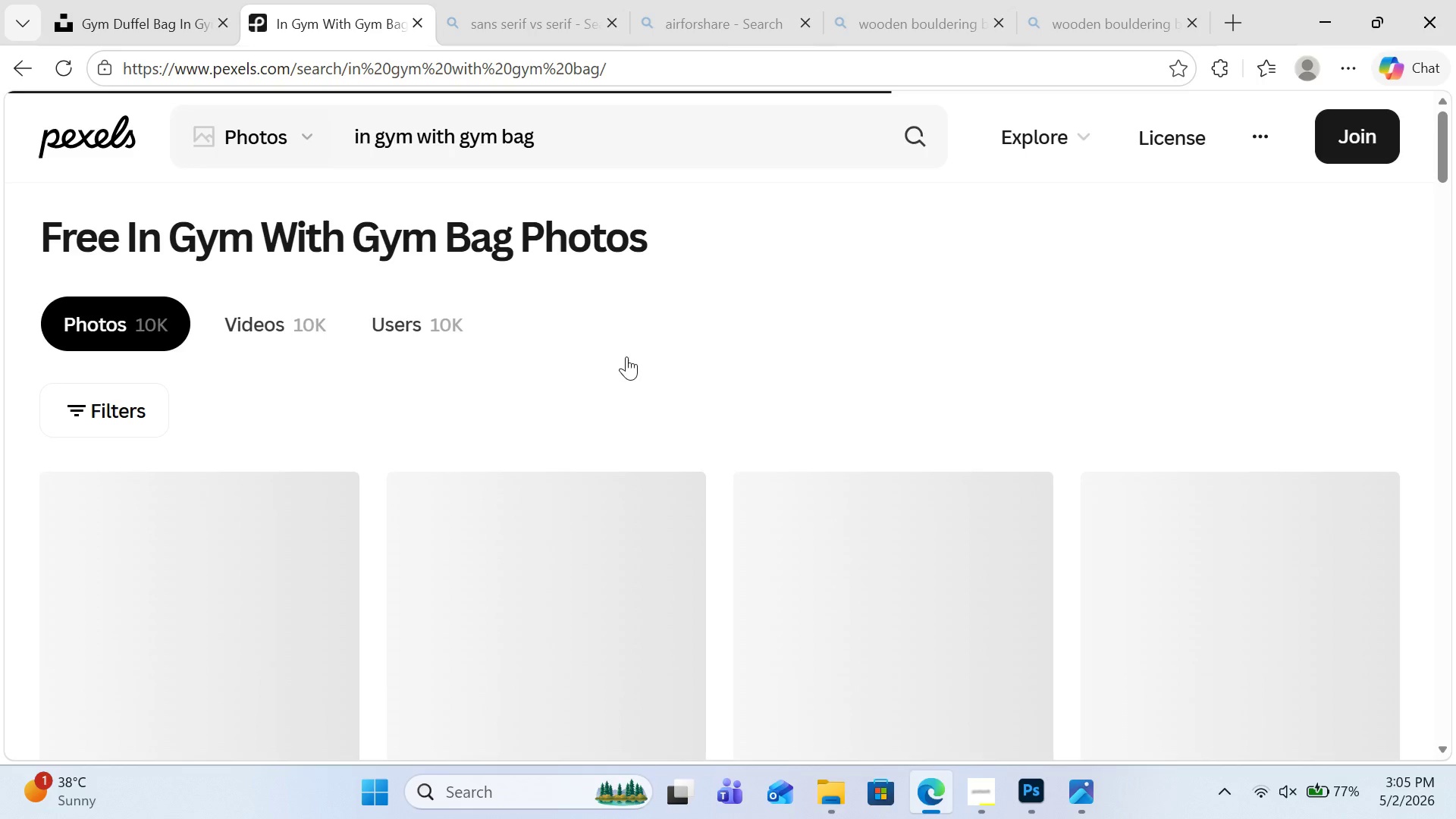 
scroll: coordinate [645, 384], scroll_direction: down, amount: 18.0
 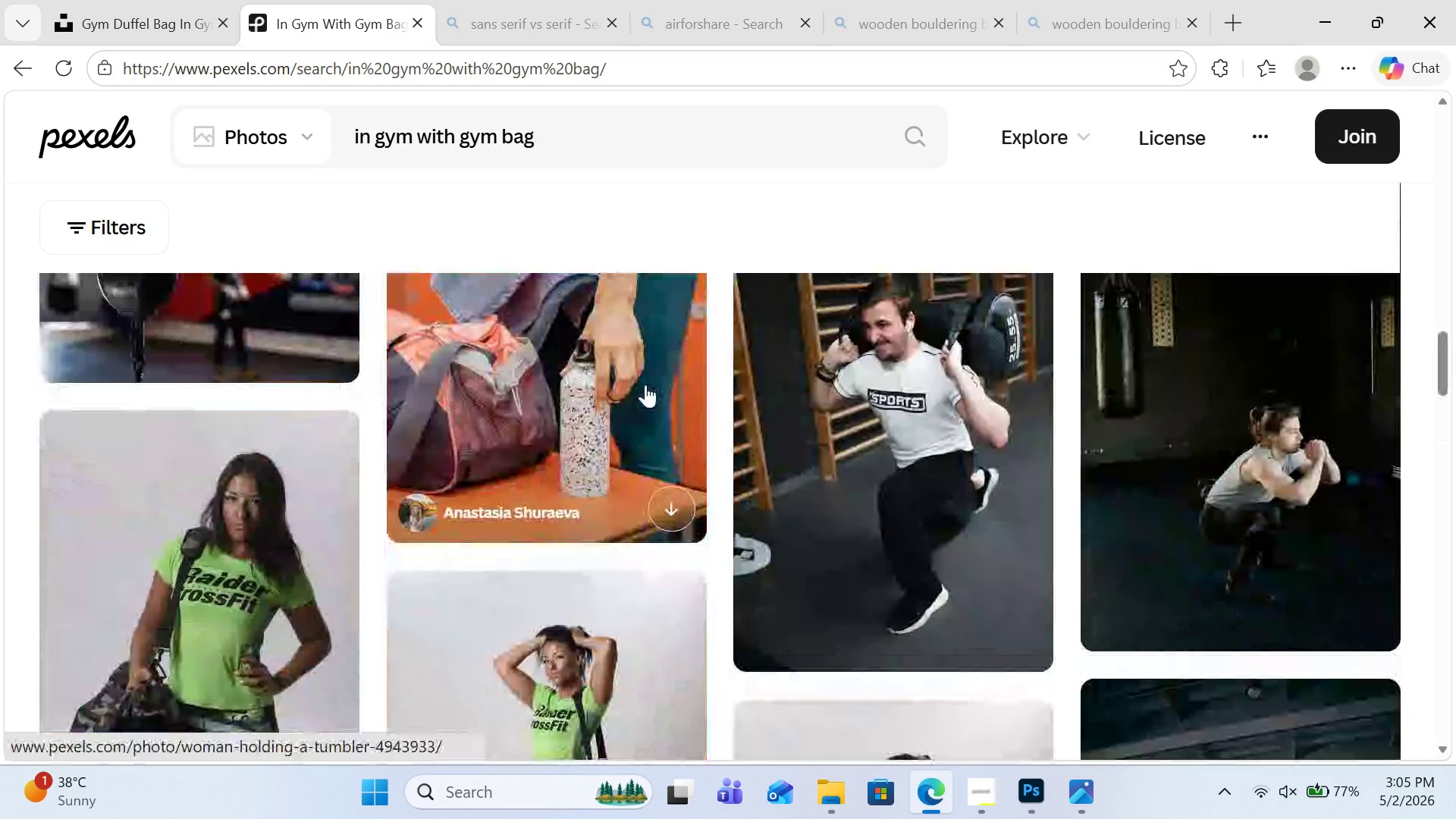 
scroll: coordinate [646, 384], scroll_direction: down, amount: 9.0
 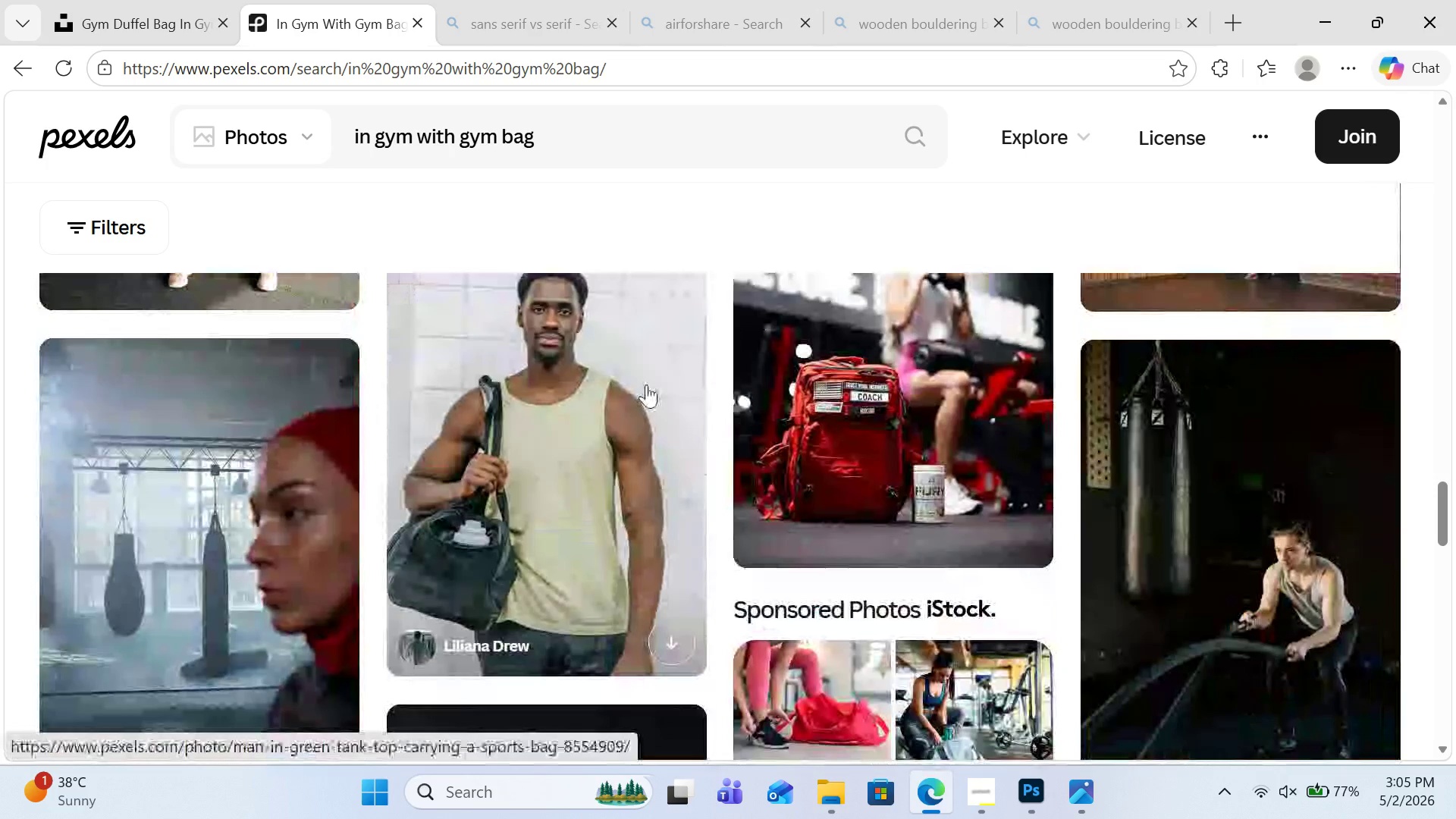 
wait(5.24)
 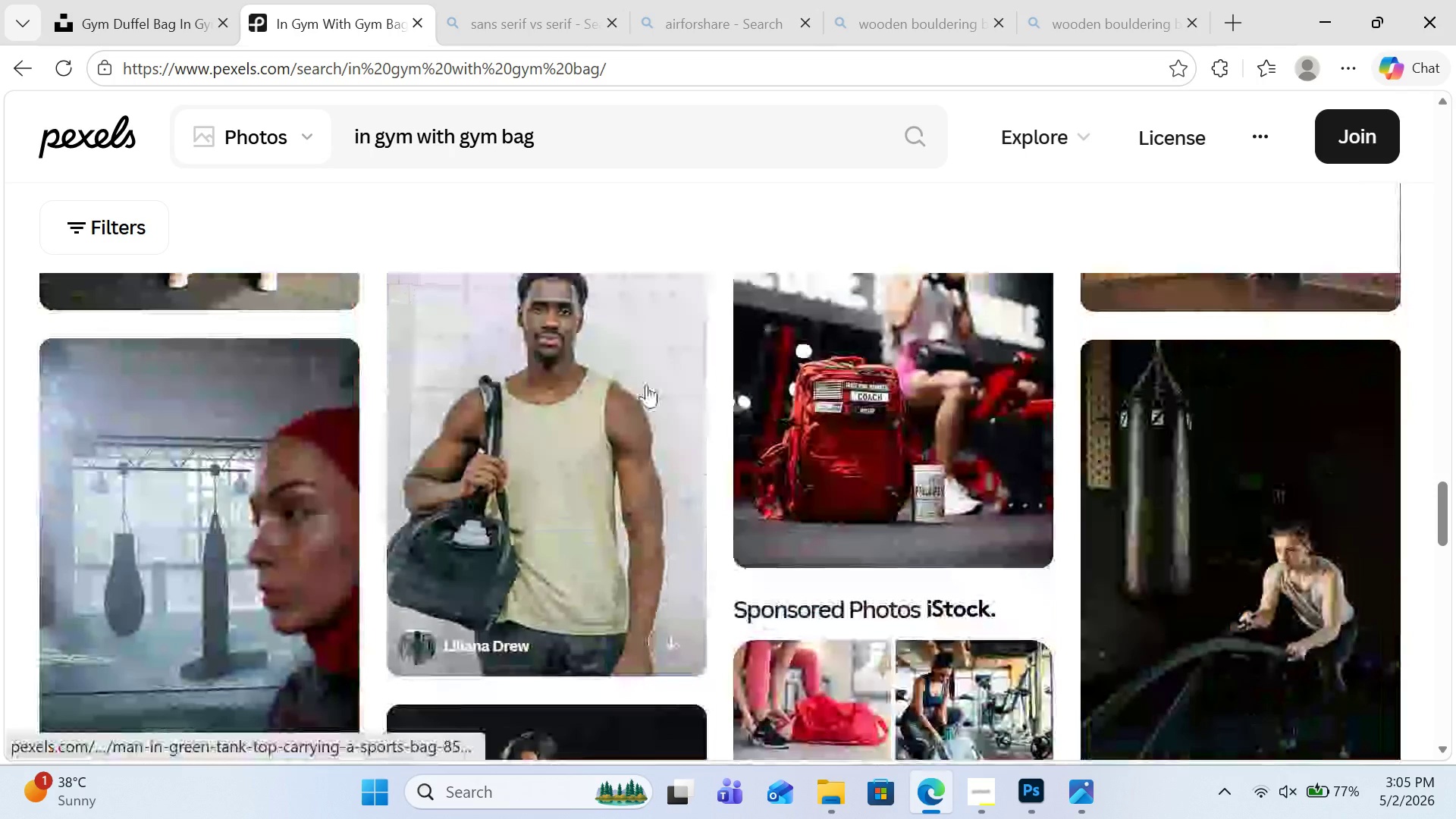 
scroll: coordinate [646, 384], scroll_direction: down, amount: 1.0
 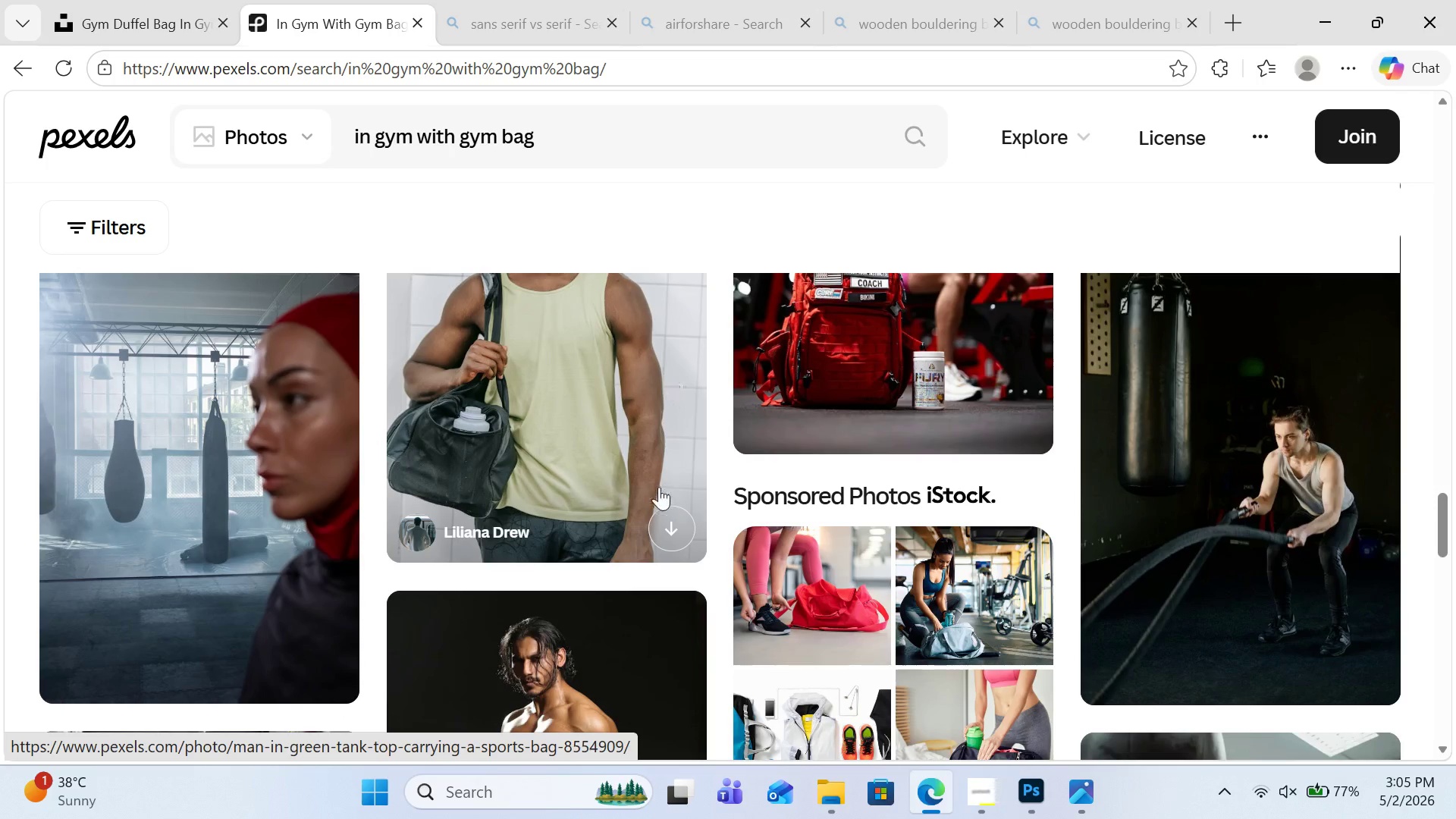 
double_click([673, 521])
 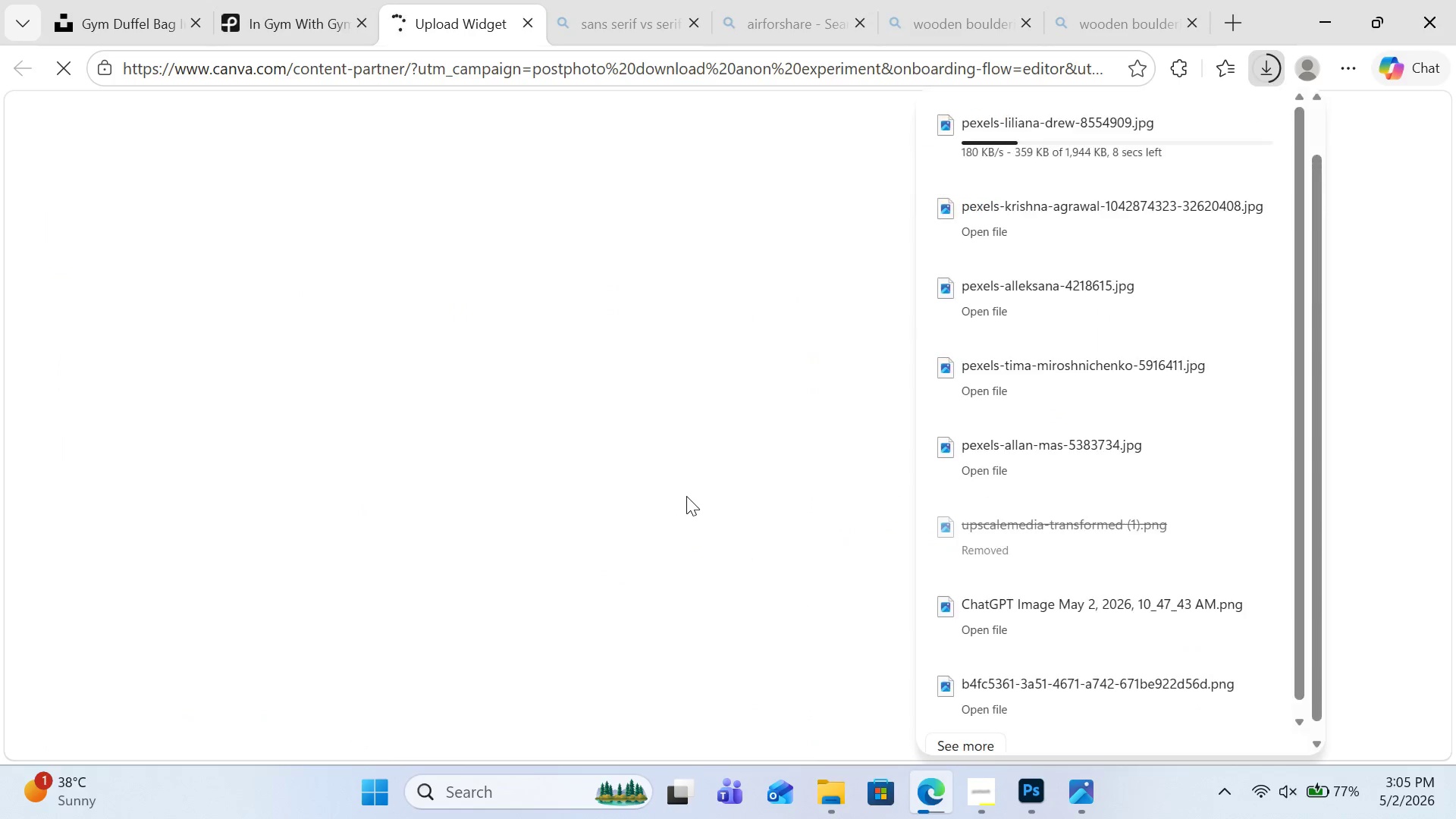 
wait(8.86)
 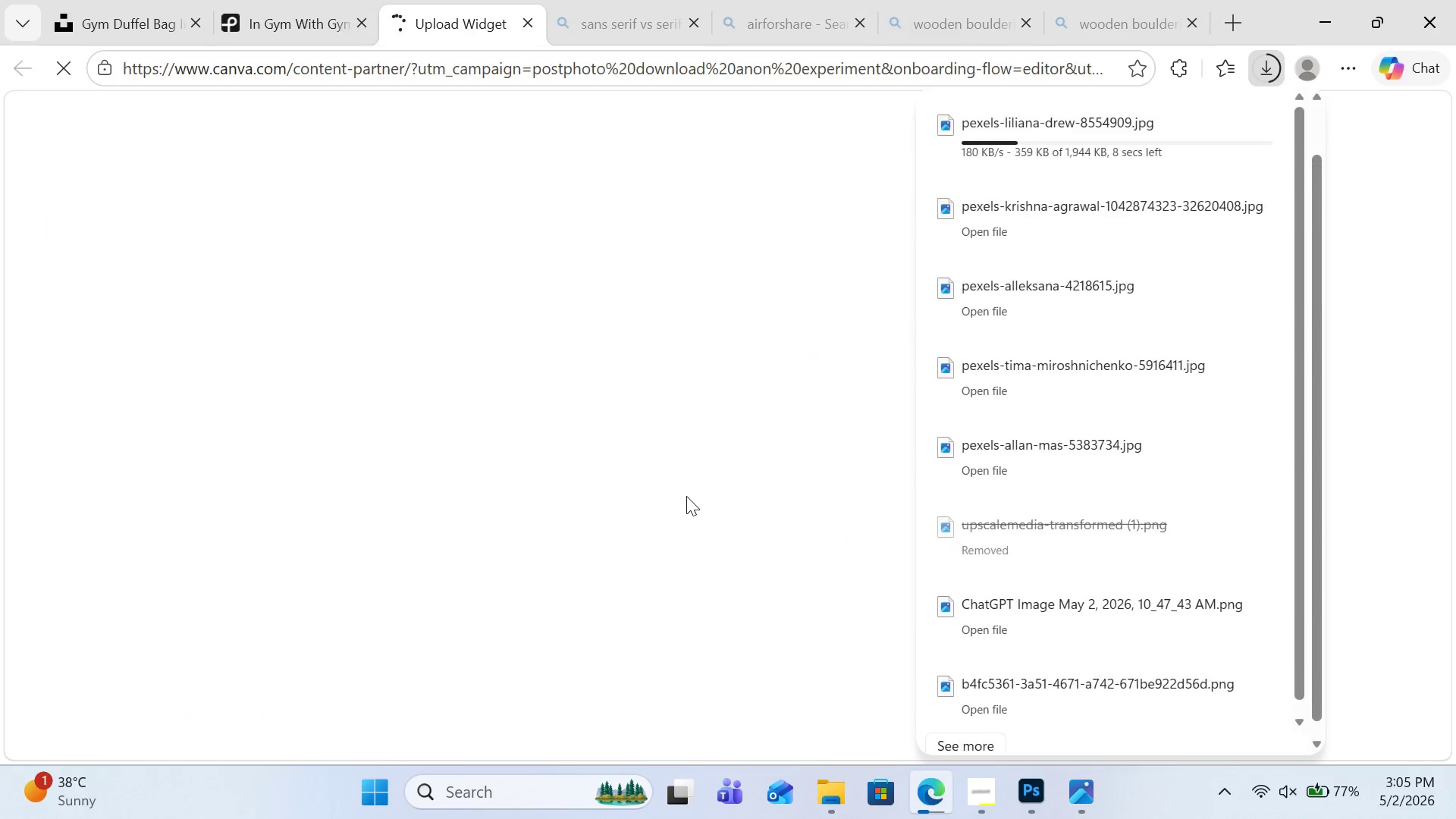 
double_click([1217, 121])
 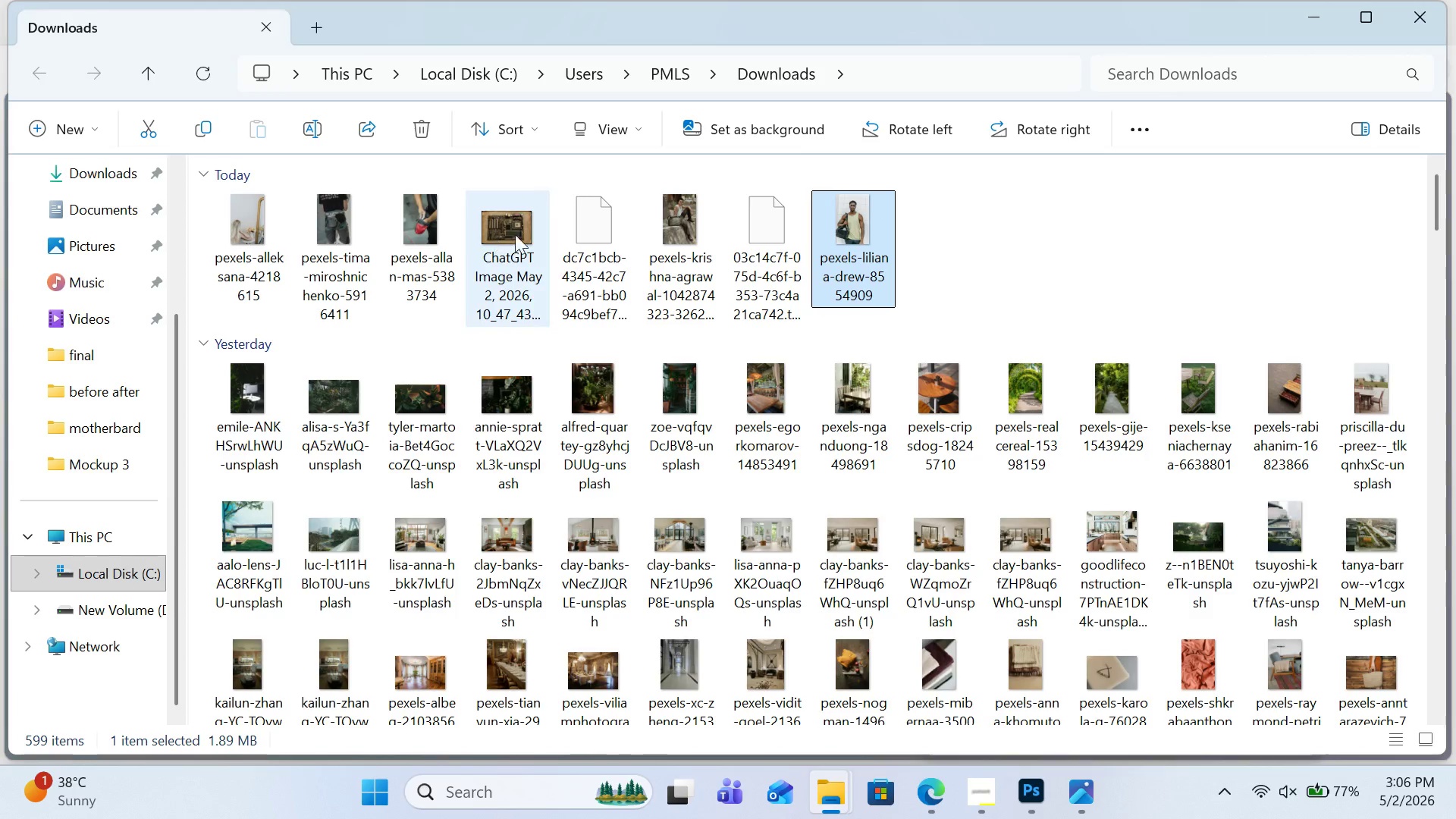 
left_click([698, 224])
 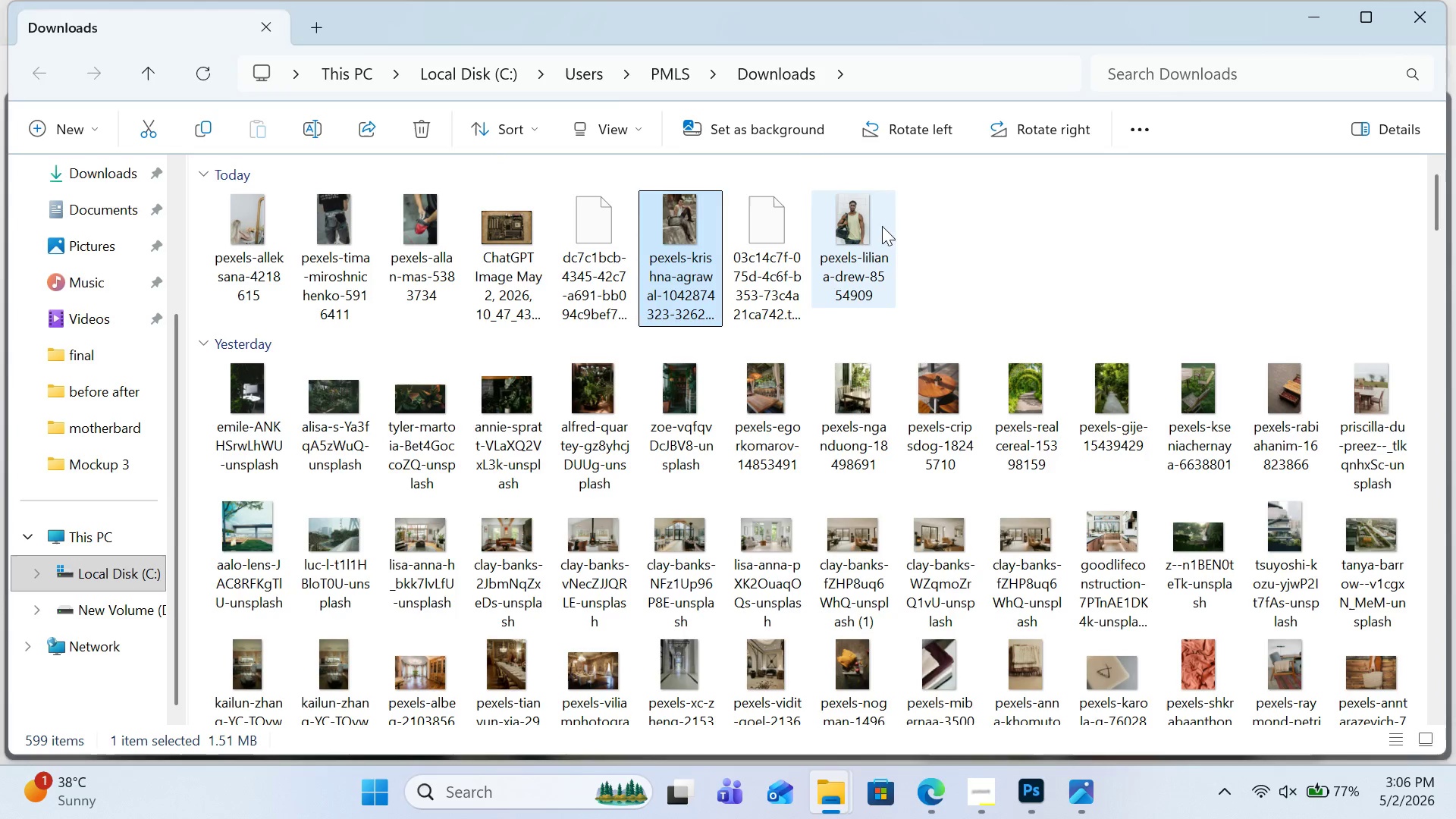 
left_click([866, 227])
 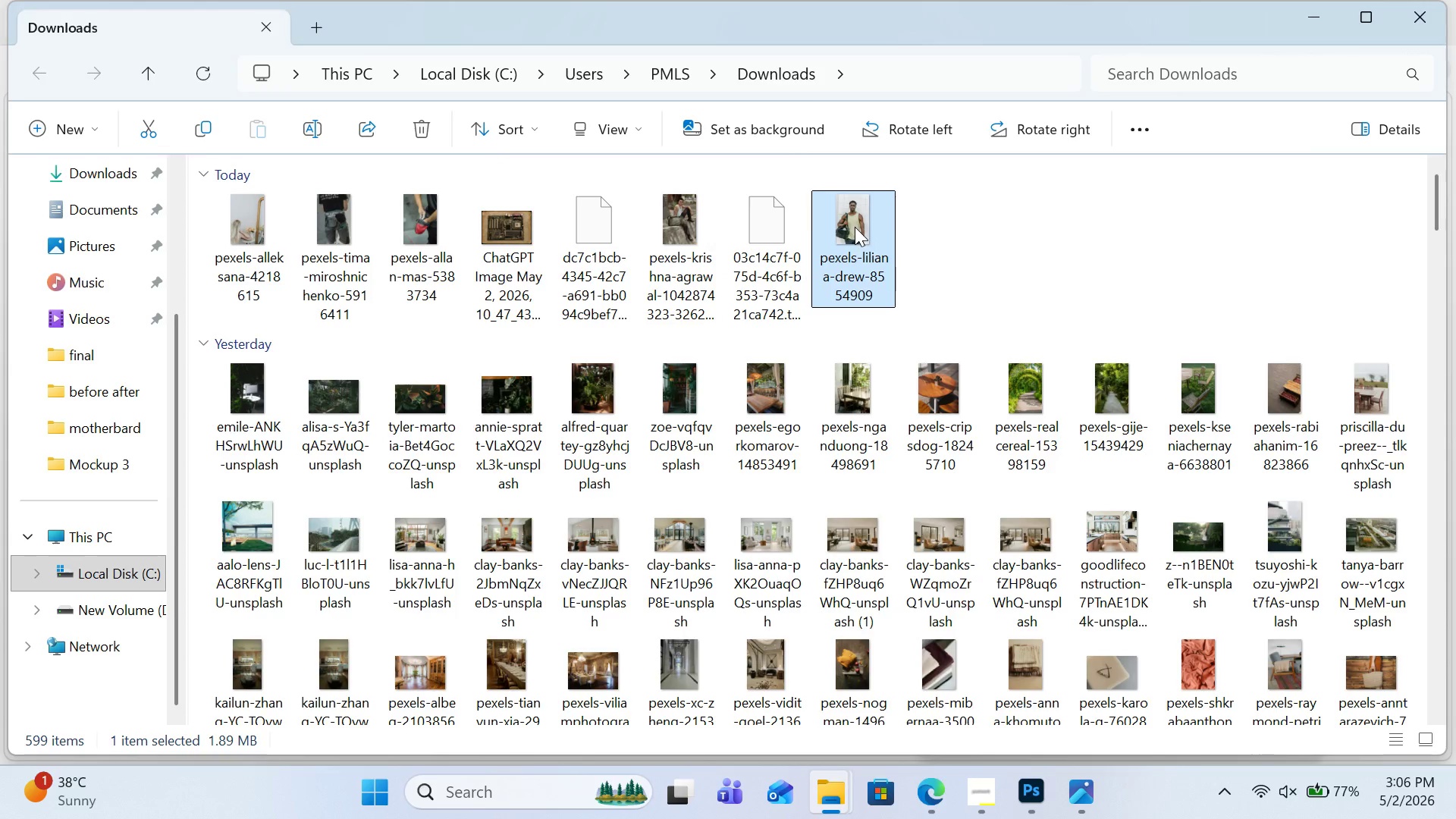 
left_click_drag(start_coordinate=[855, 227], to_coordinate=[641, 86])
 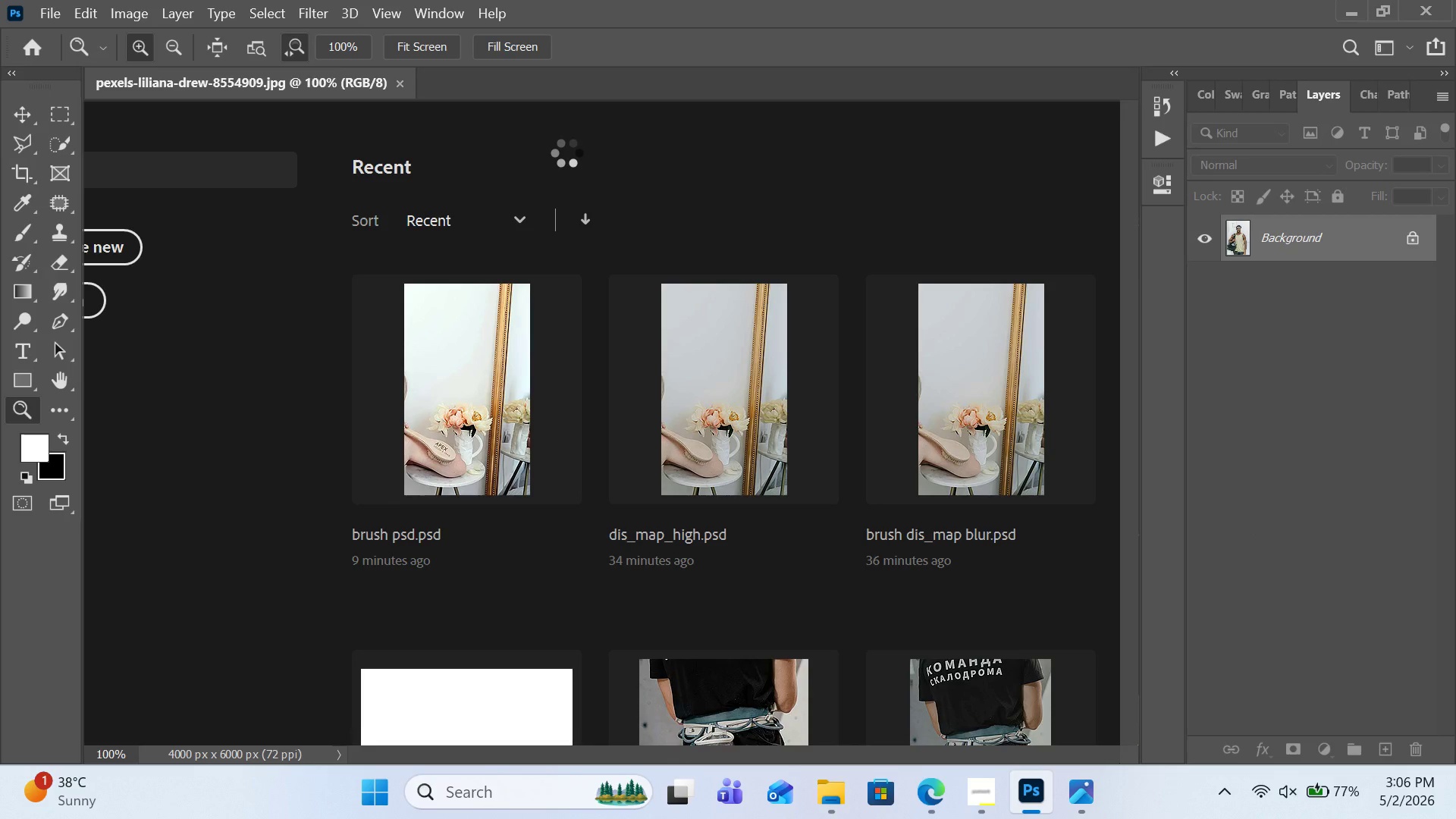 
wait(22.84)
 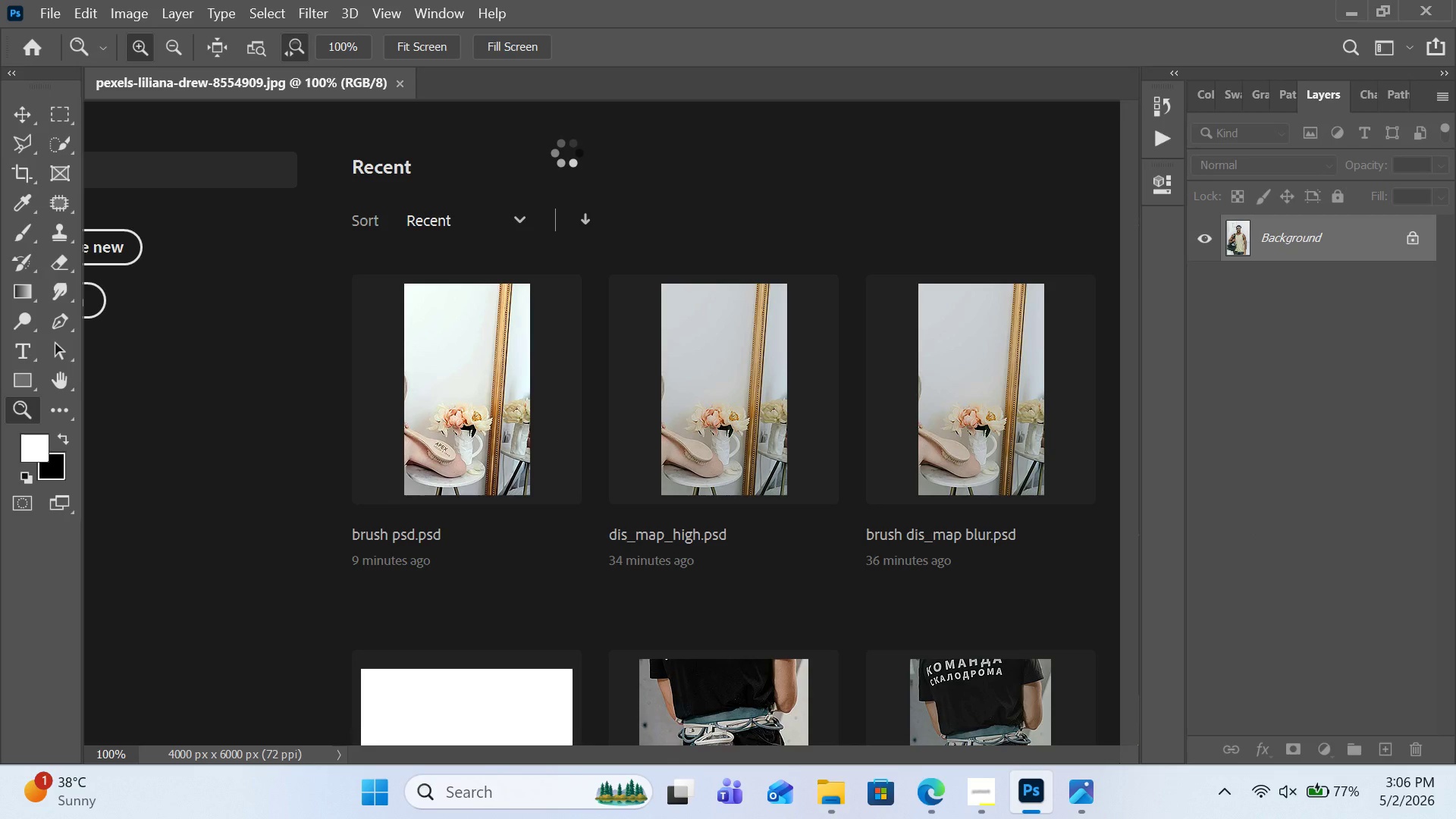 
double_click([634, 342])
 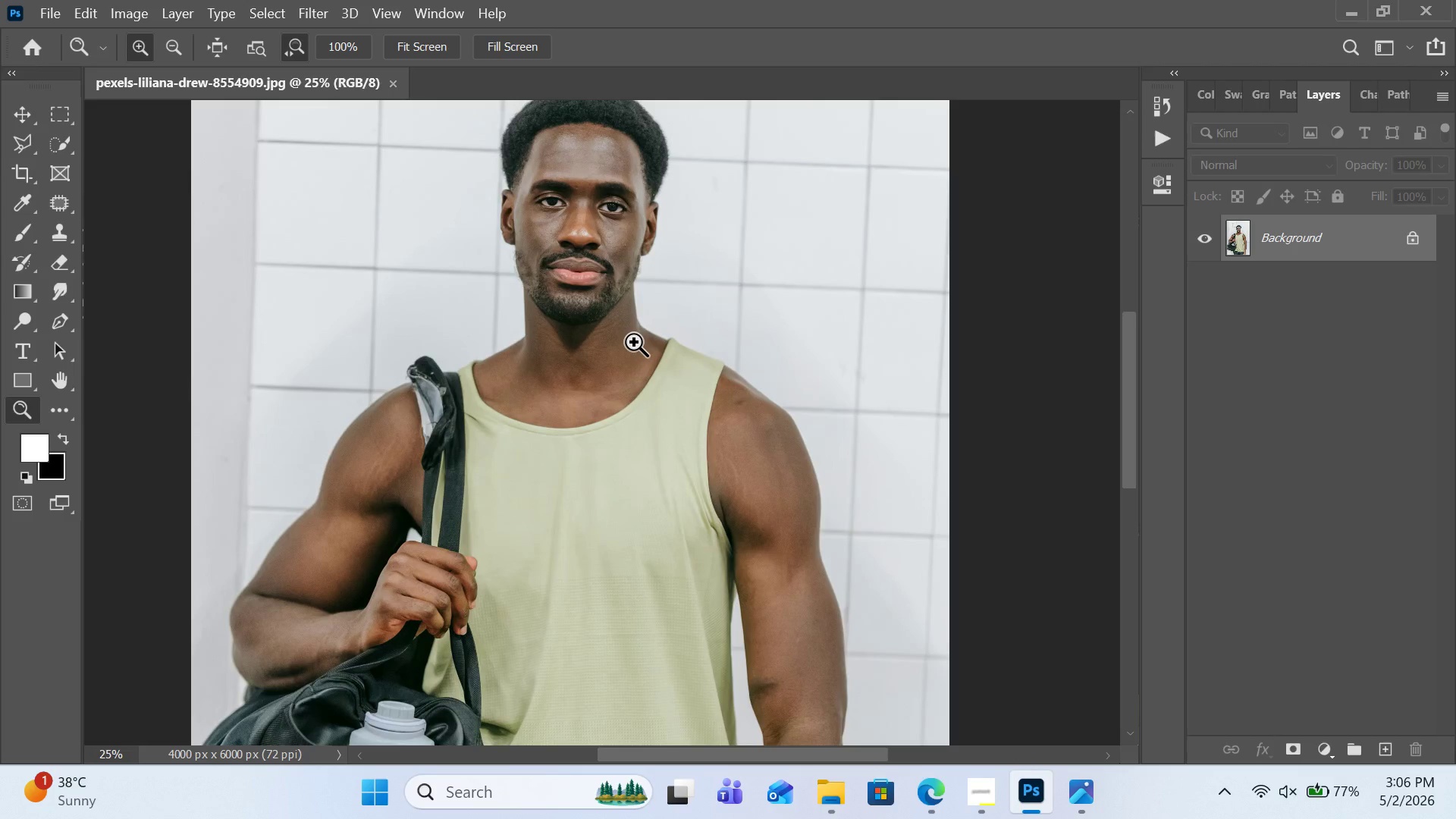 
scroll: coordinate [636, 339], scroll_direction: down, amount: 14.0
 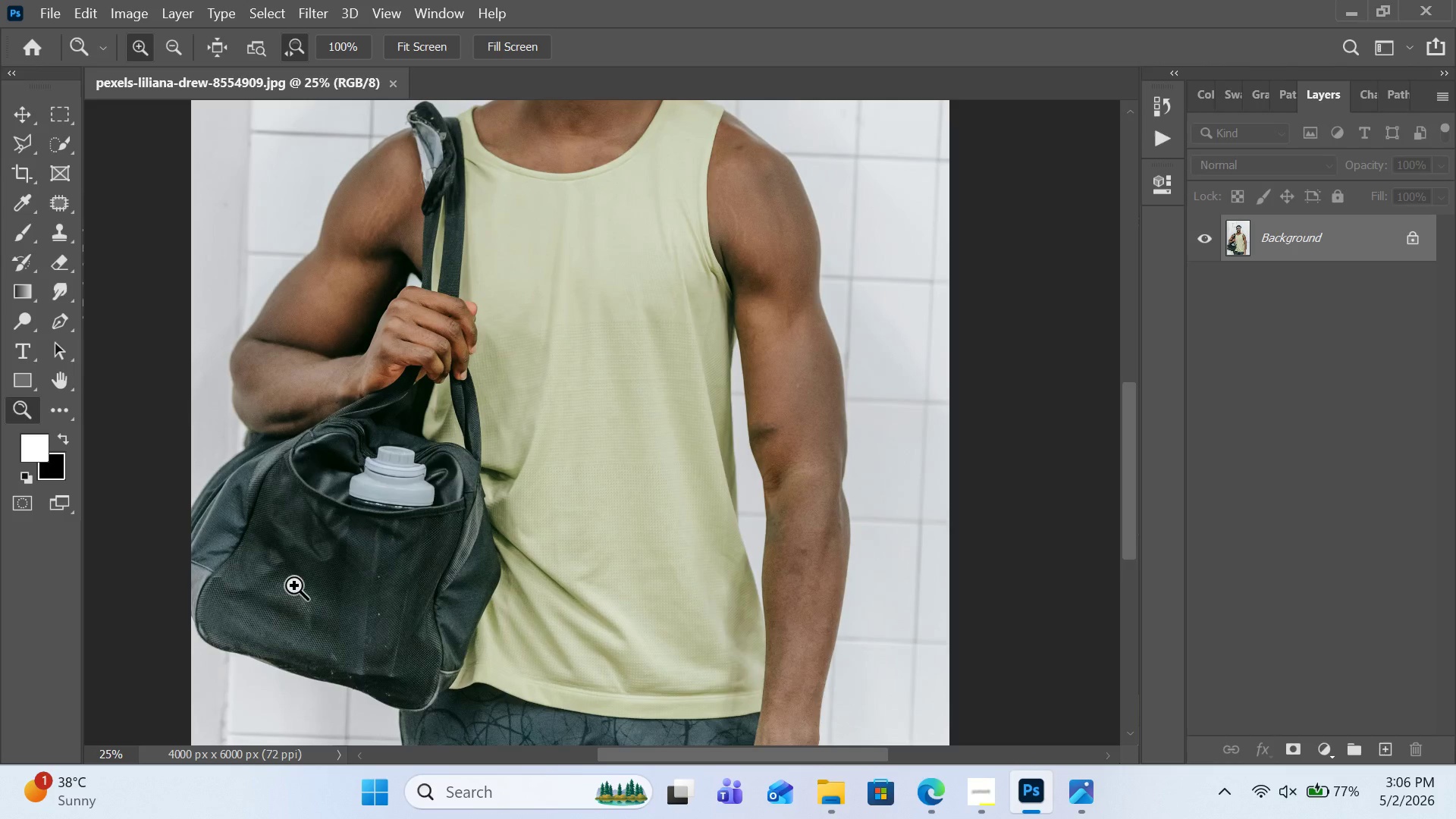 
left_click([327, 588])
 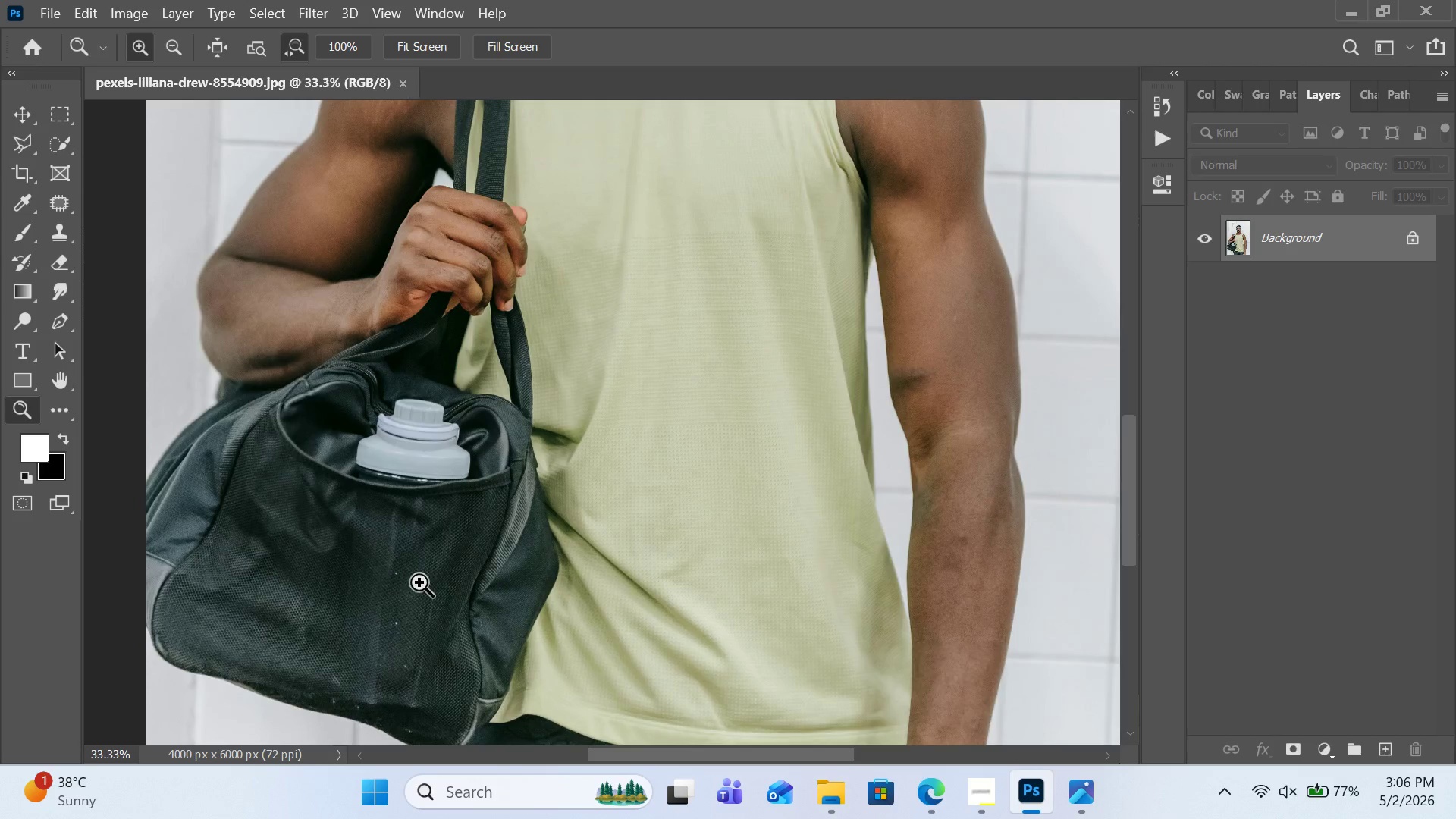 
left_click([419, 582])
 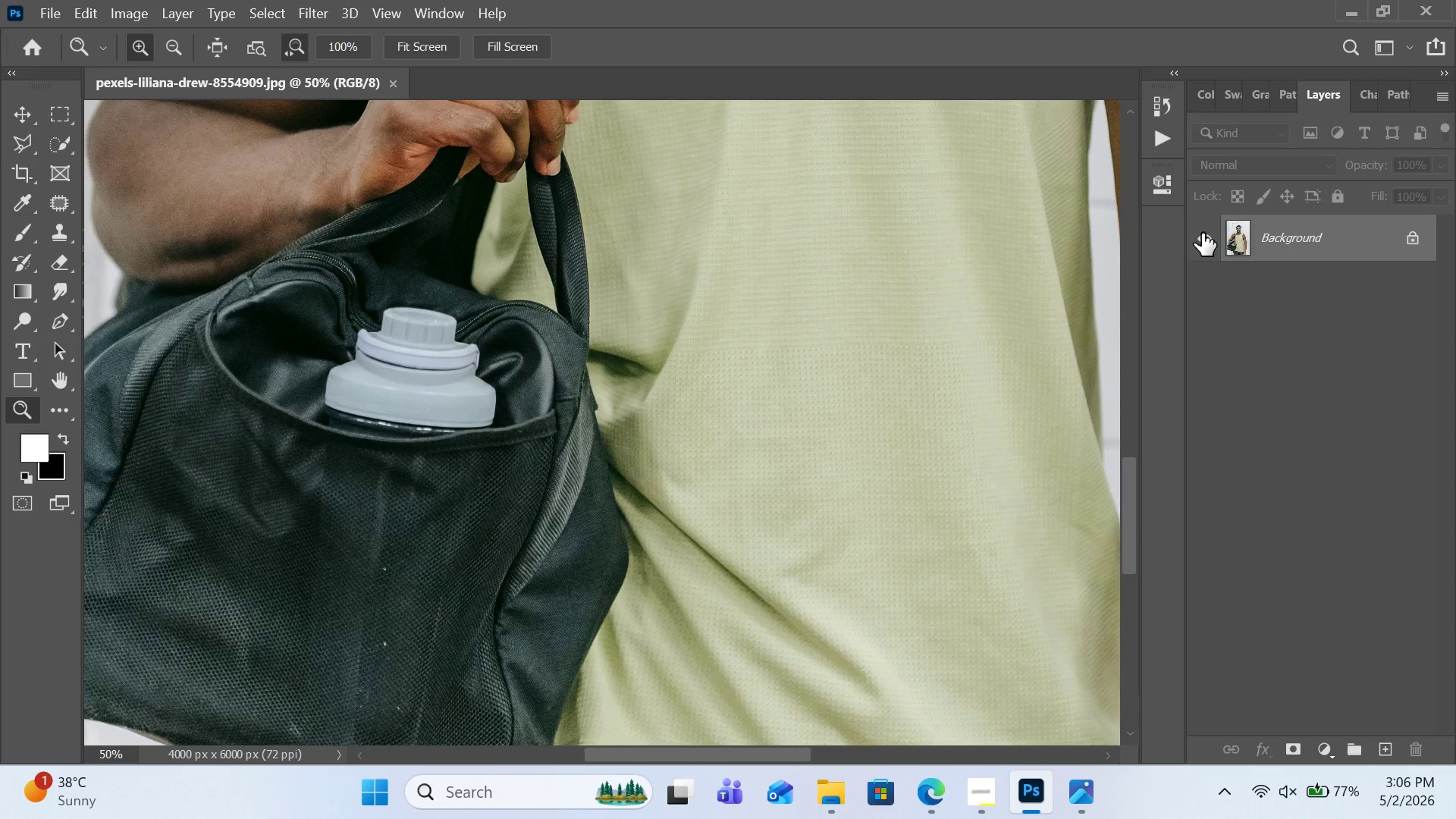 
wait(6.47)
 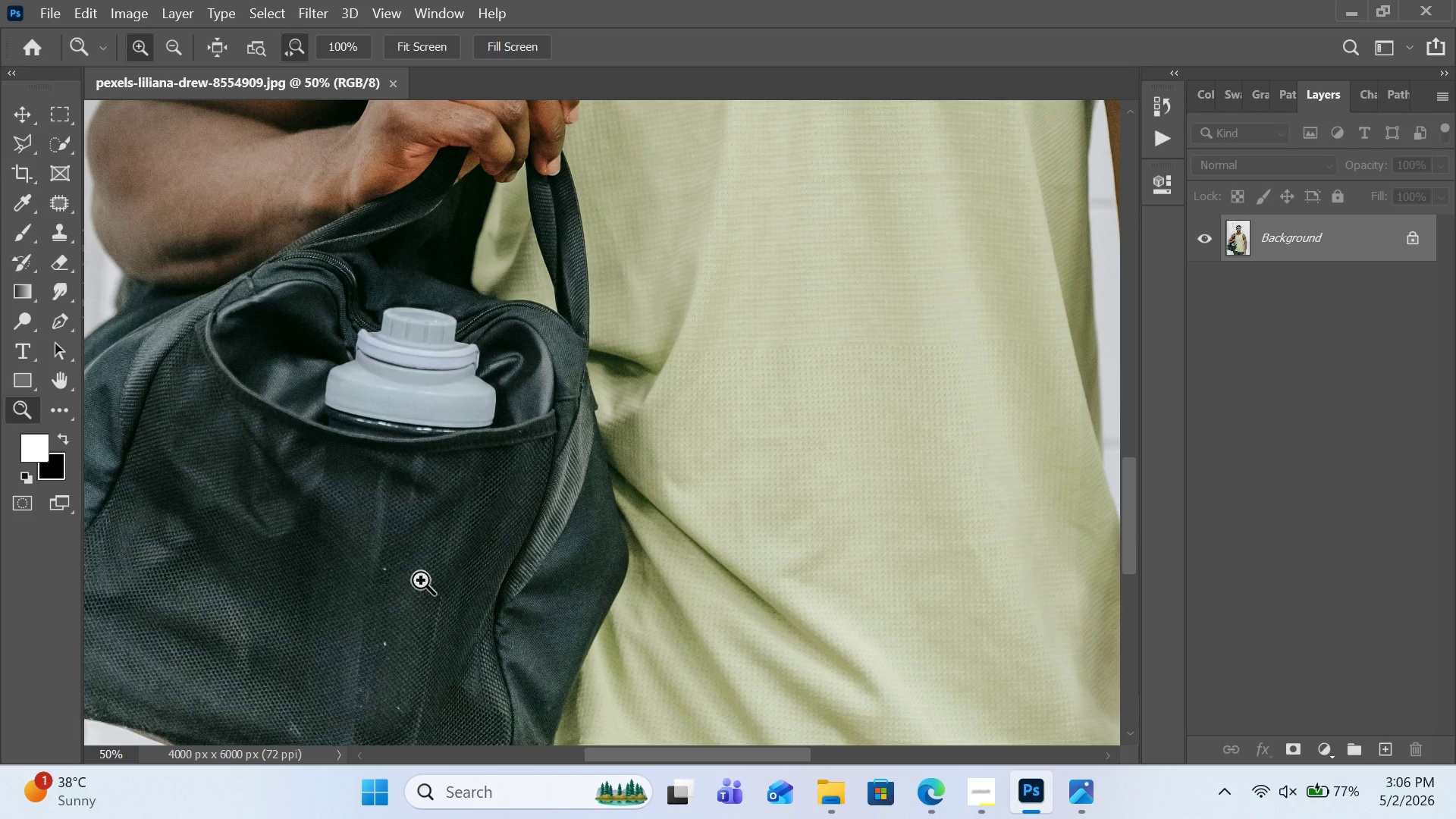 
key(Control+J)
 